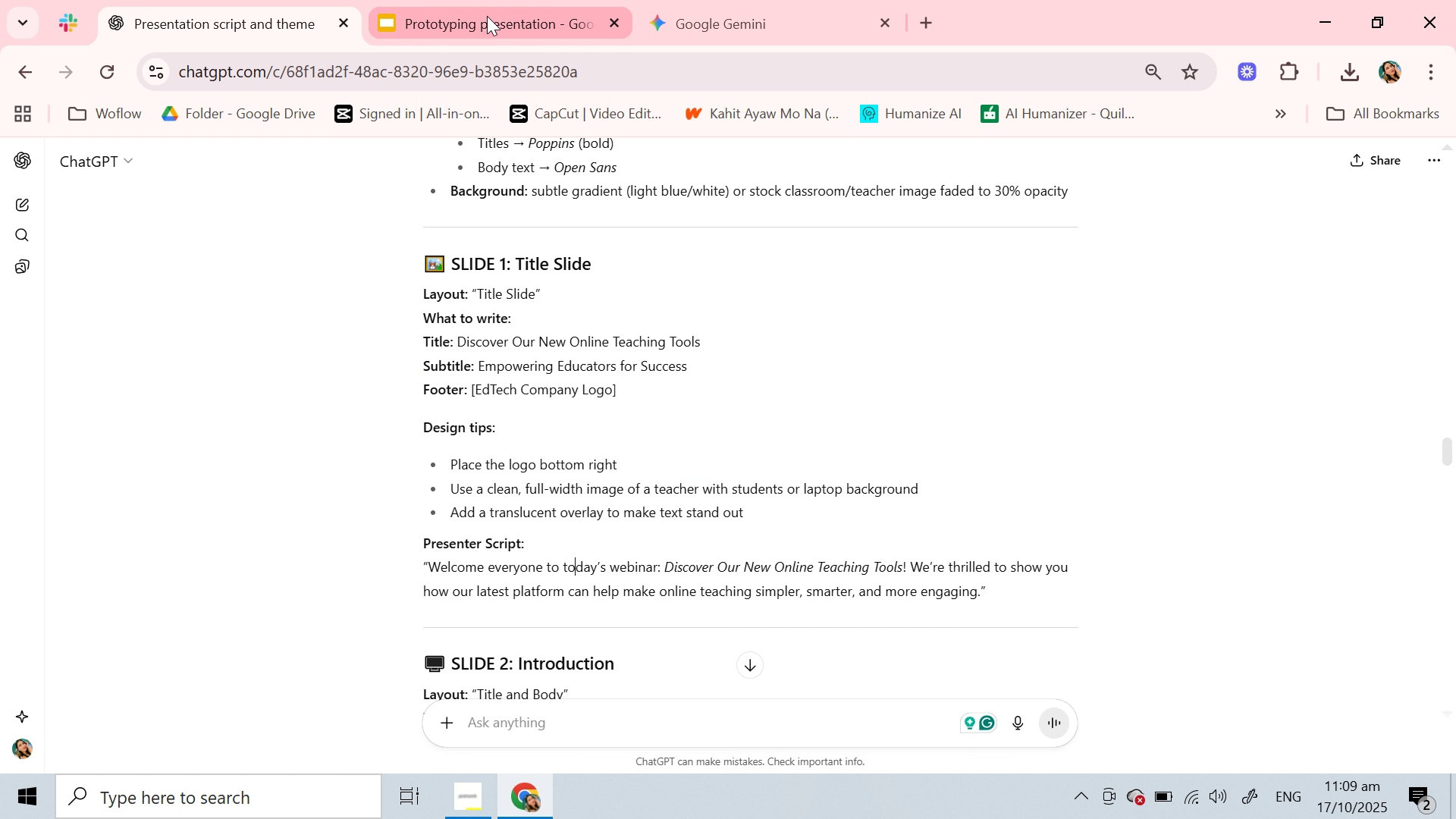 
left_click([487, 16])
 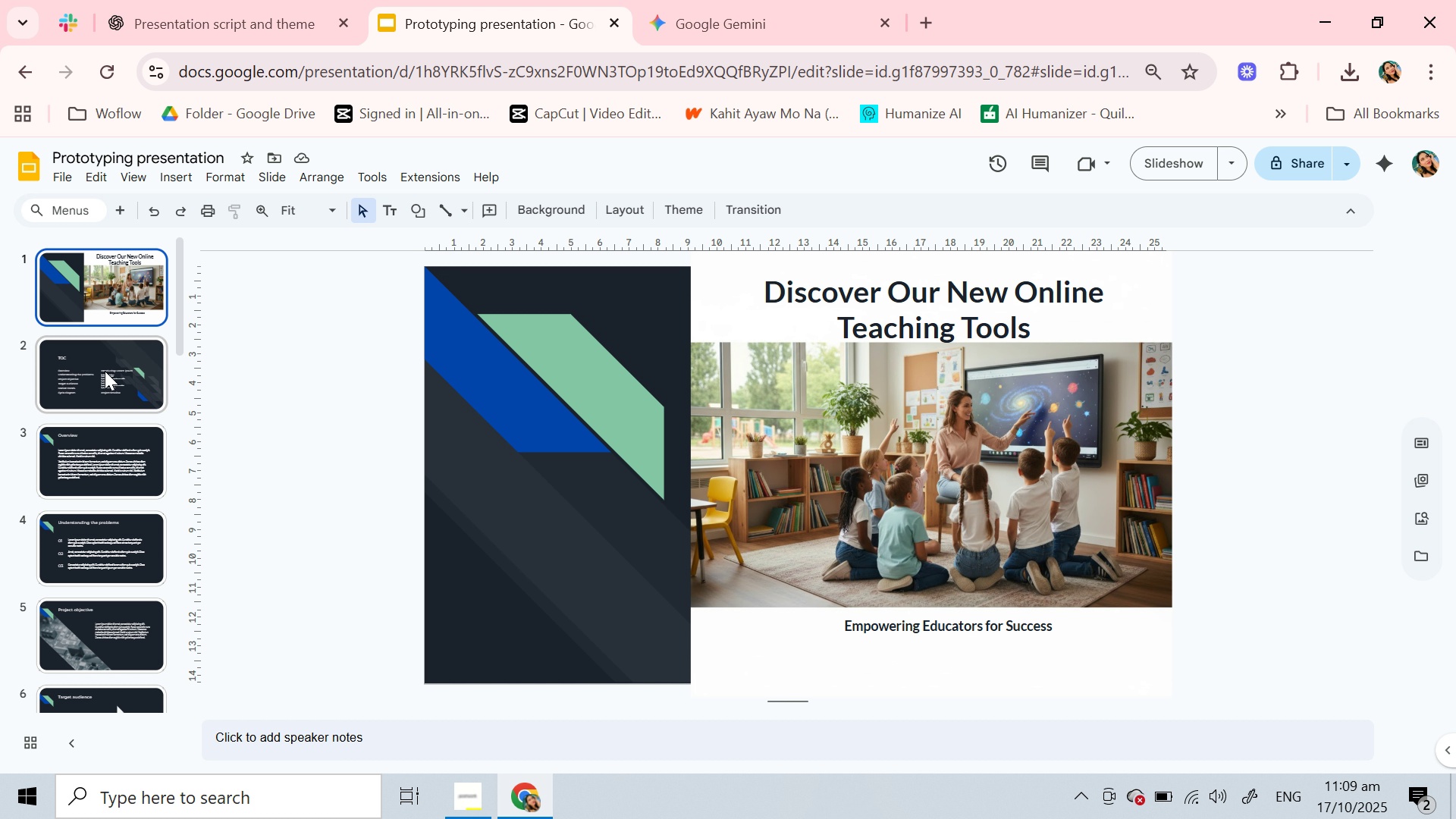 
scroll: coordinate [105, 371], scroll_direction: down, amount: 17.0
 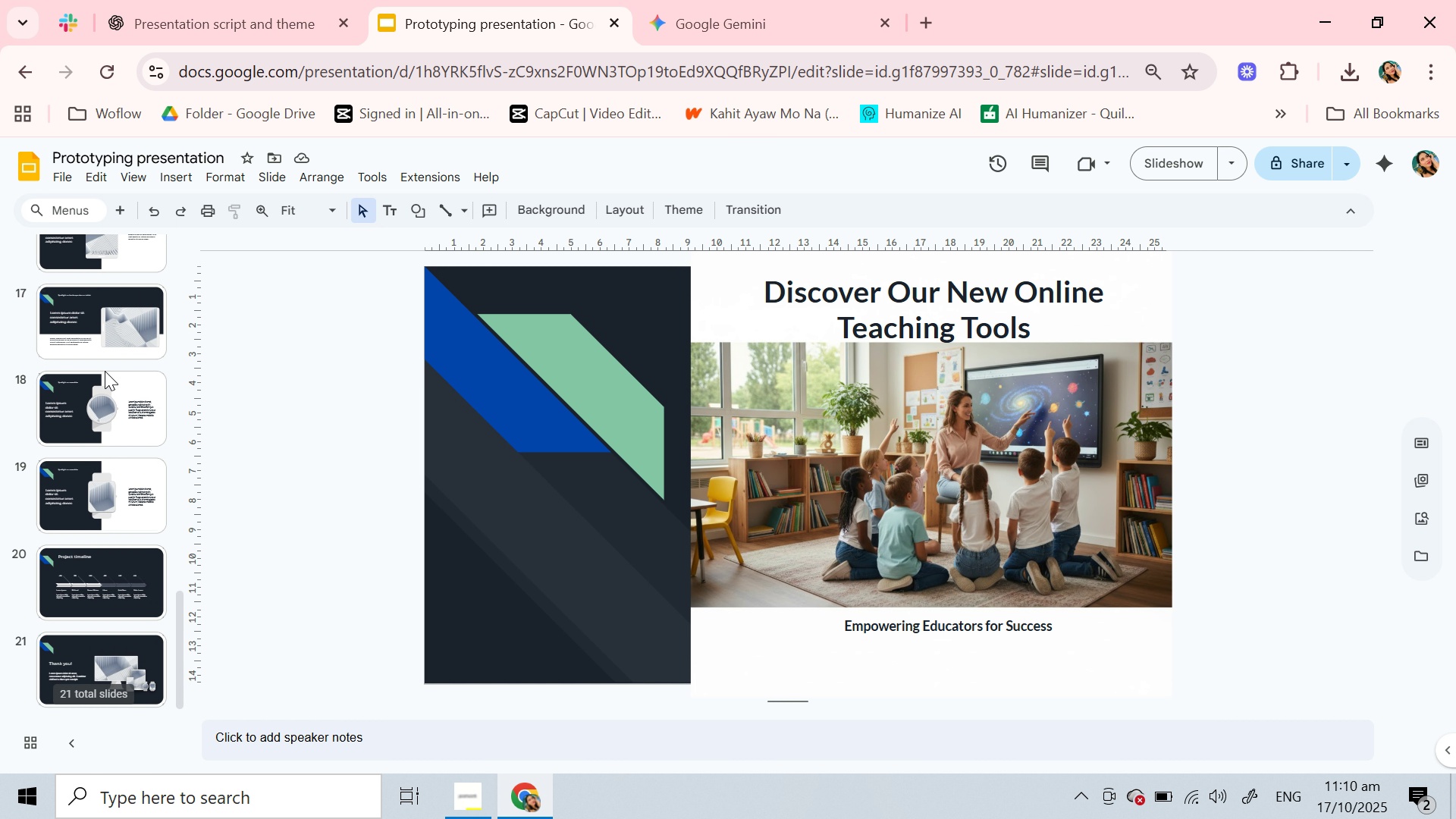 
scroll: coordinate [105, 371], scroll_direction: up, amount: 7.0
 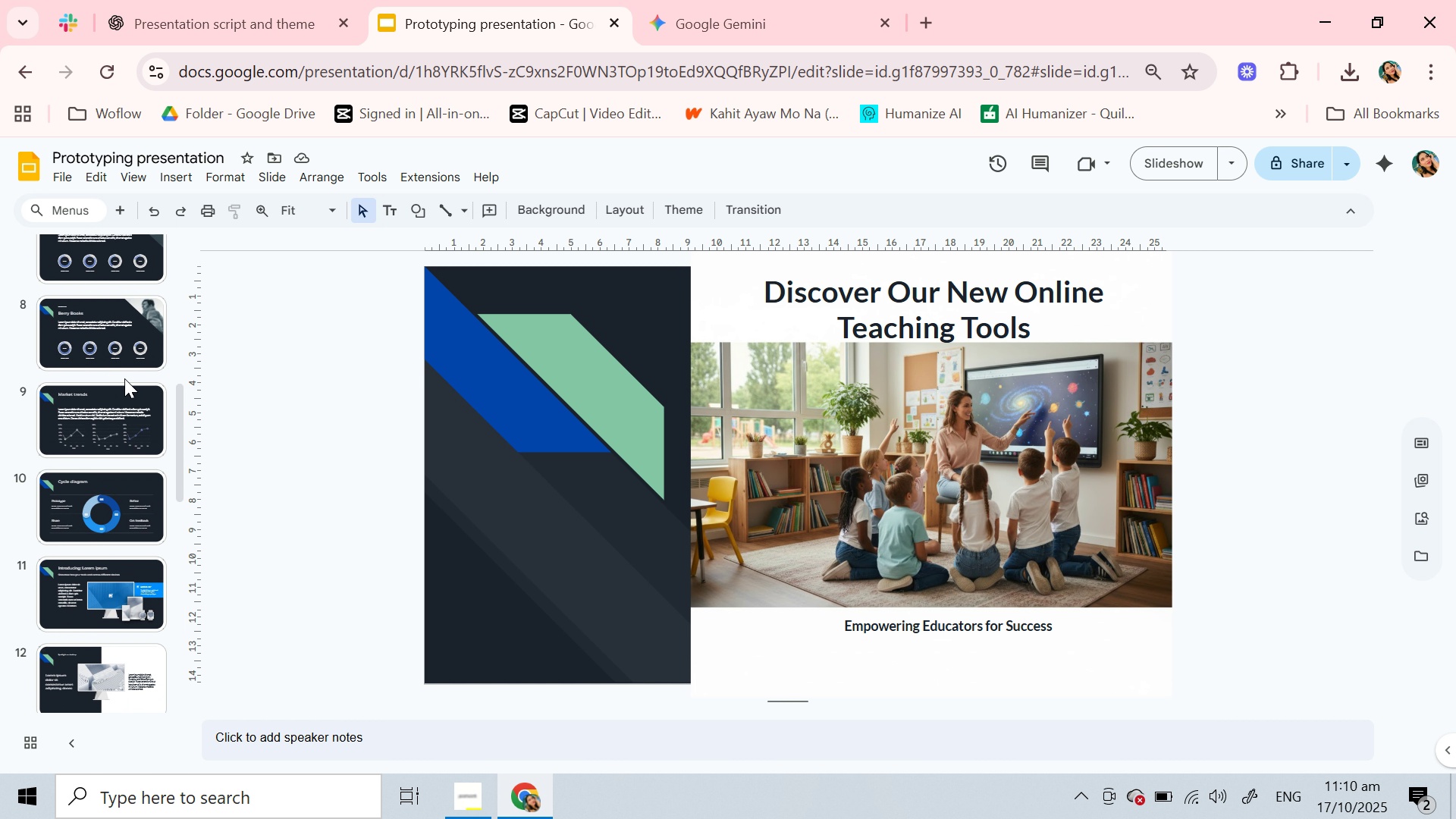 
left_click([692, 0])
 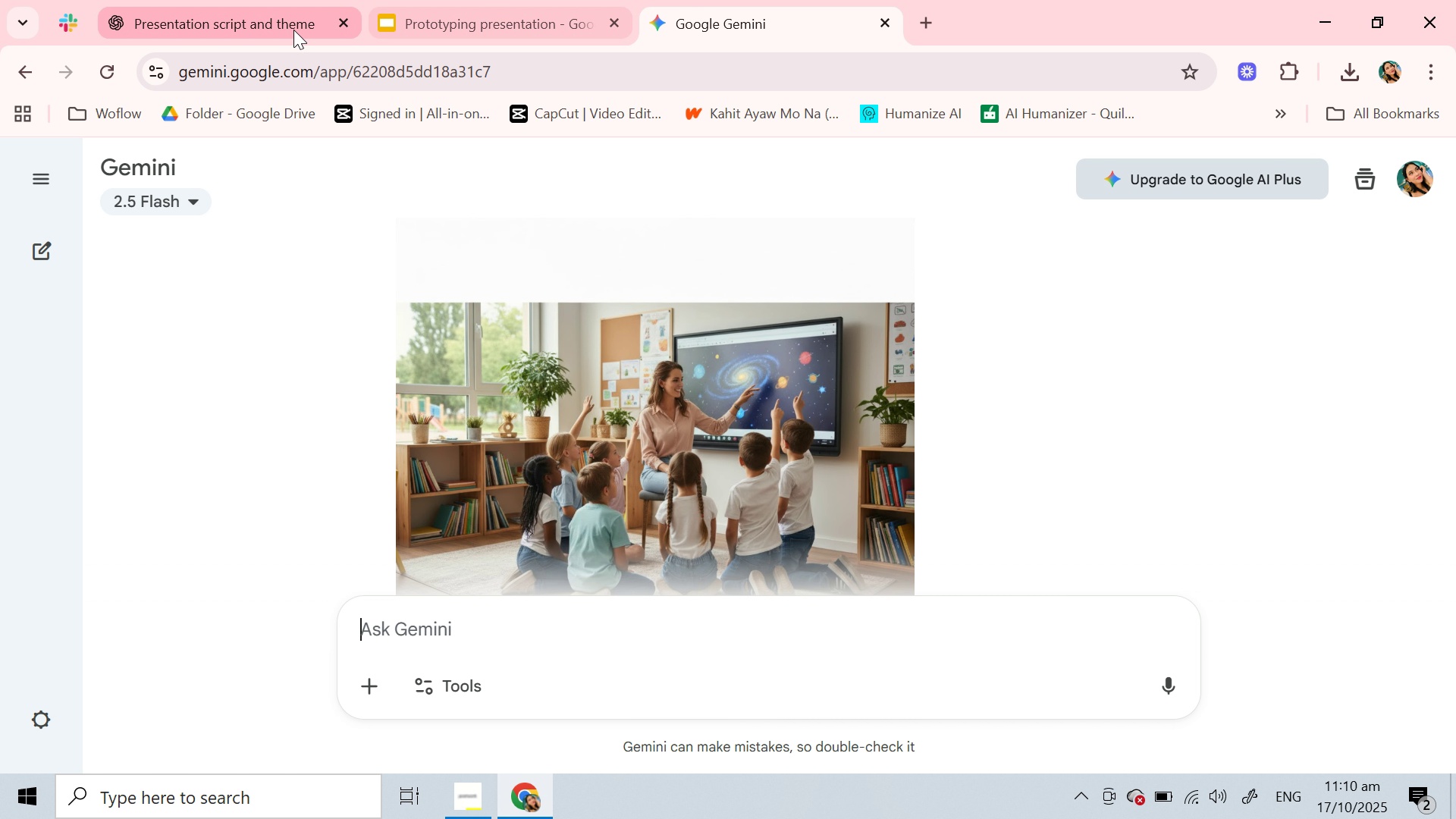 
left_click([289, 28])
 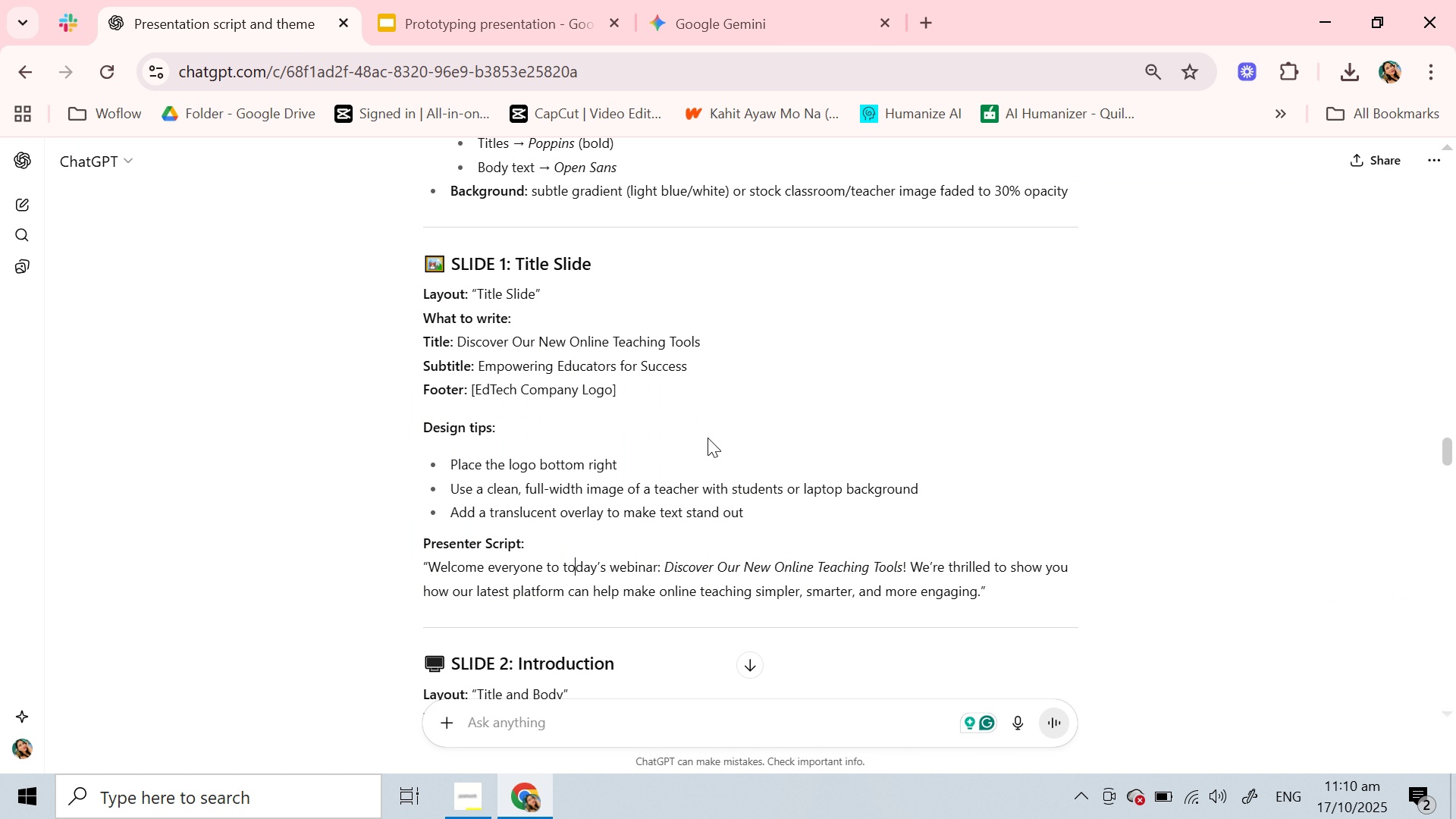 
scroll: coordinate [702, 436], scroll_direction: down, amount: 19.0
 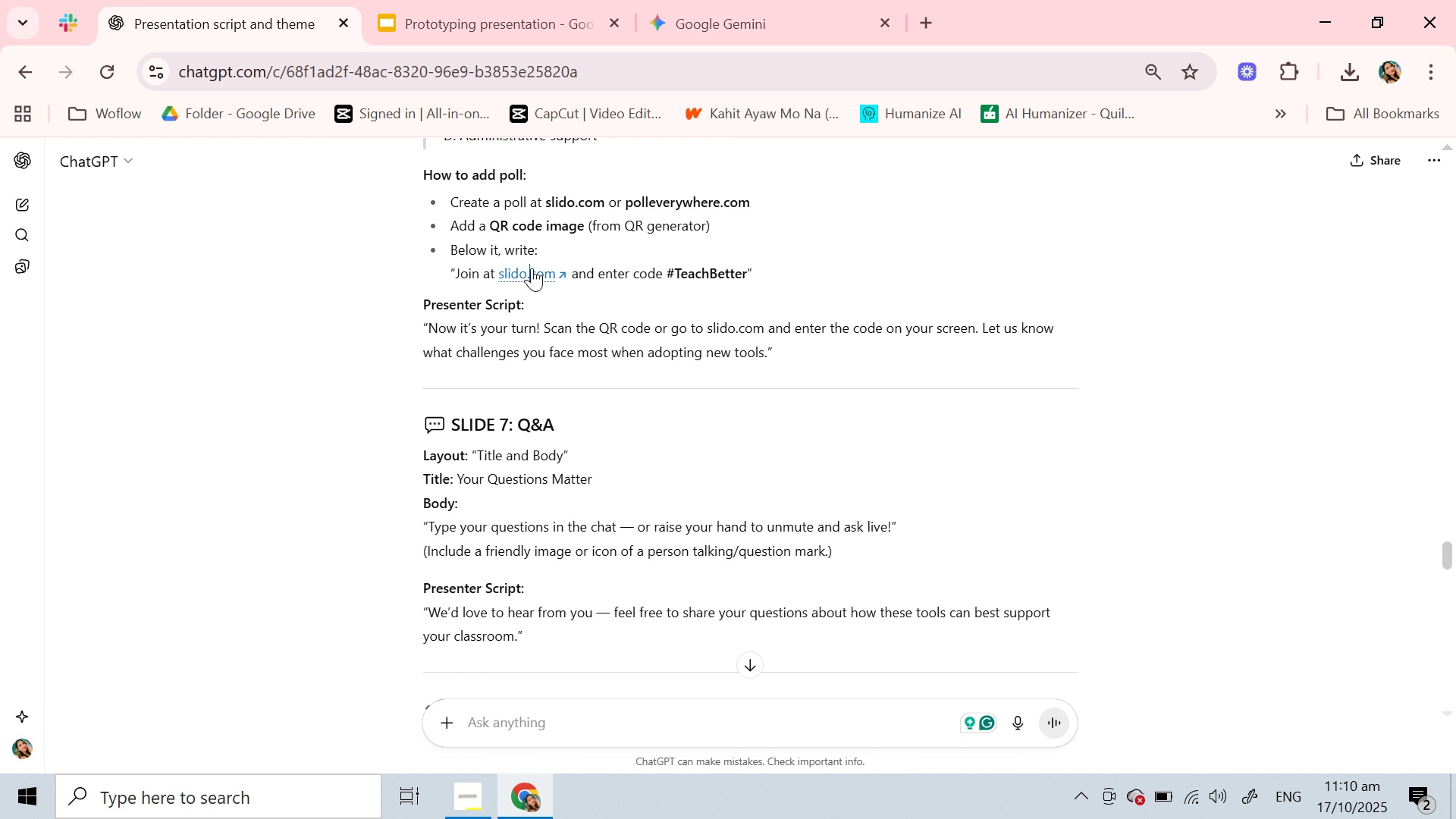 
wait(6.8)
 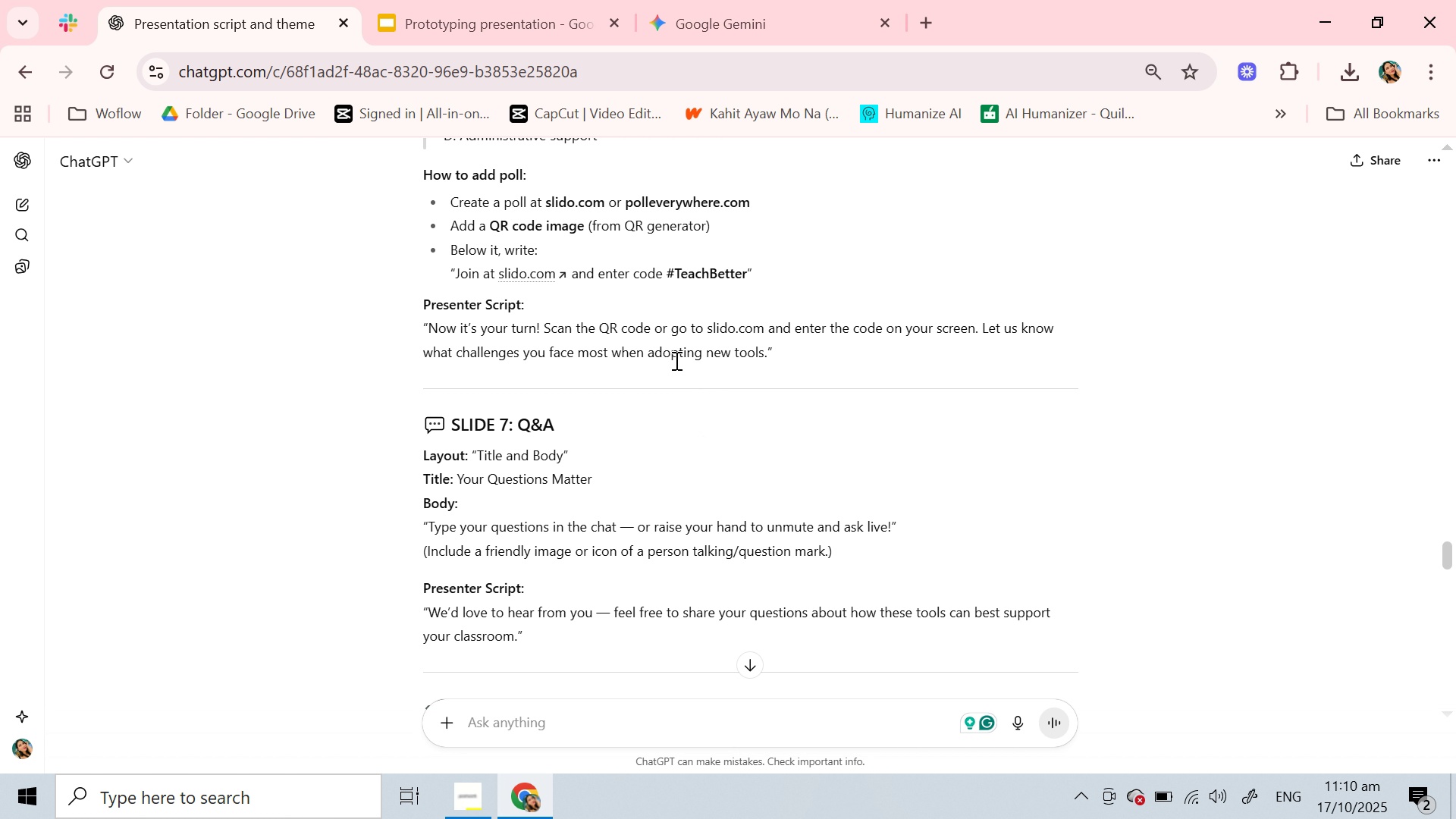 
left_click([532, 268])
 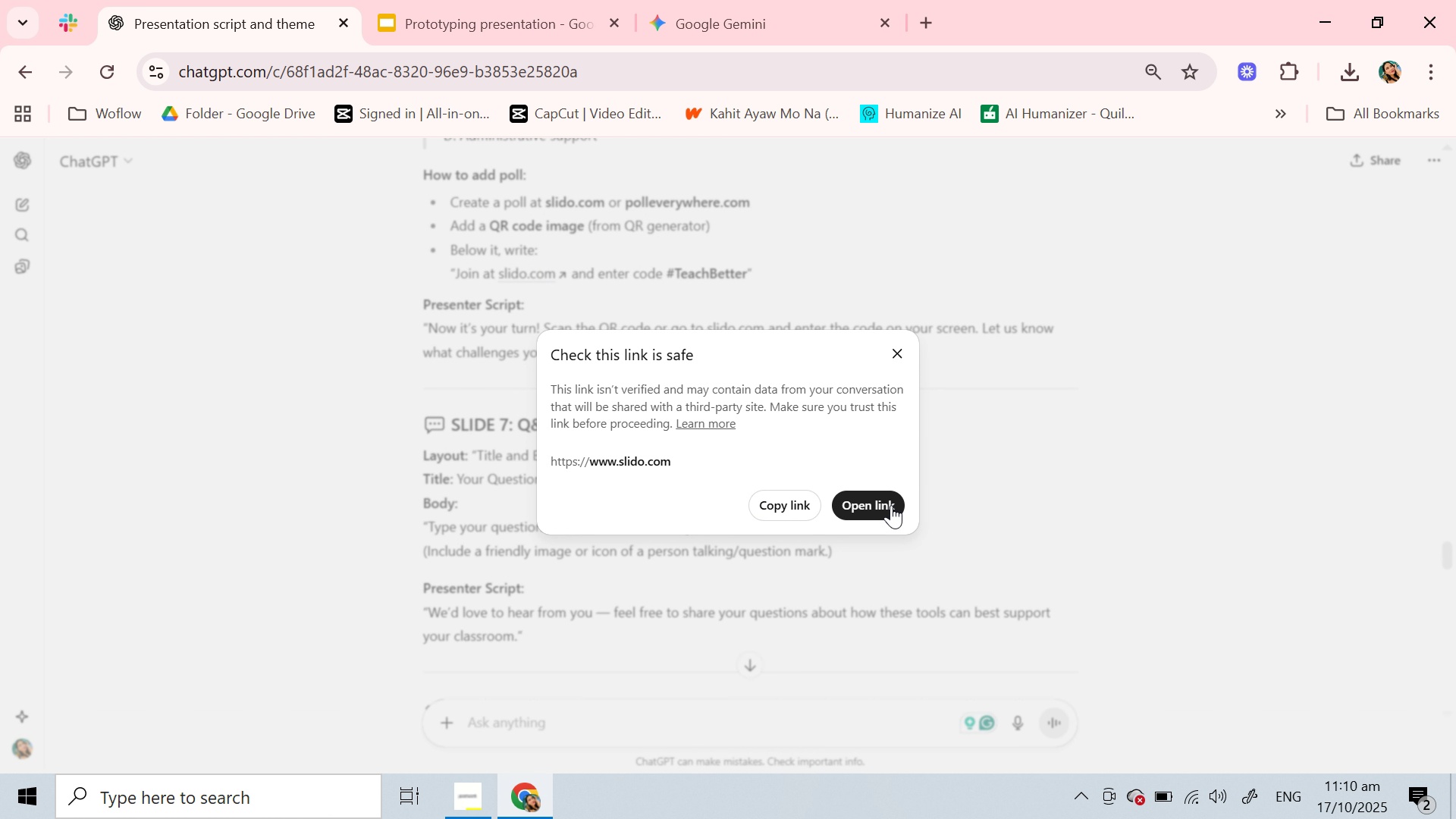 
right_click([883, 505])
 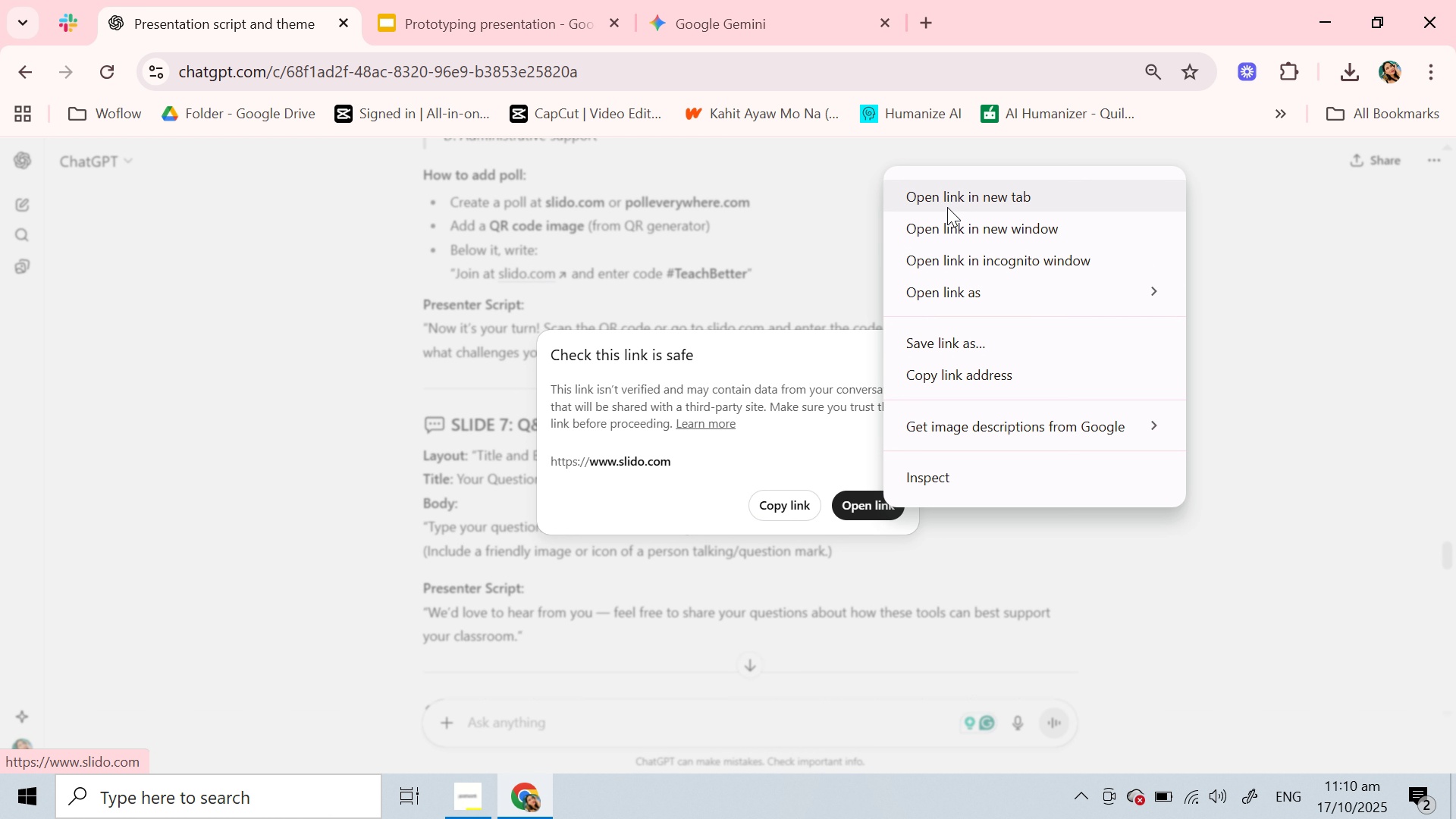 
left_click([947, 207])
 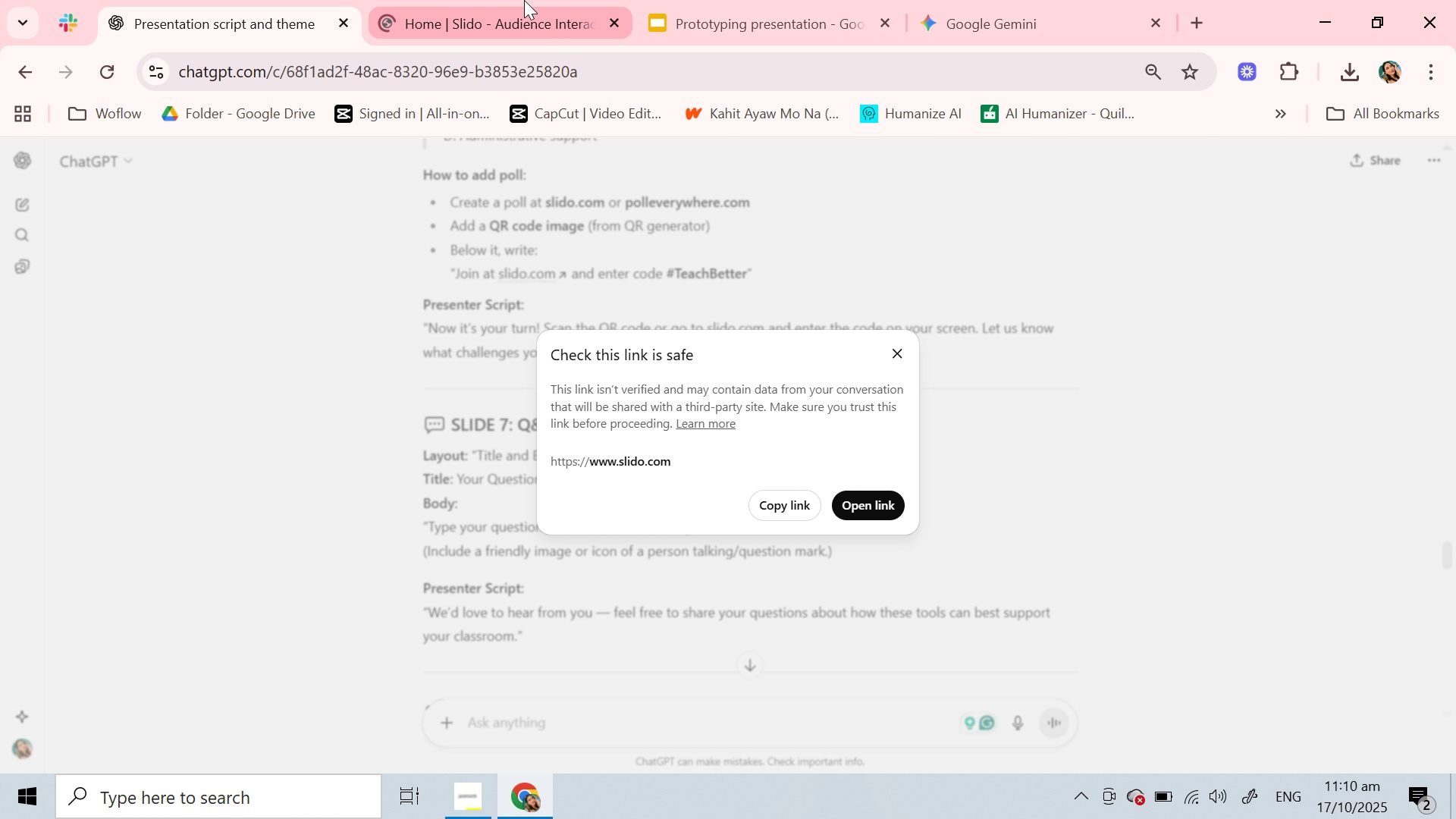 
left_click([524, 0])
 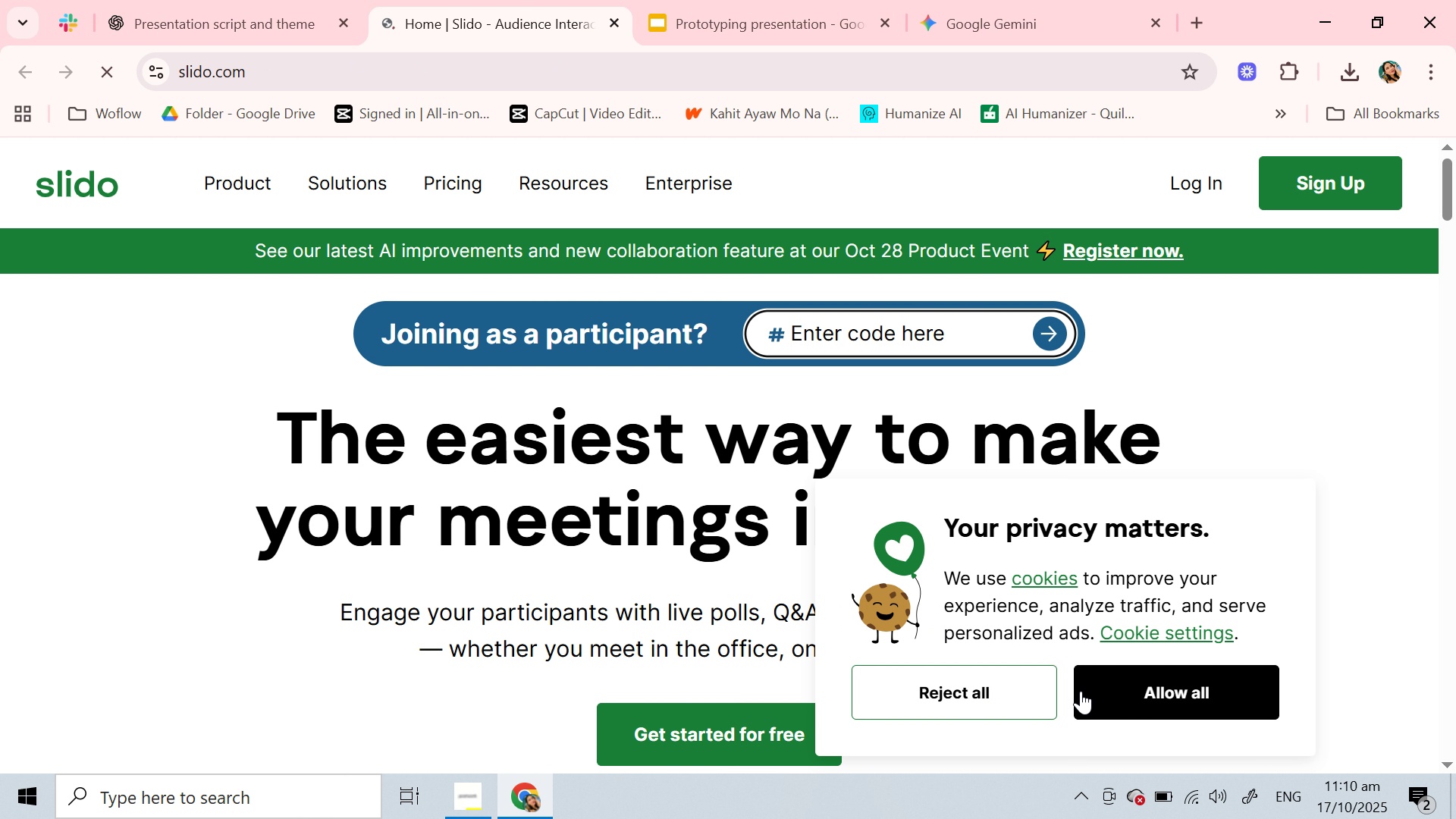 
wait(5.64)
 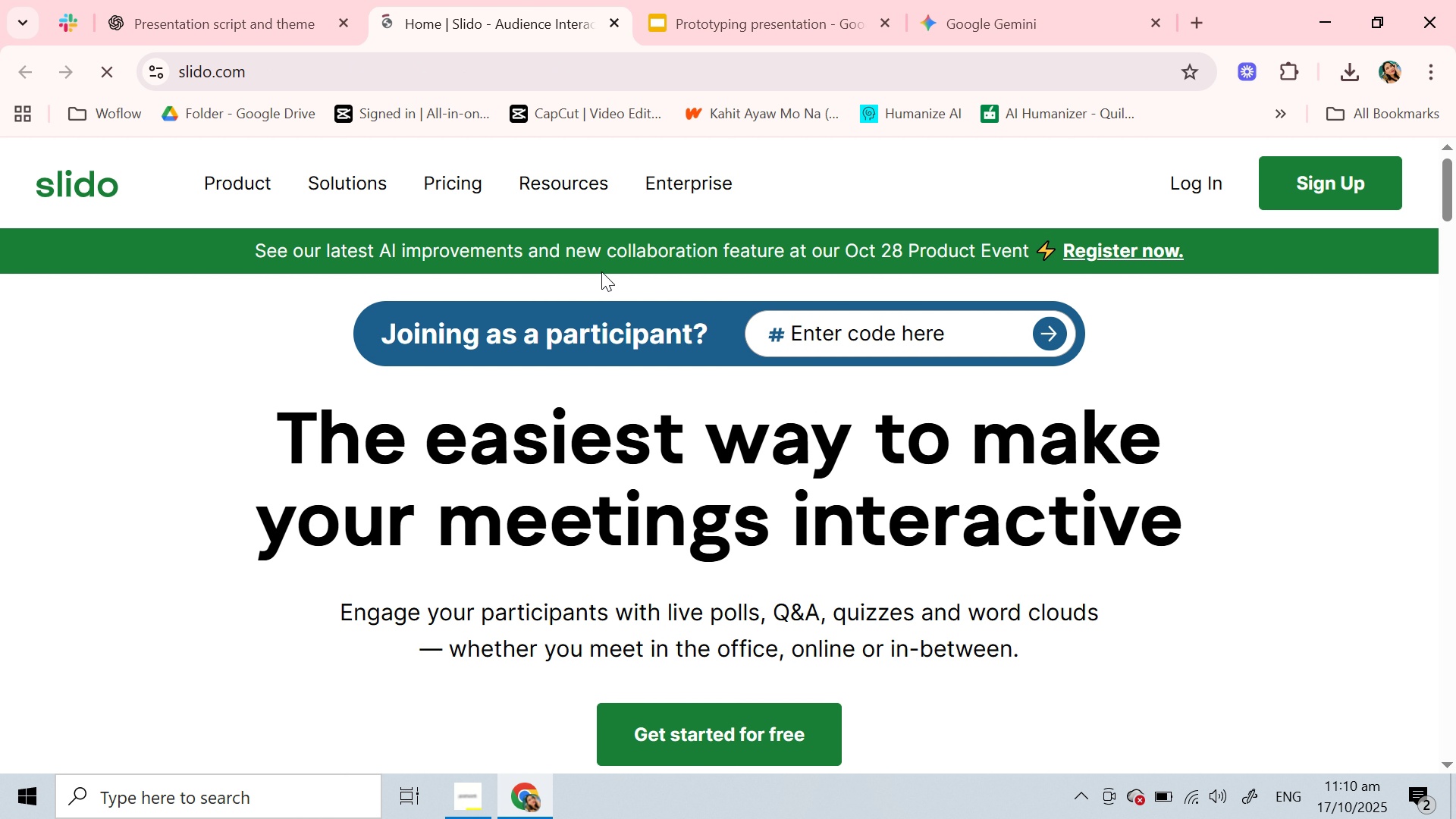 
left_click([1081, 691])
 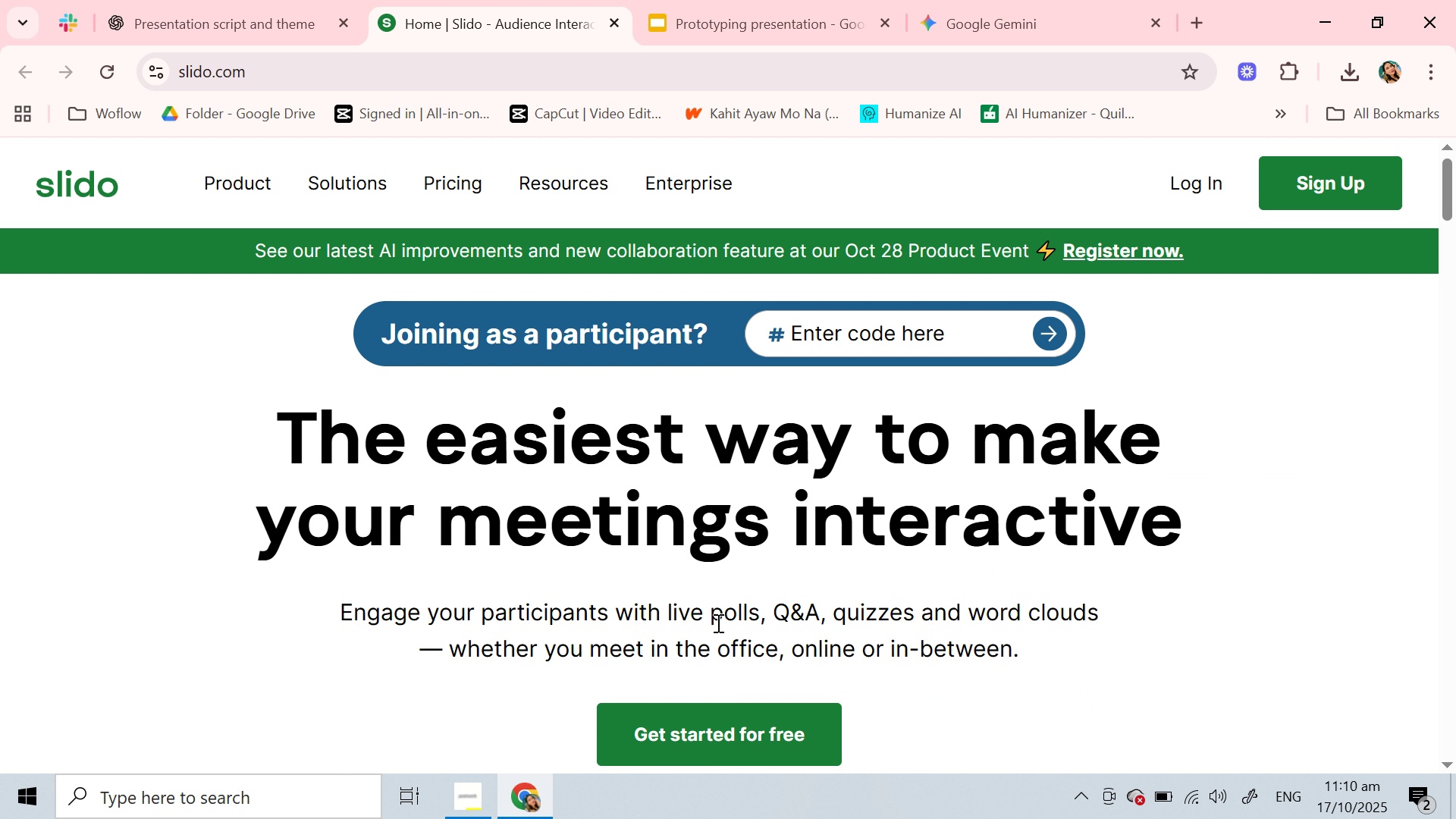 
scroll: coordinate [717, 623], scroll_direction: down, amount: 4.0
 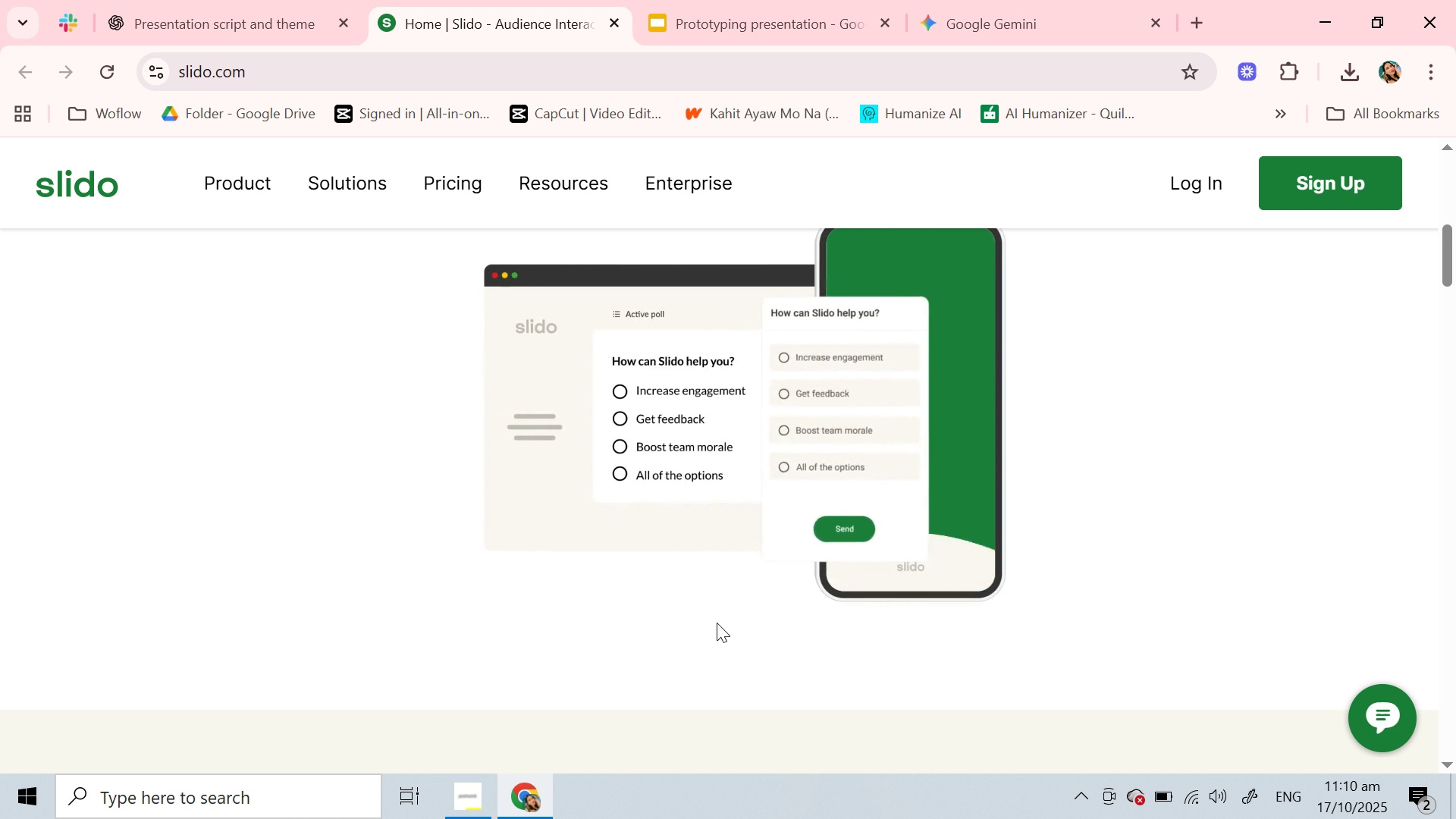 
scroll: coordinate [717, 623], scroll_direction: up, amount: 7.0
 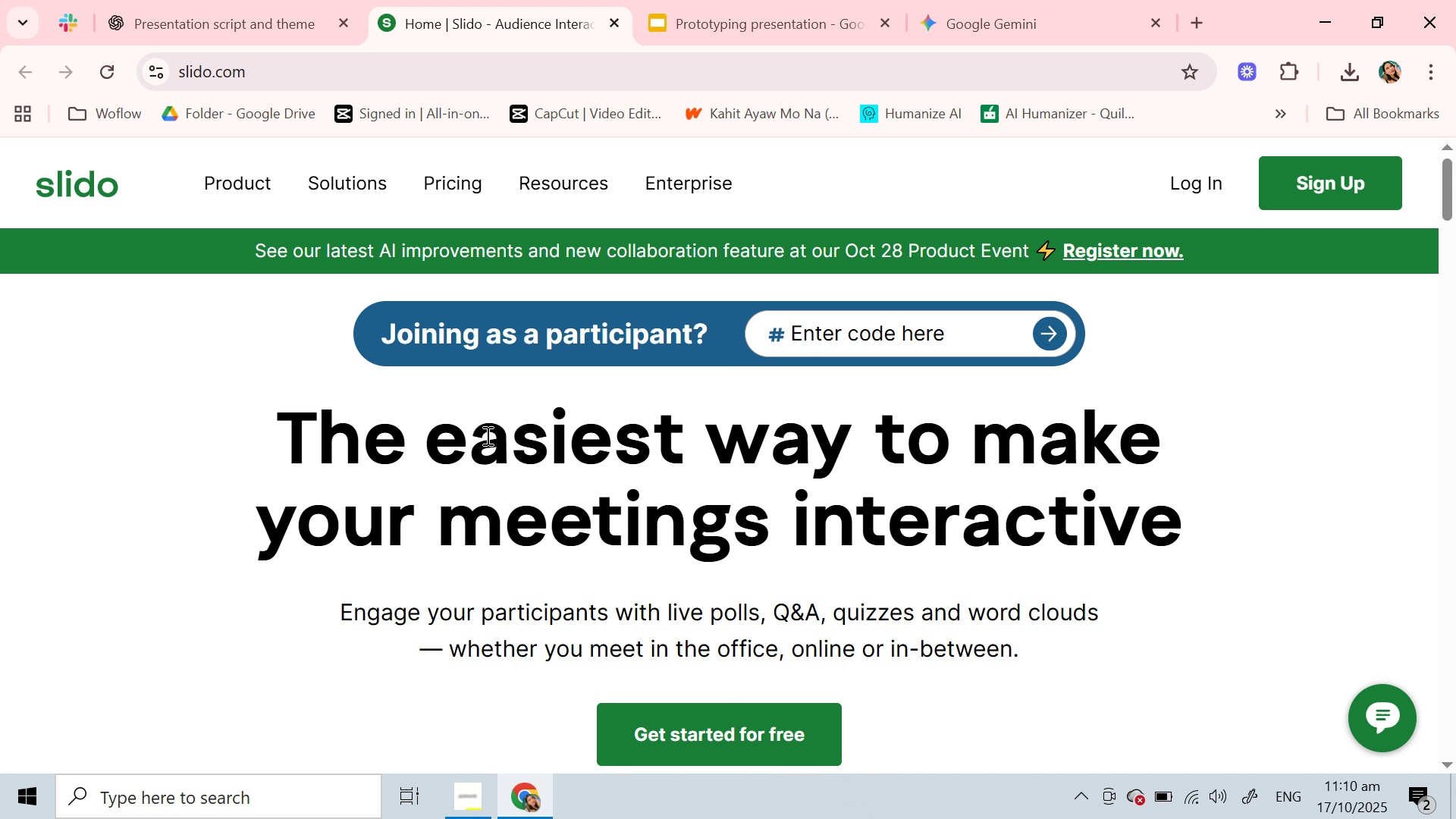 
wait(6.67)
 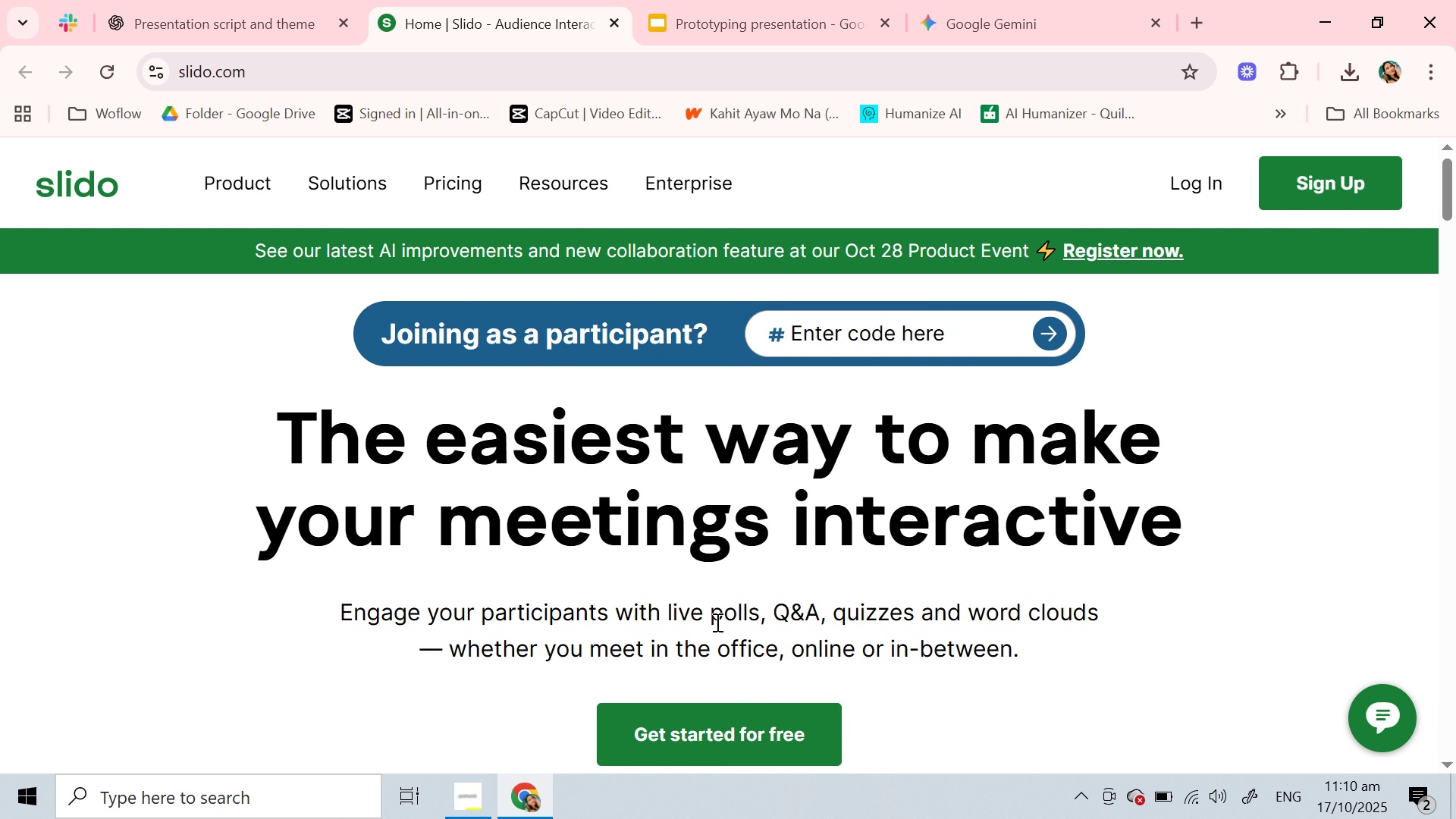 
left_click([235, 0])
 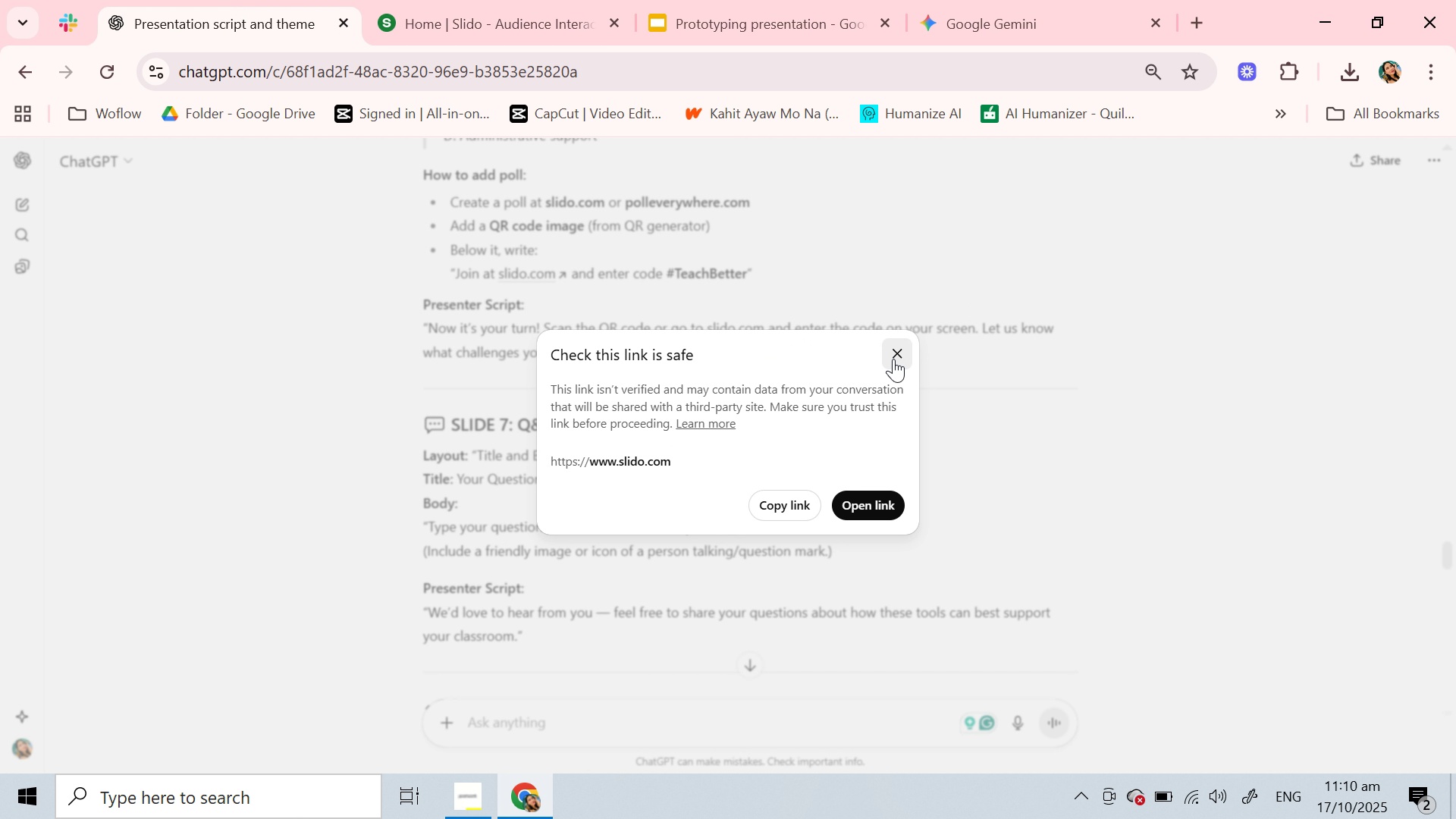 
left_click([893, 359])
 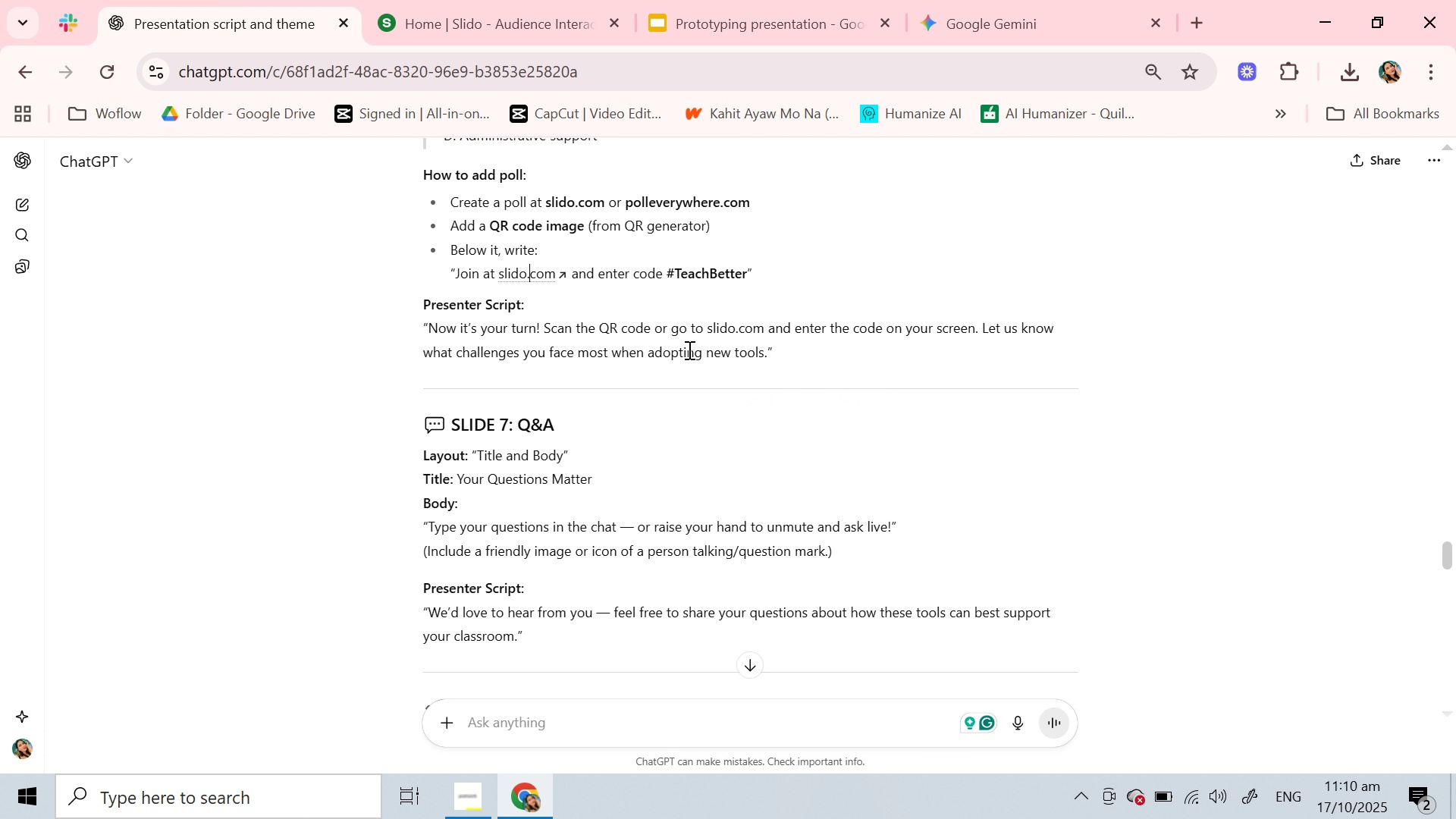 
scroll: coordinate [688, 350], scroll_direction: down, amount: 3.0
 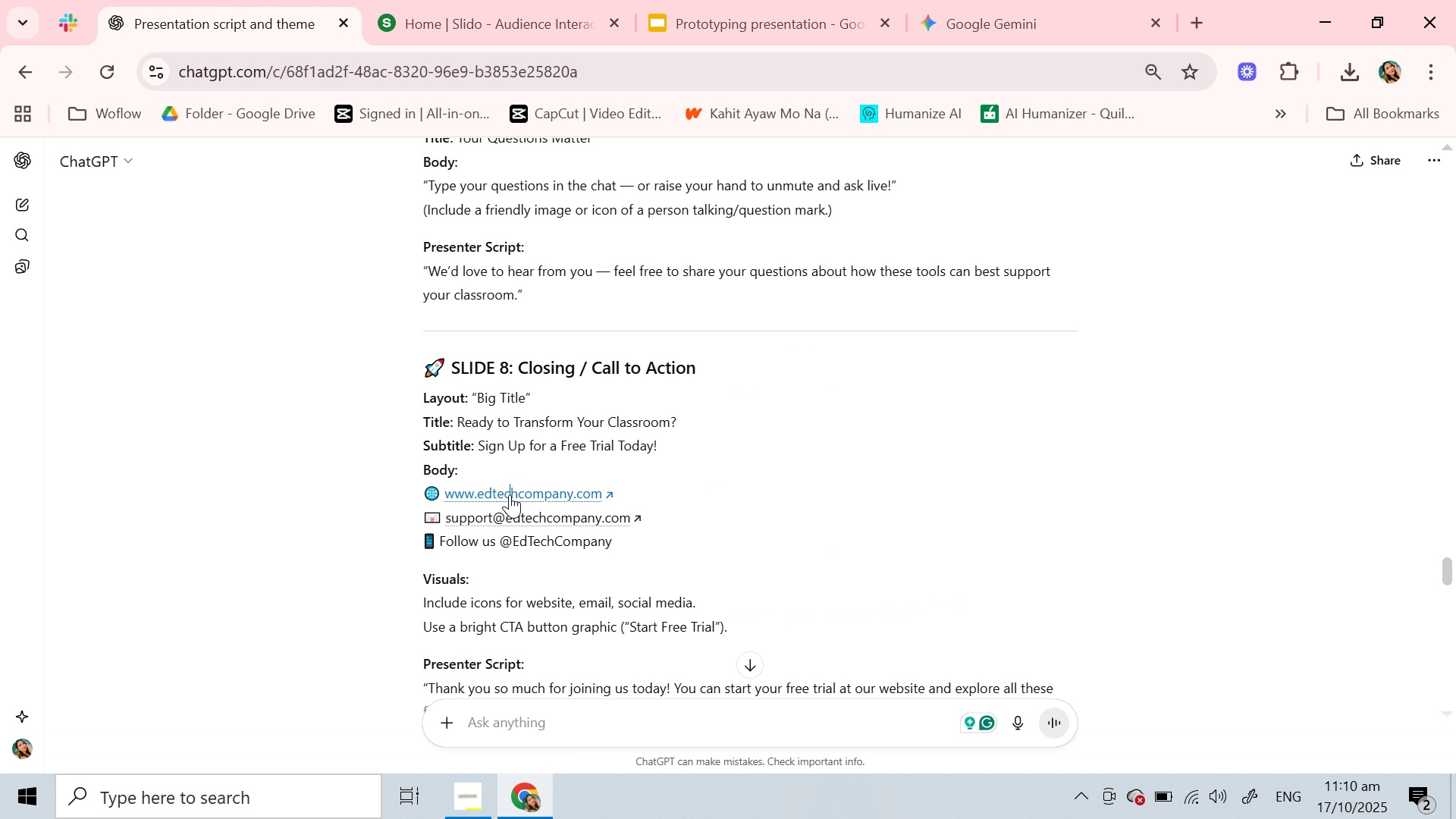 
right_click([510, 494])
 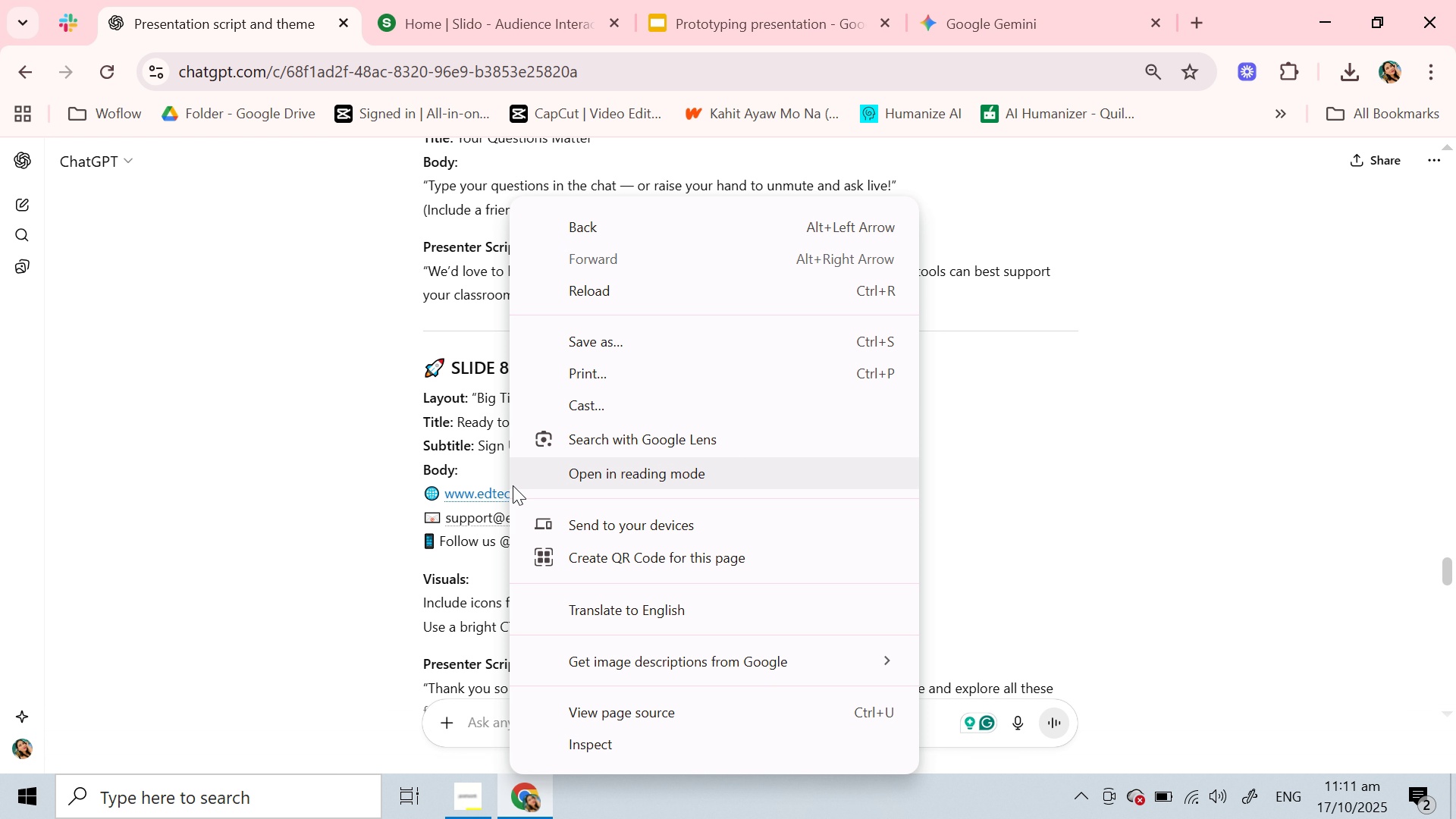 
left_click([463, 494])
 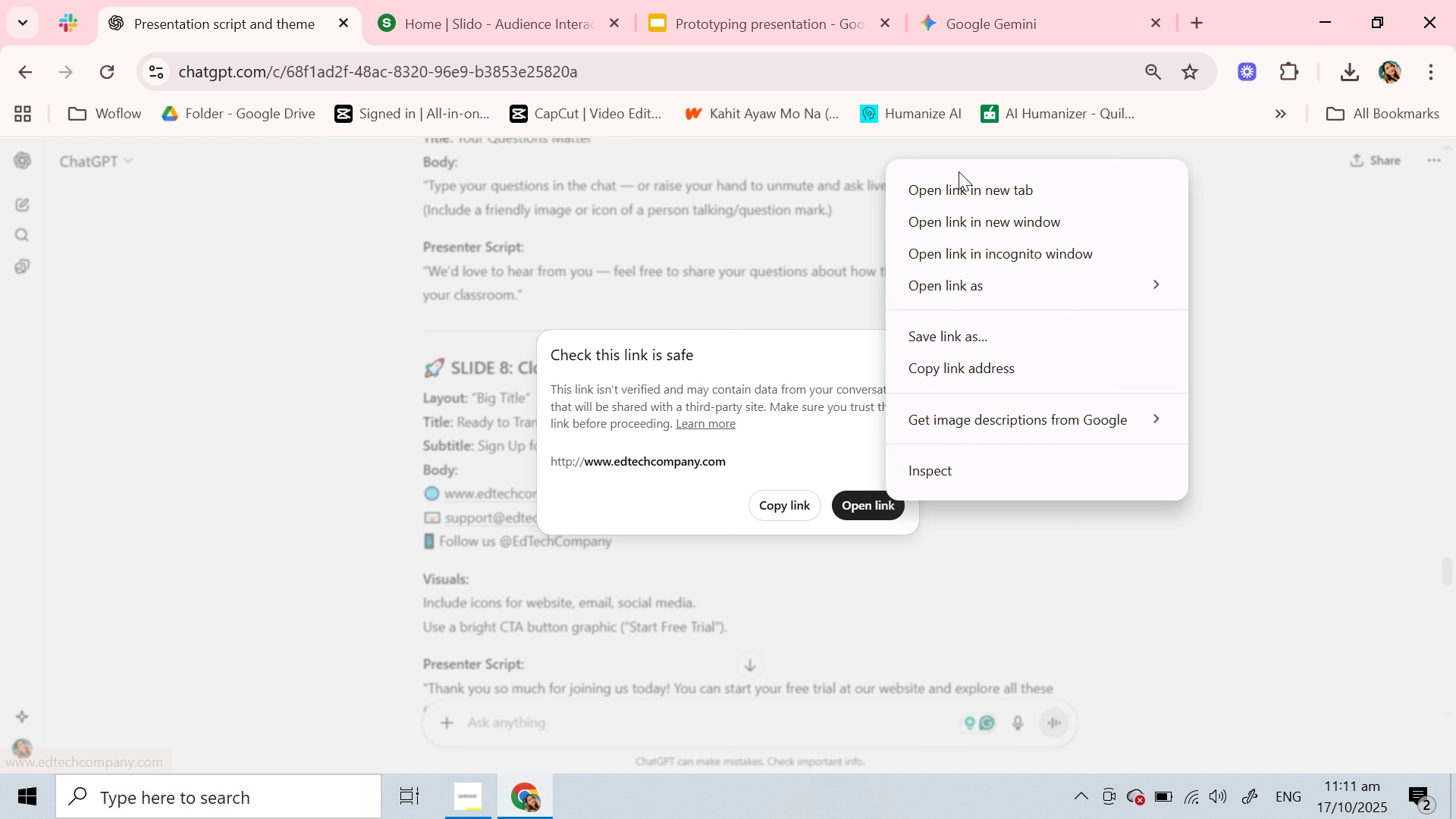 
left_click([961, 185])
 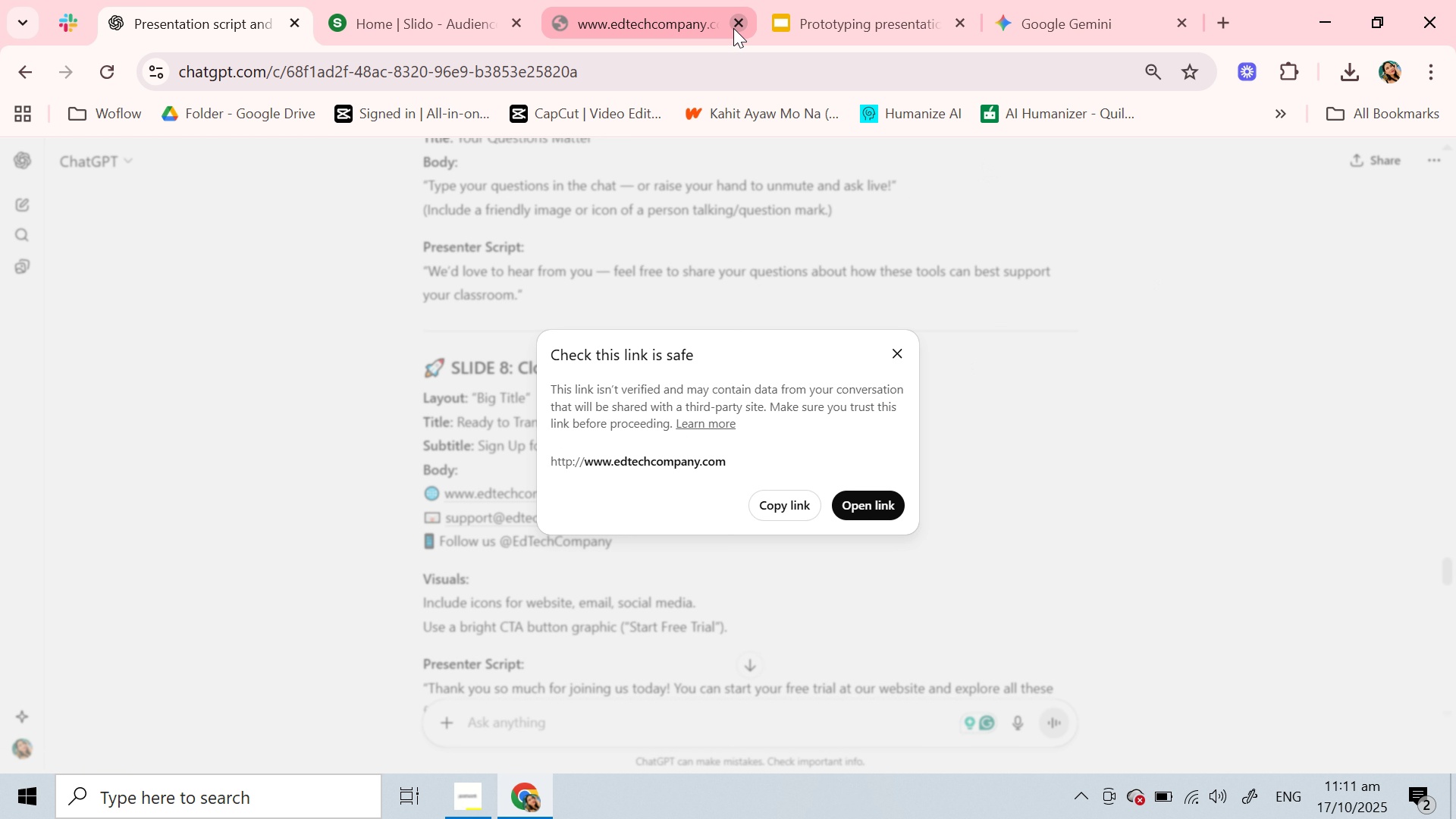 
left_click_drag(start_coordinate=[735, 22], to_coordinate=[538, 11])
 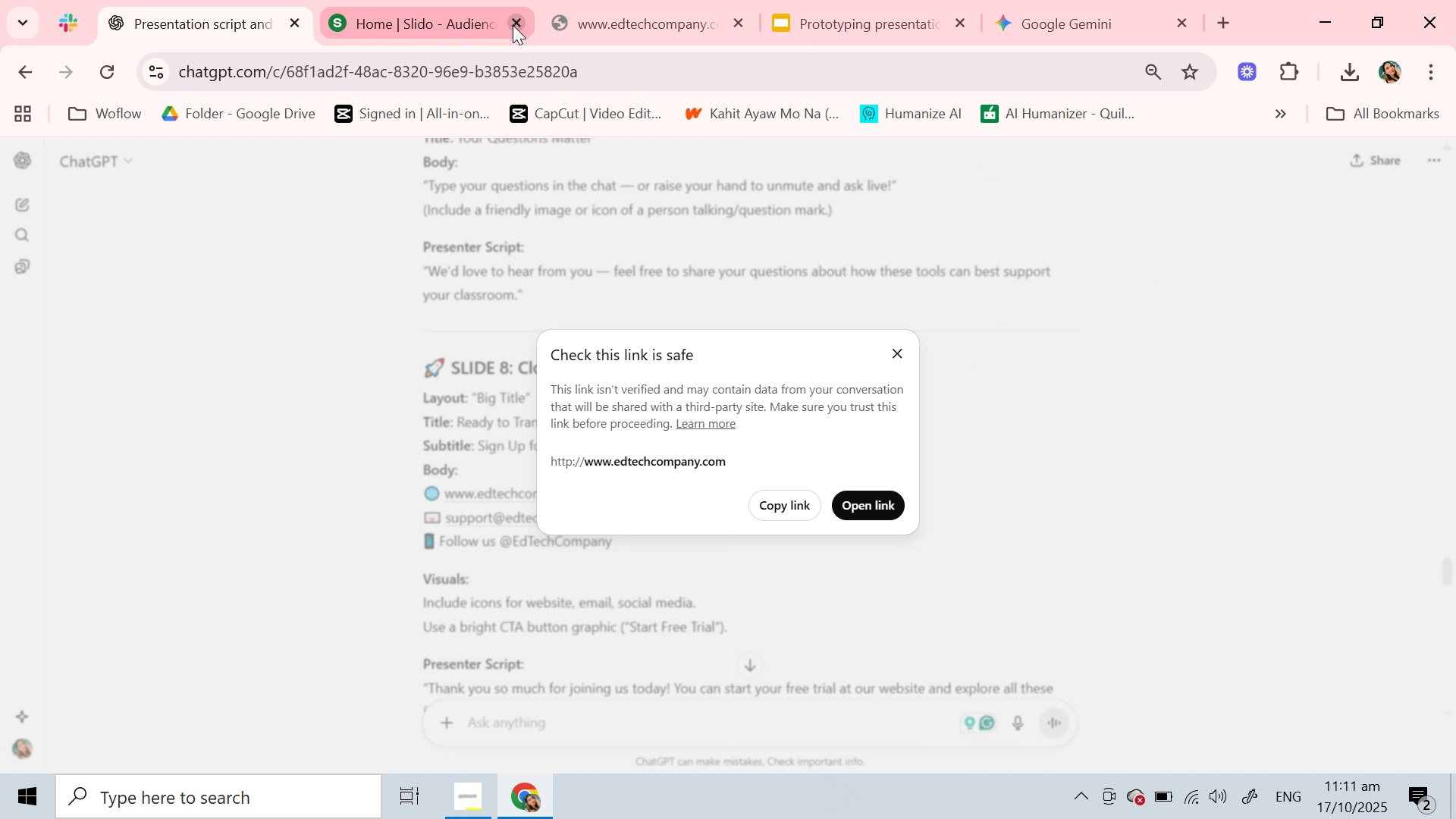 
left_click([513, 25])
 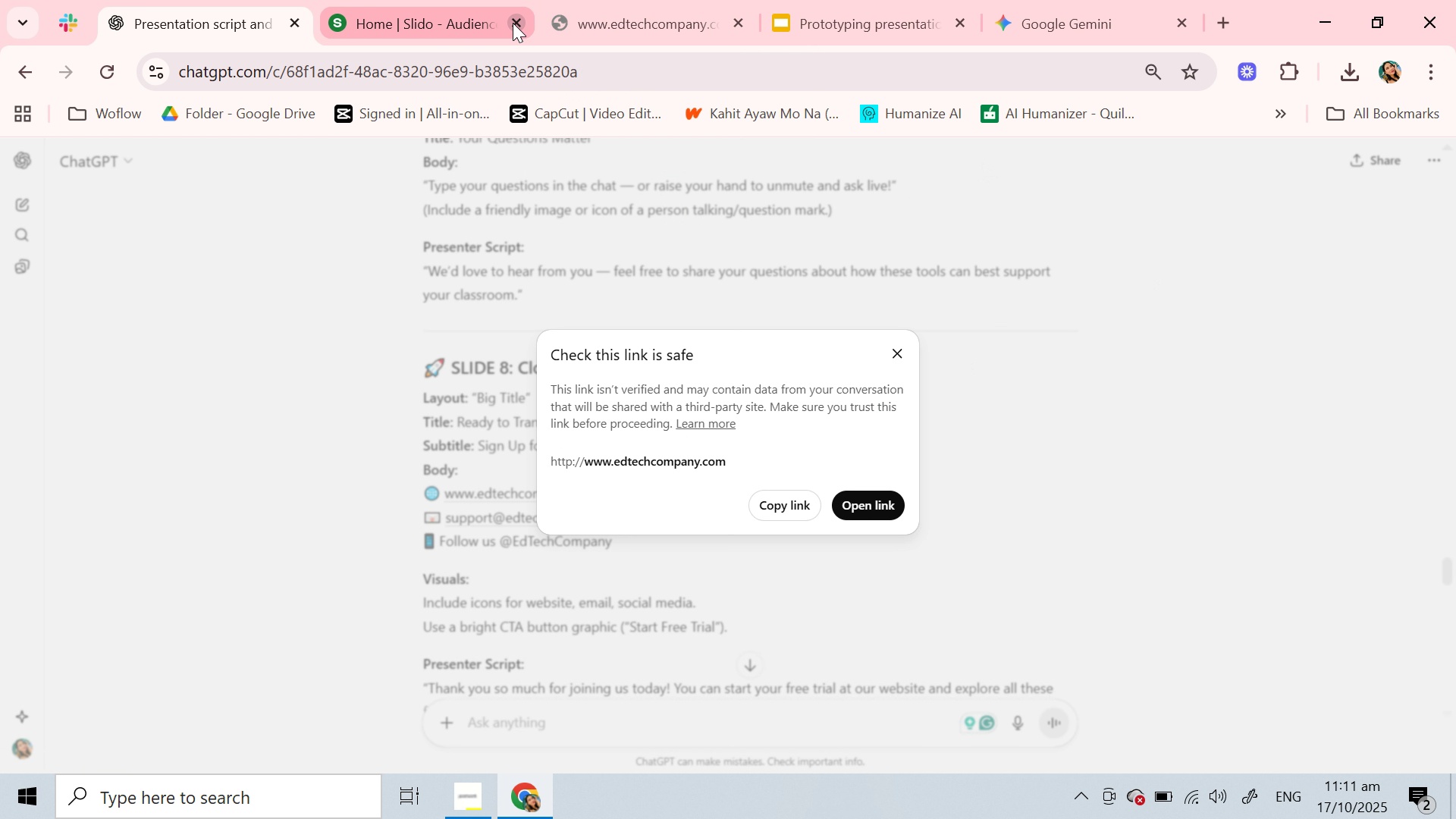 
left_click([513, 23])
 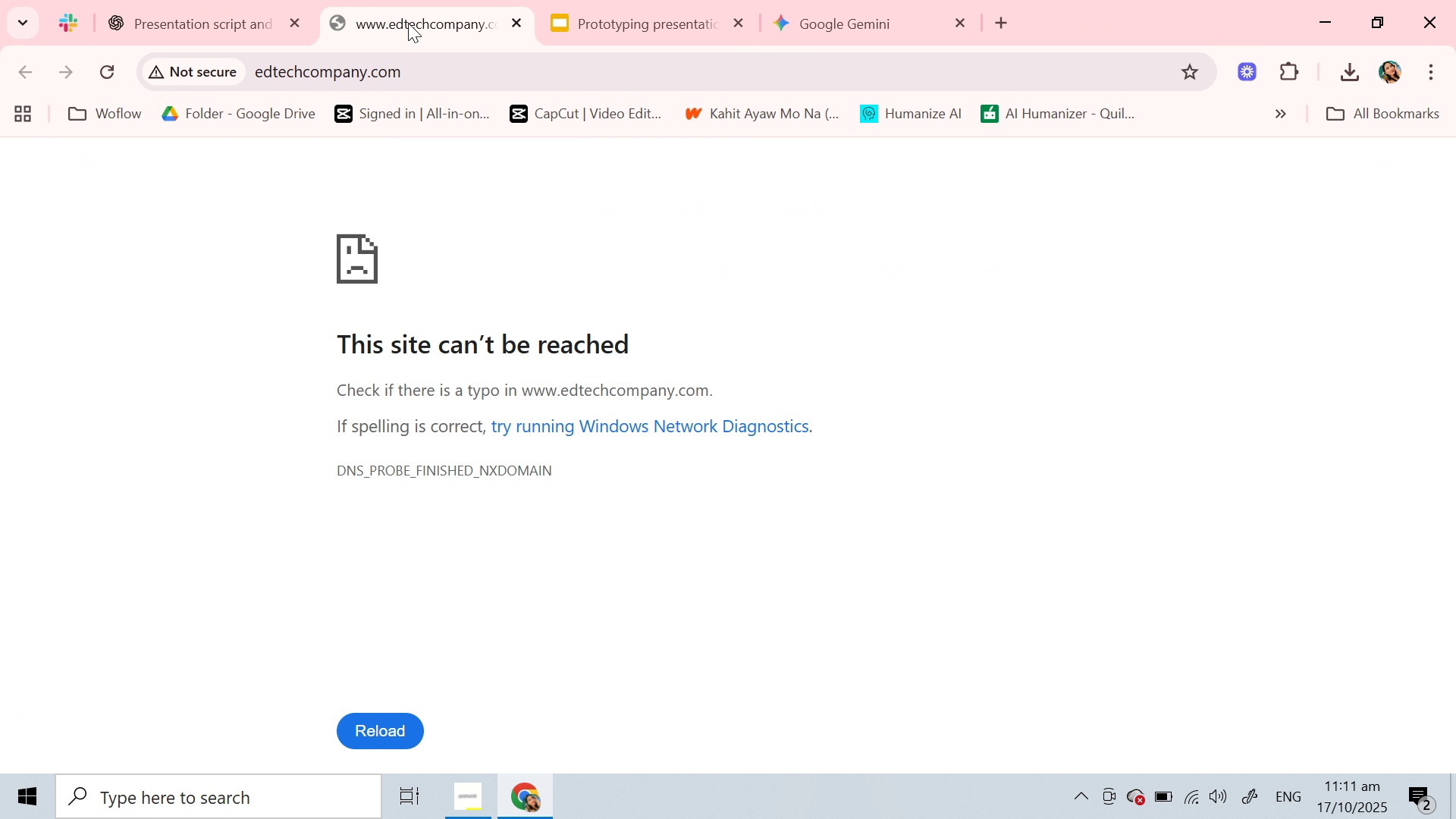 
left_click([408, 23])
 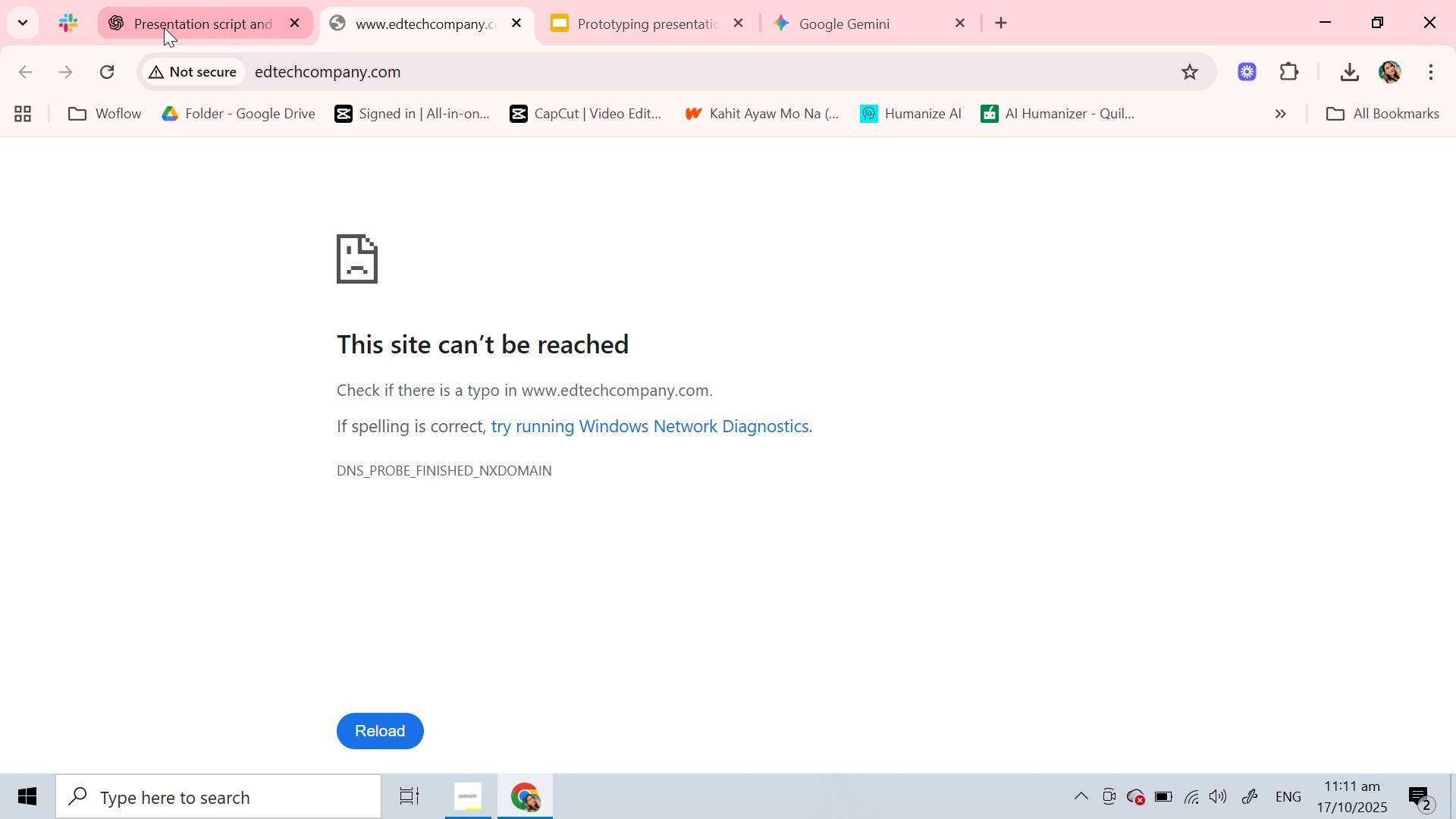 
left_click([180, 21])
 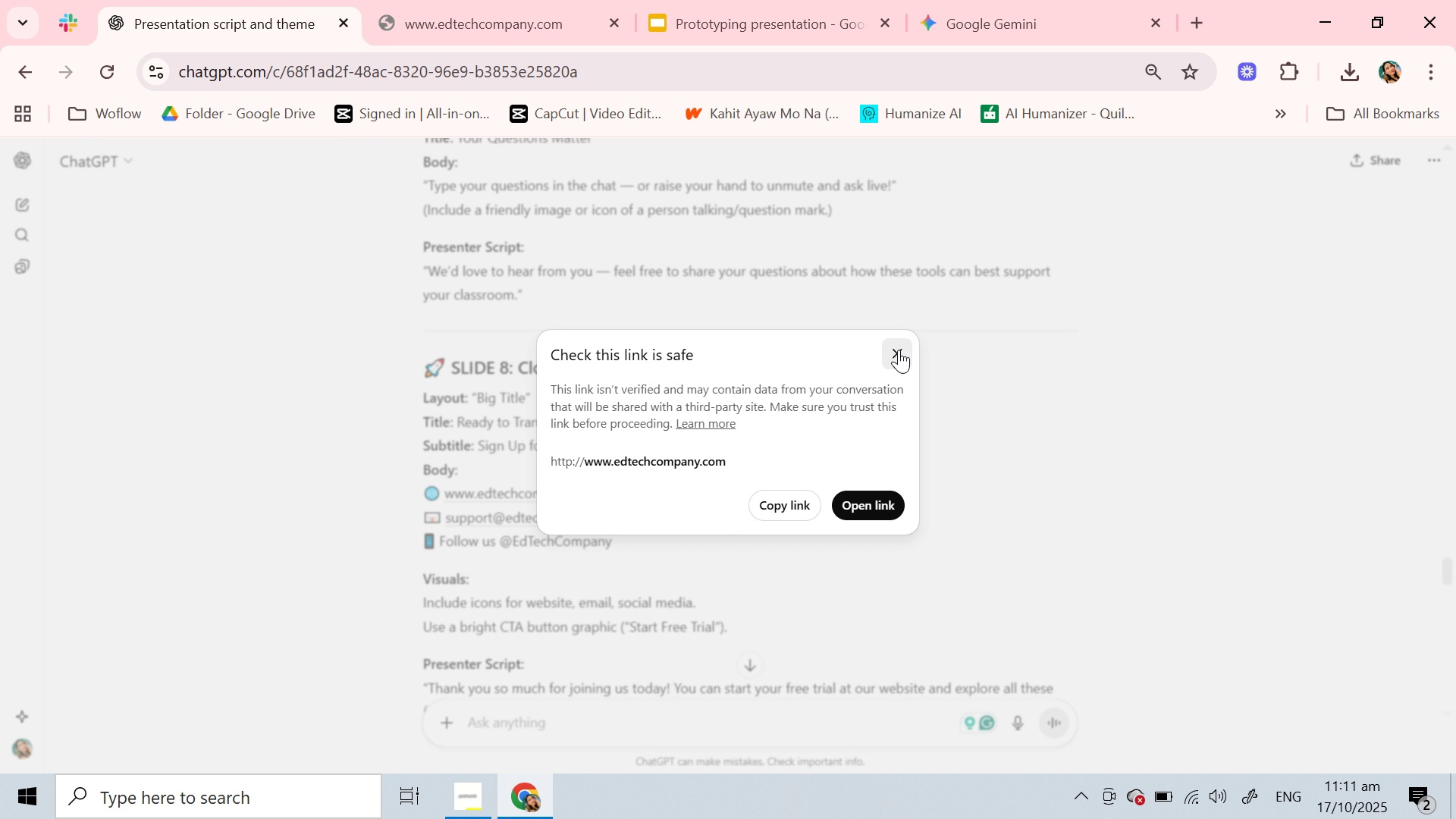 
left_click([899, 350])
 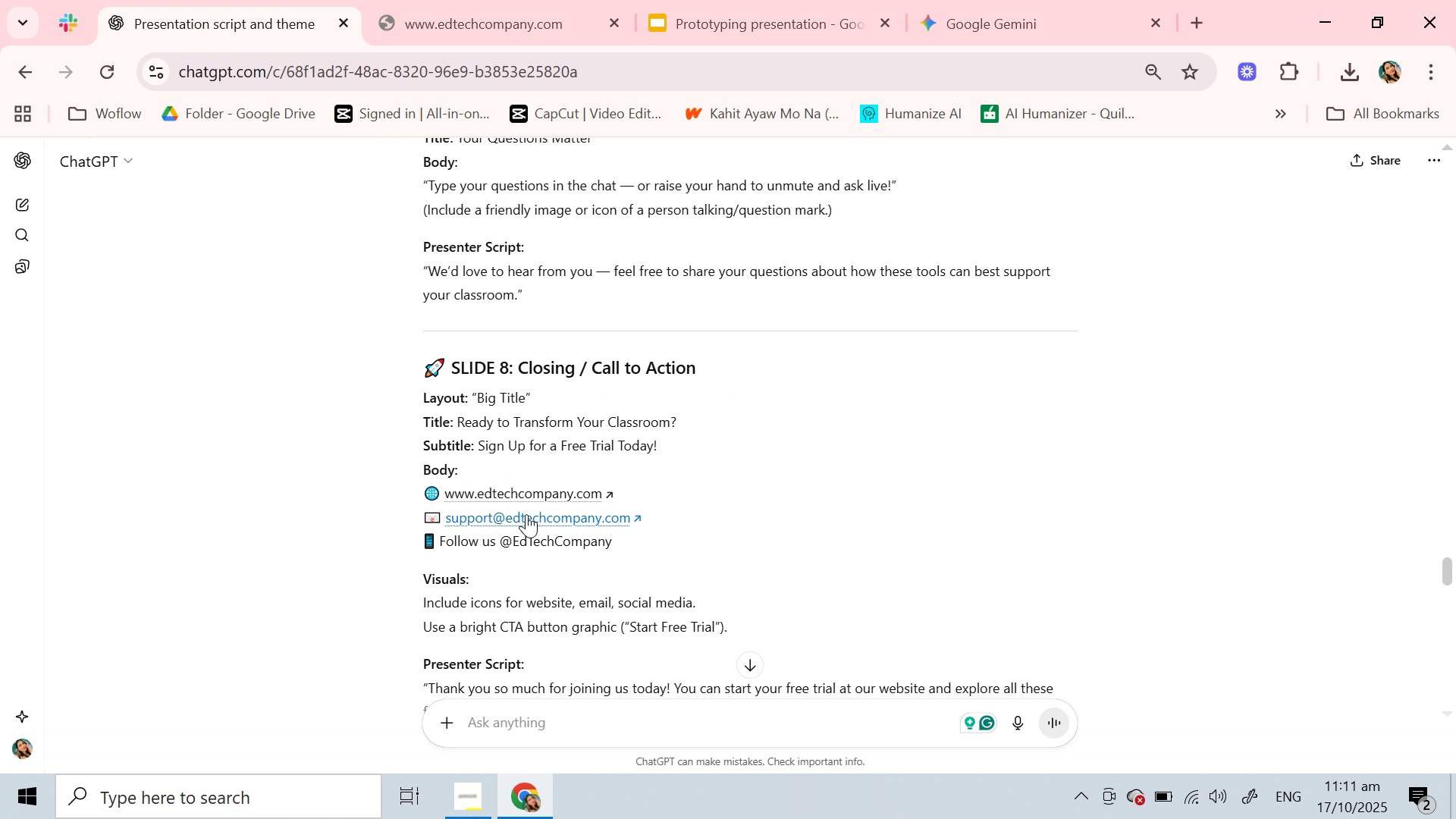 
scroll: coordinate [503, 483], scroll_direction: down, amount: 5.0
 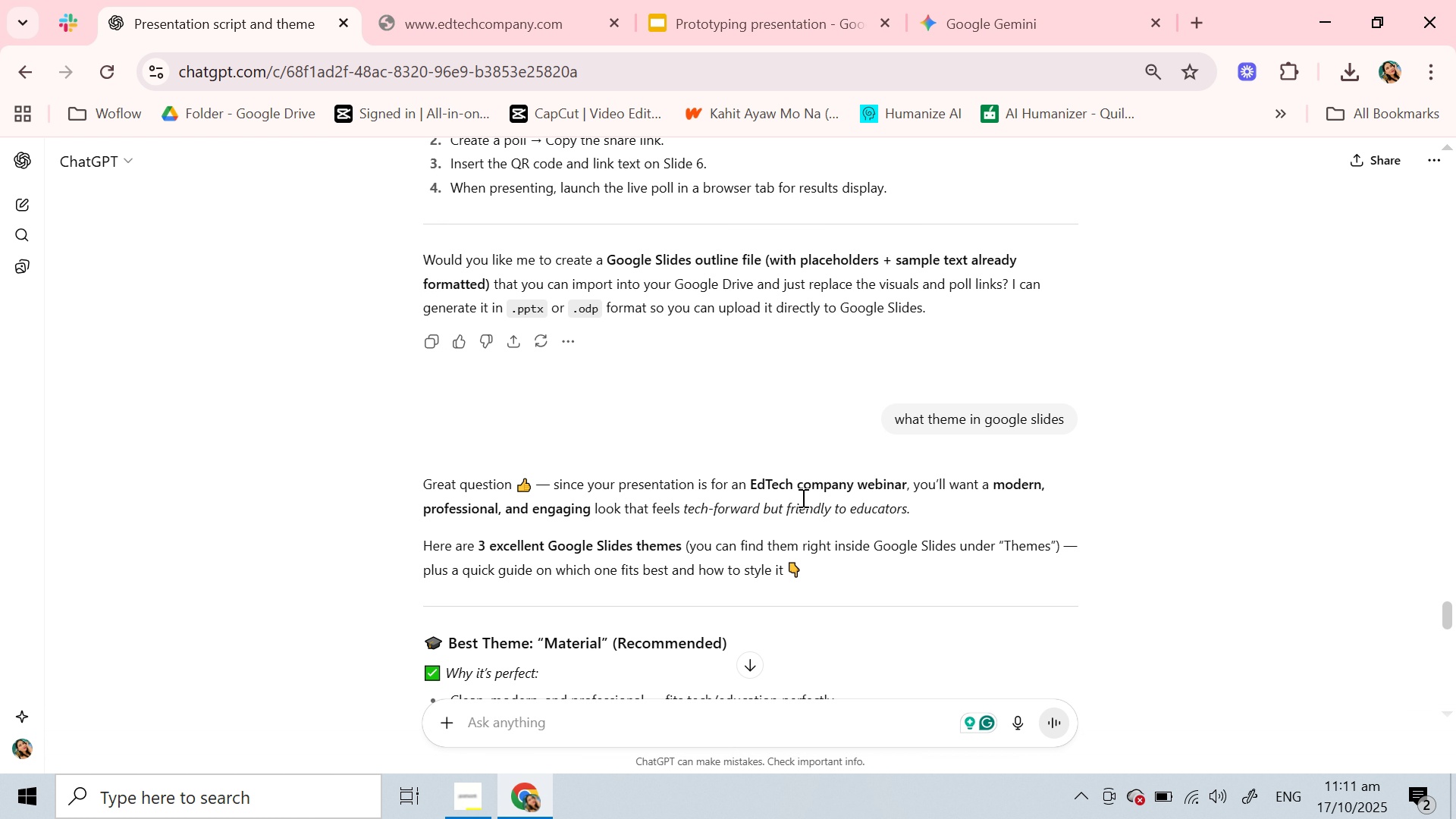 
wait(5.25)
 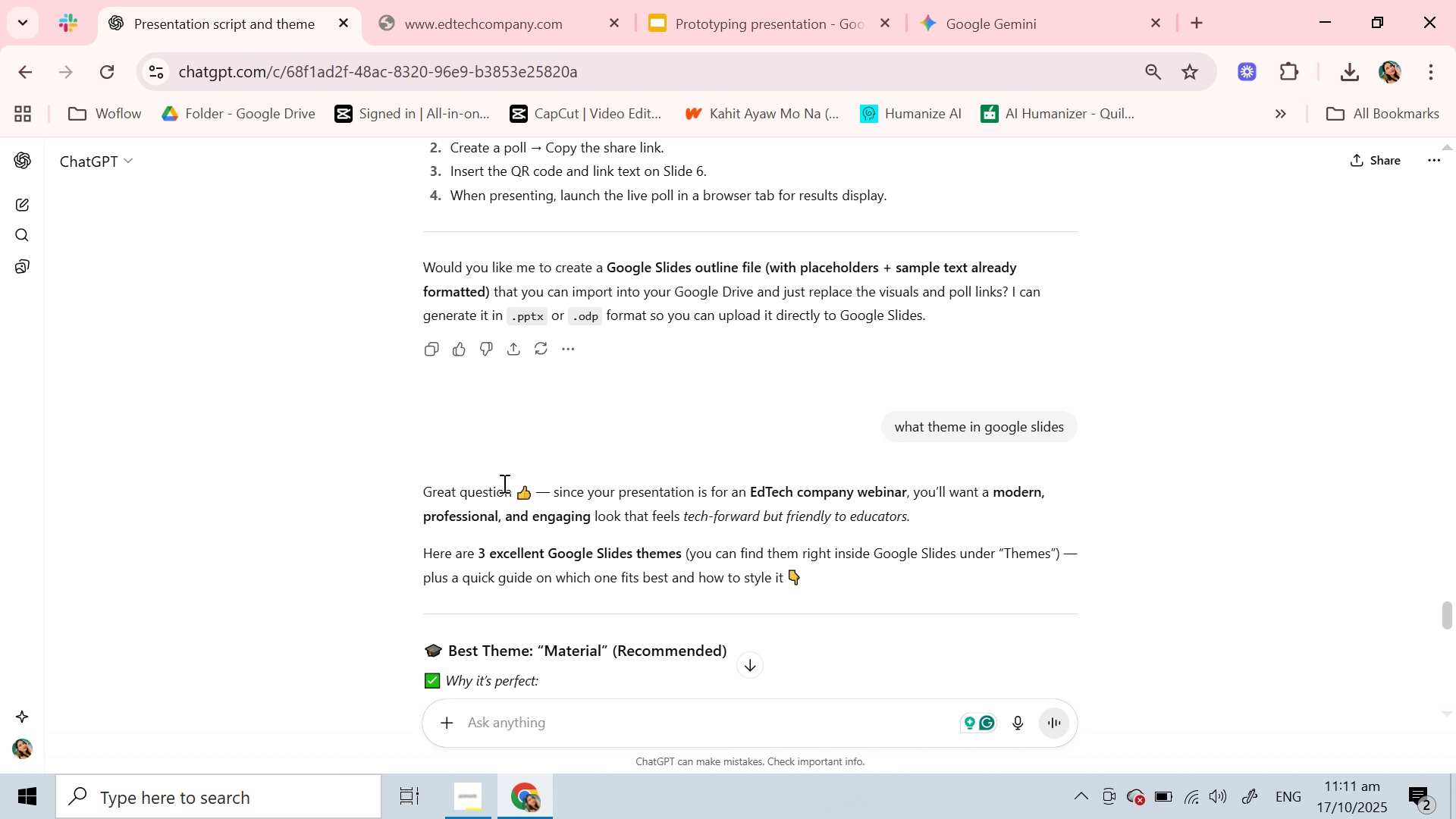 
scroll: coordinate [802, 497], scroll_direction: down, amount: 4.0
 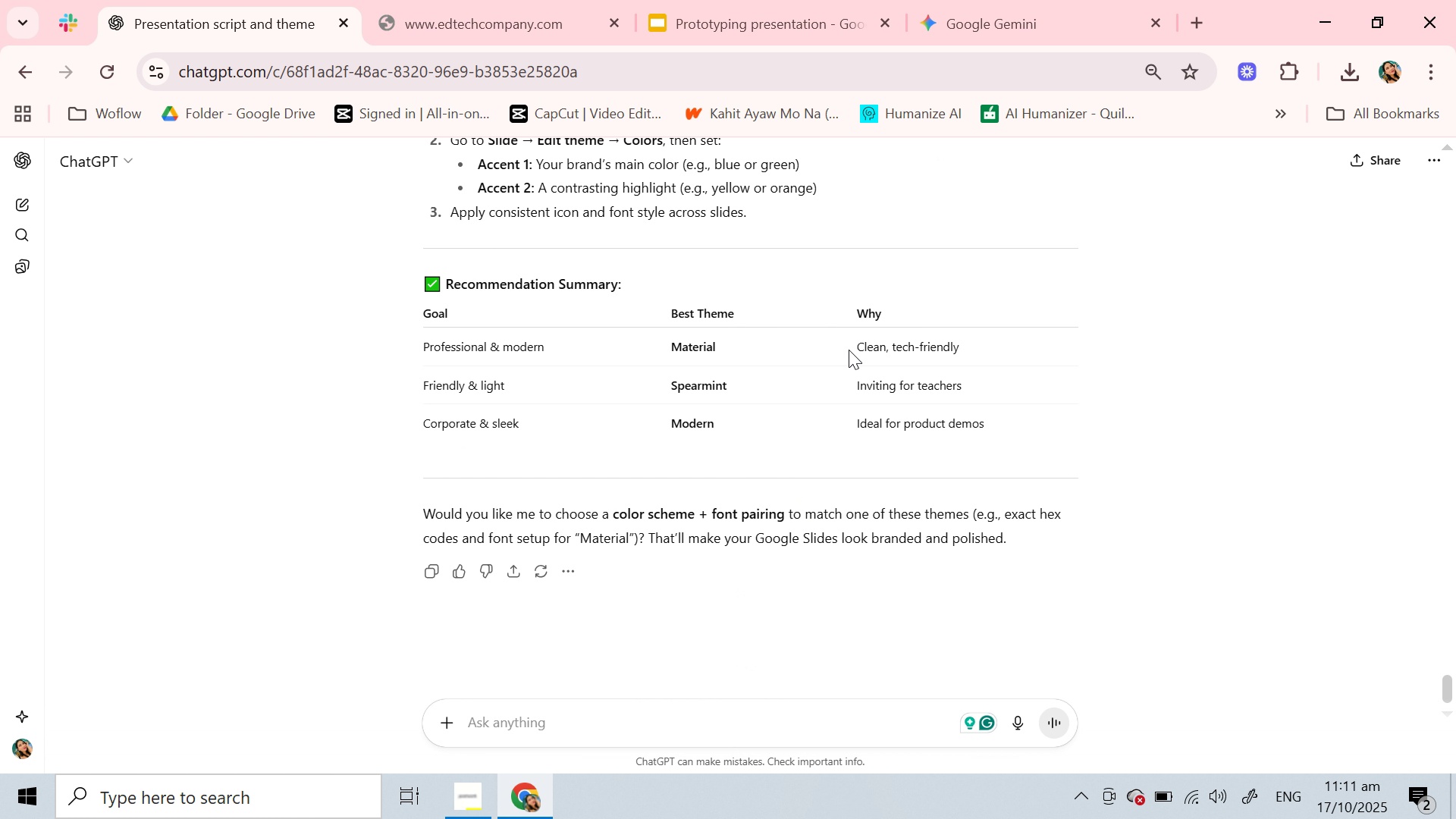 
left_click([1025, 5])
 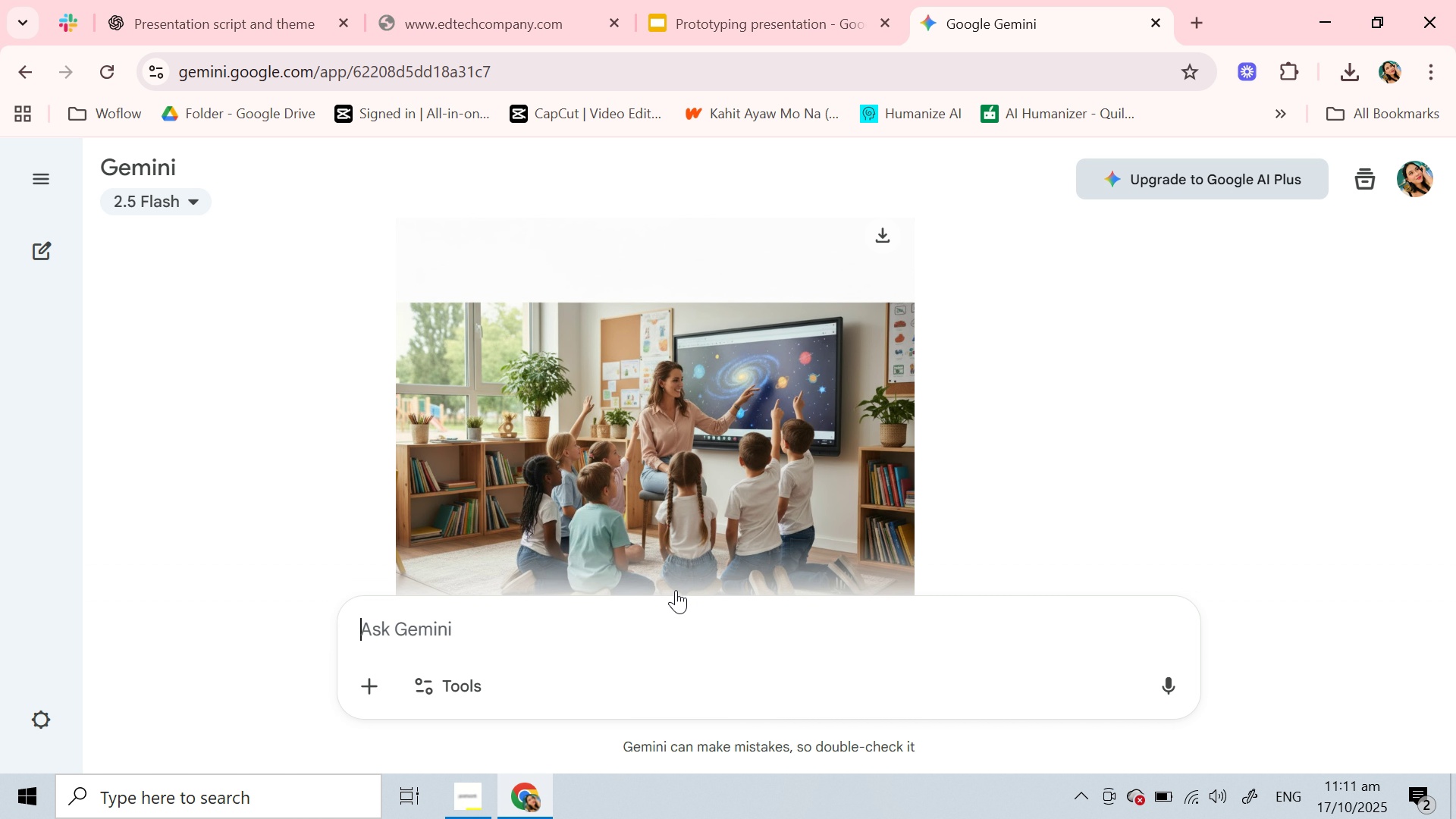 
type(image of different teaching toola)
key(Backspace)
type(s)
 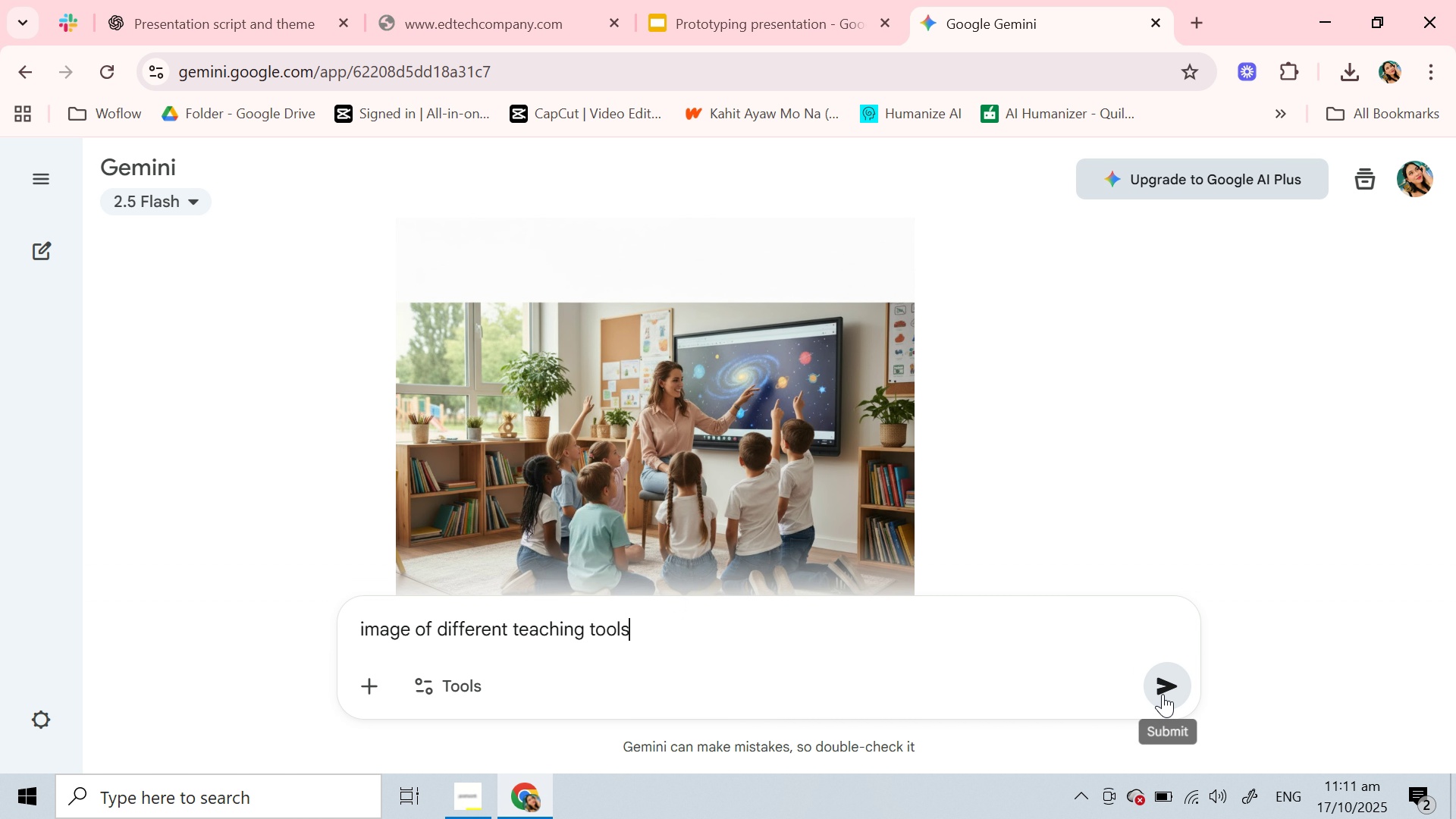 
left_click([1164, 697])
 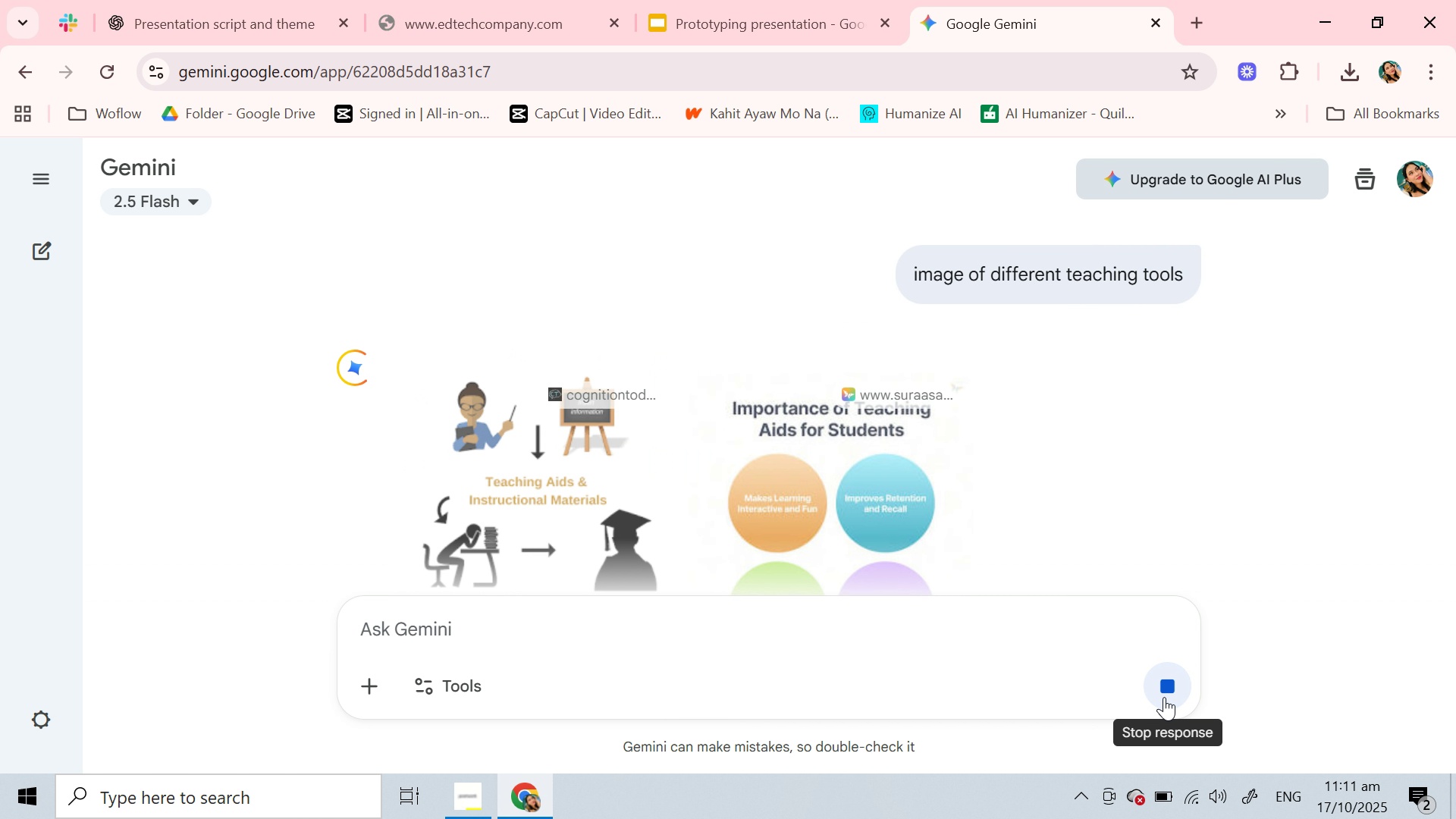 
scroll: coordinate [759, 521], scroll_direction: down, amount: 4.0
 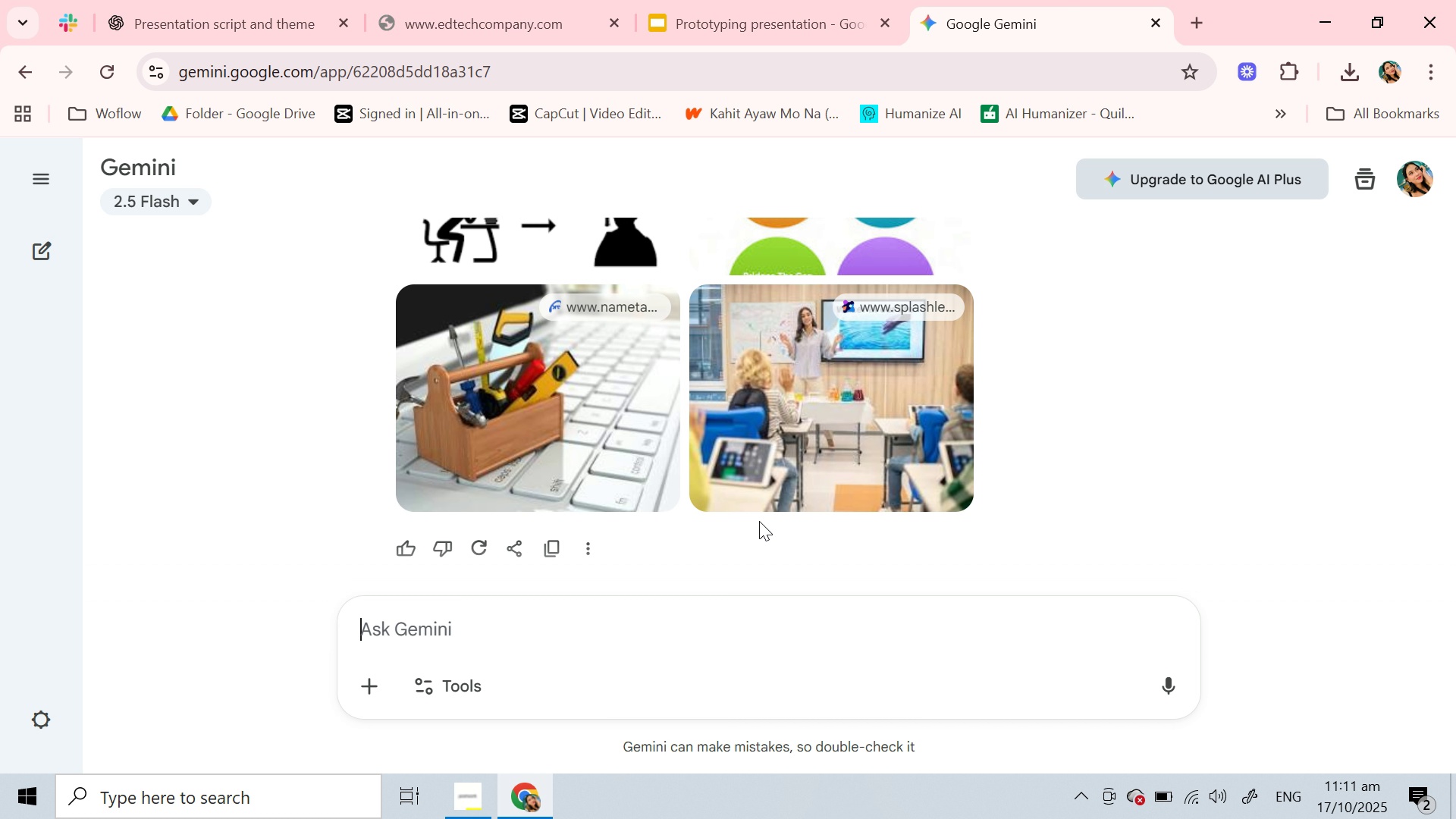 
scroll: coordinate [759, 521], scroll_direction: up, amount: 1.0
 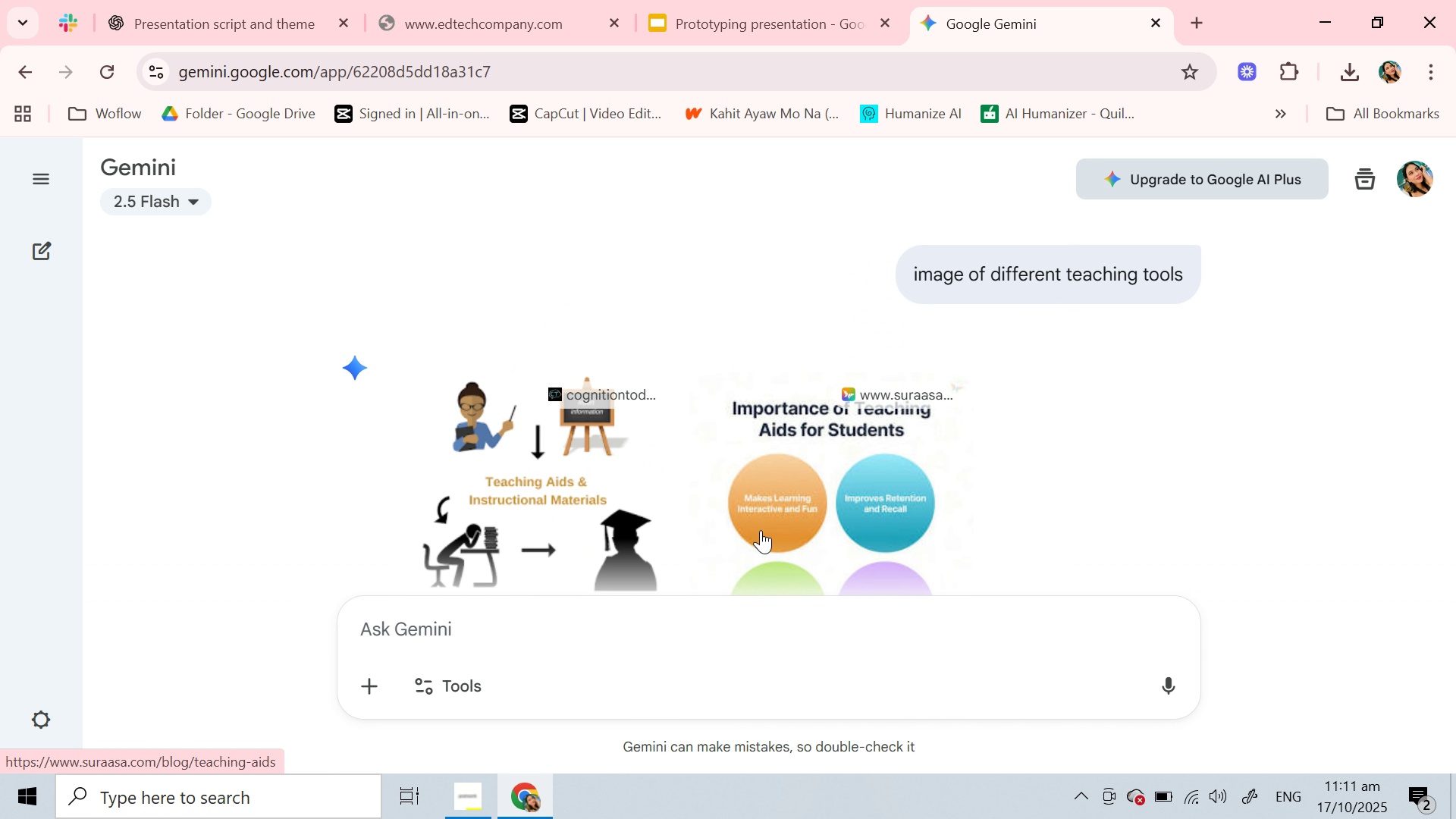 
wait(6.71)
 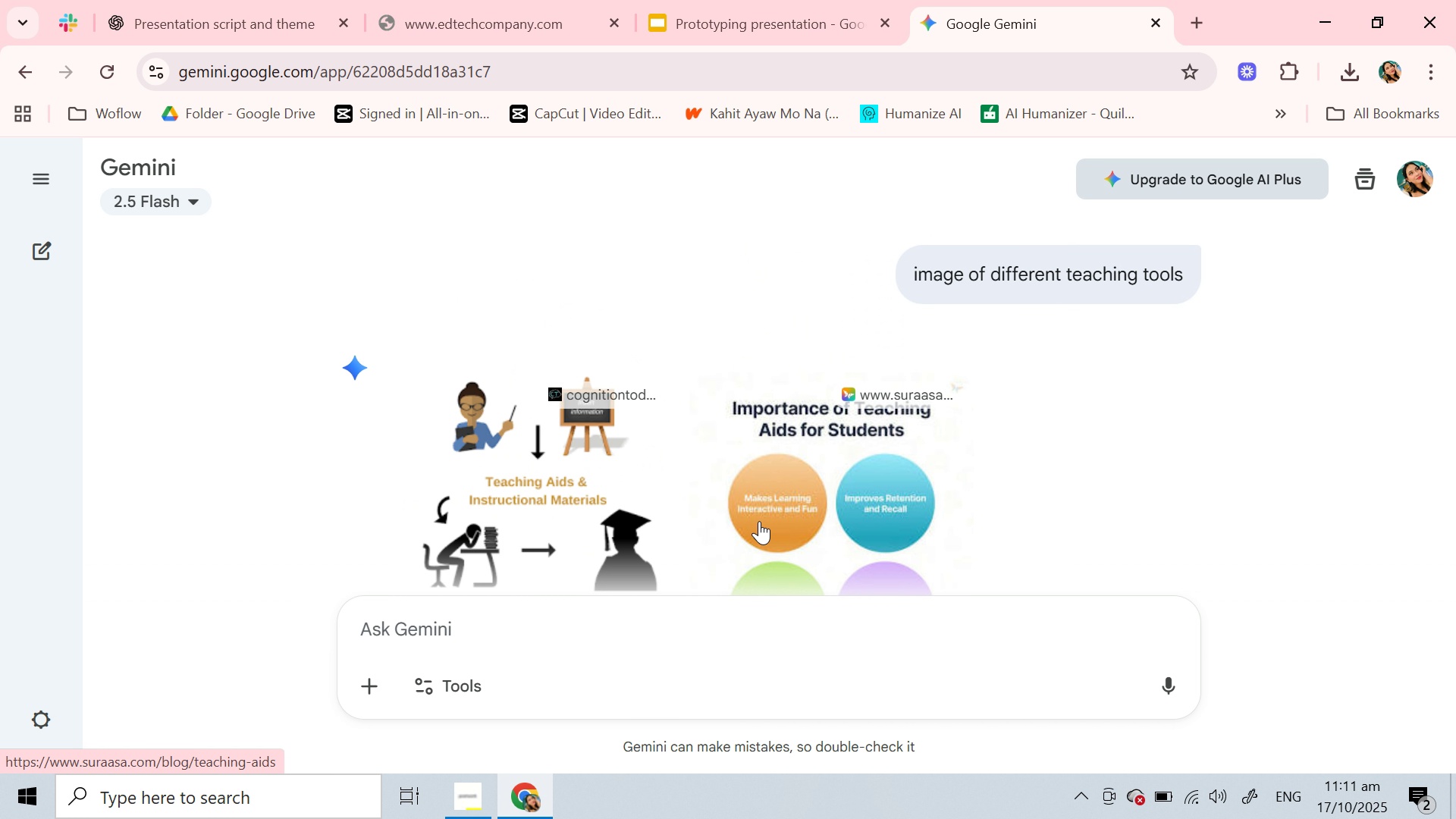 
scroll: coordinate [592, 477], scroll_direction: down, amount: 4.0
 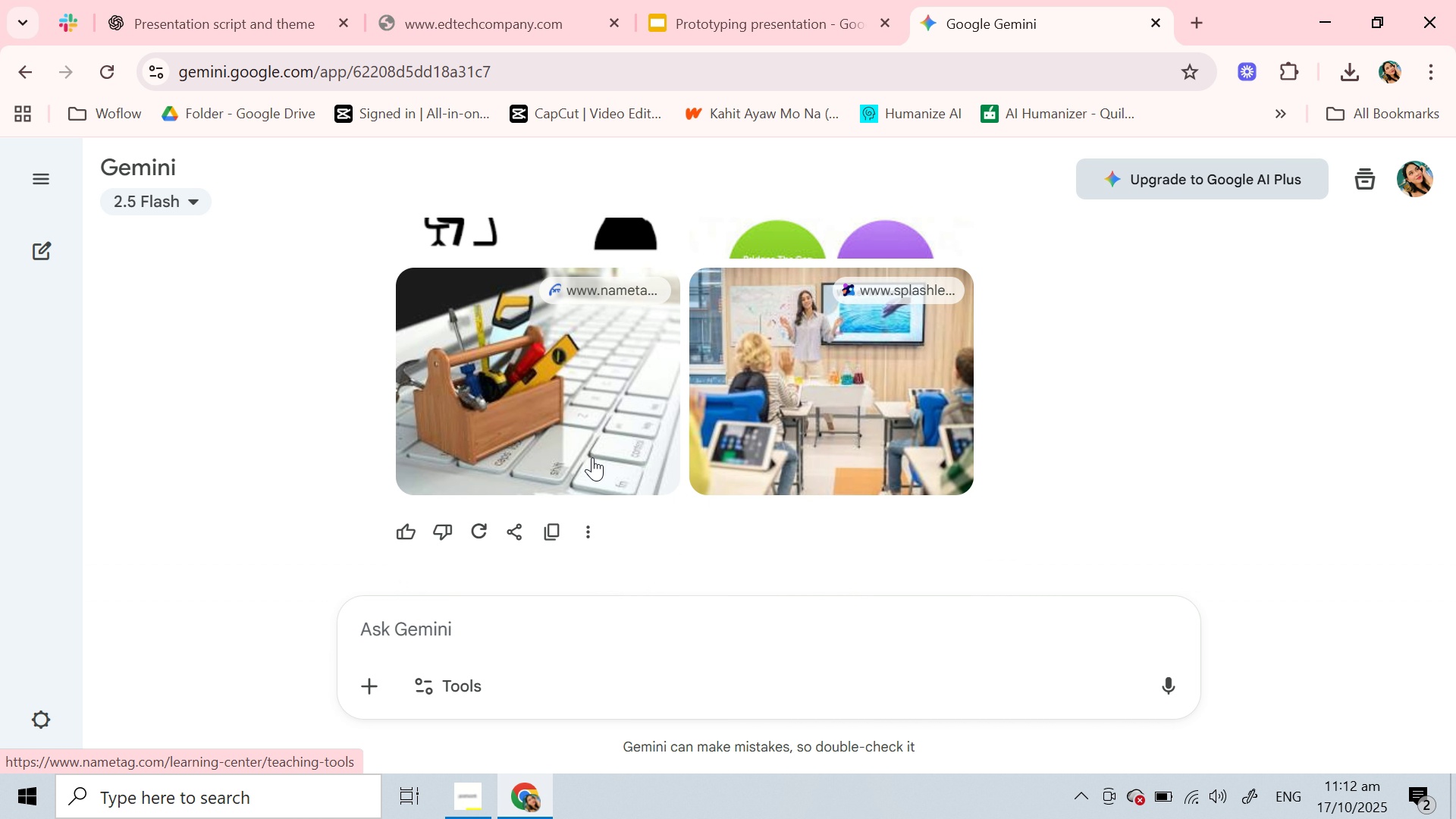 
right_click([595, 450])
 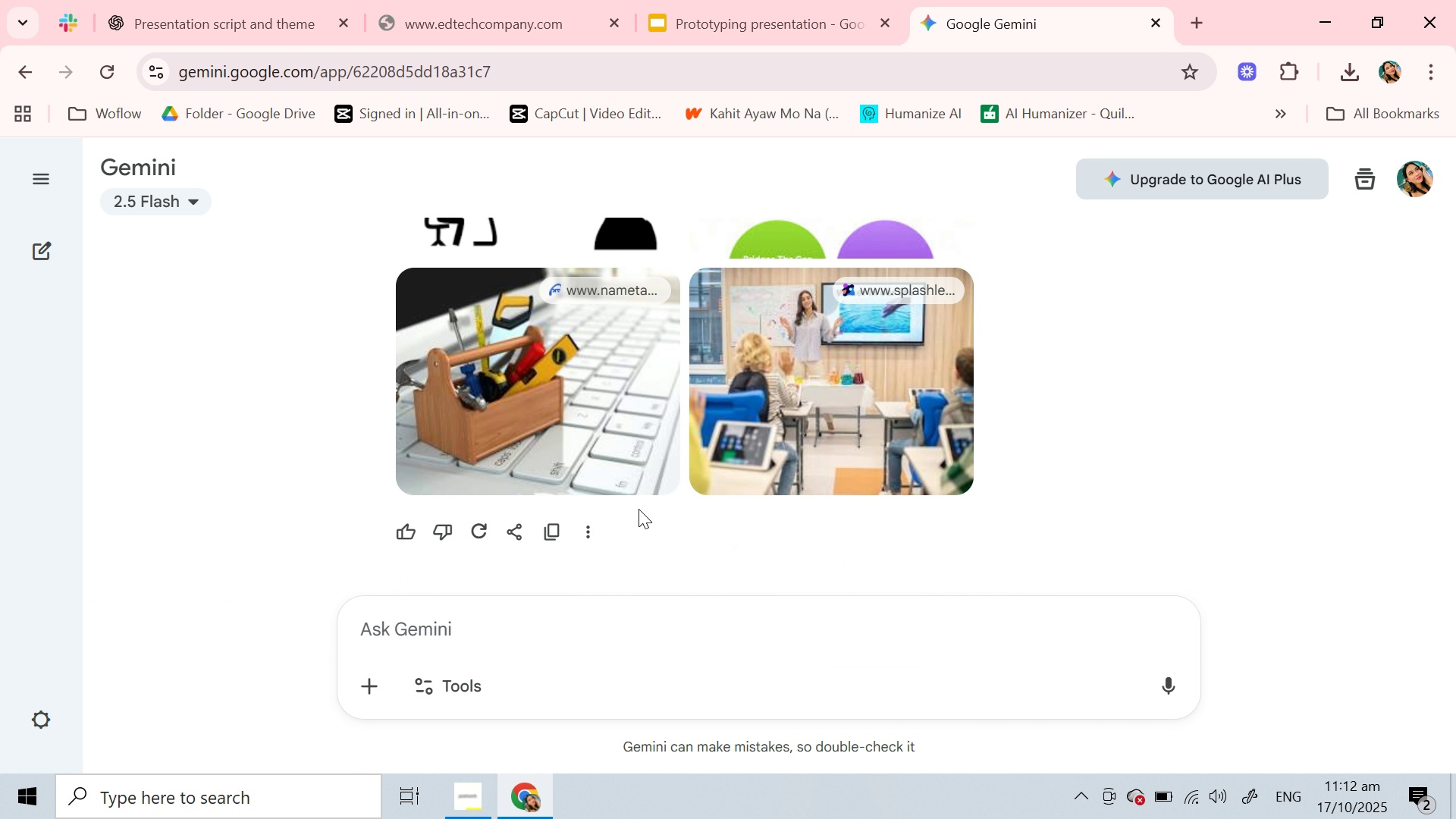 
left_click([639, 509])
 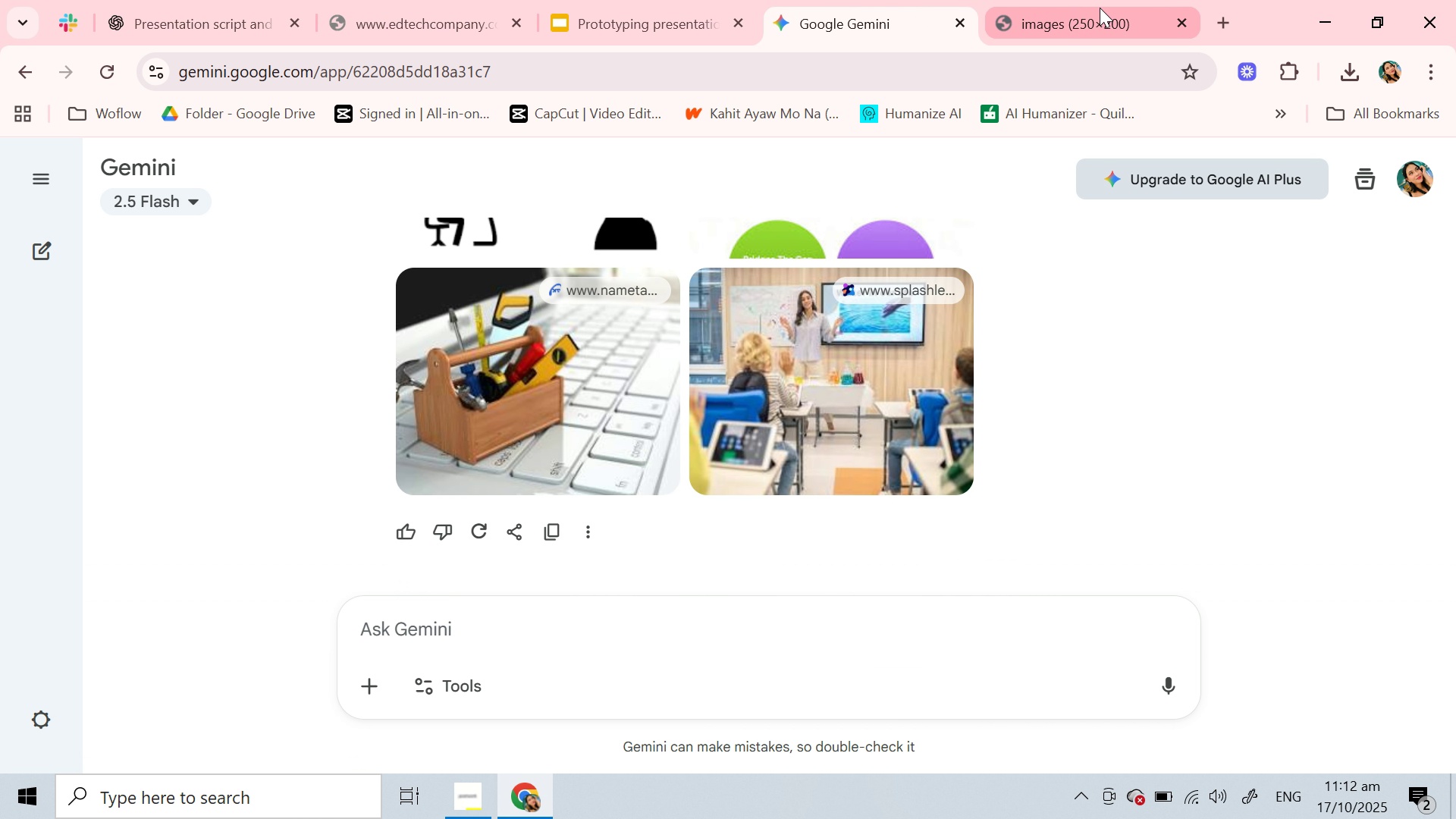 
left_click([1095, 8])
 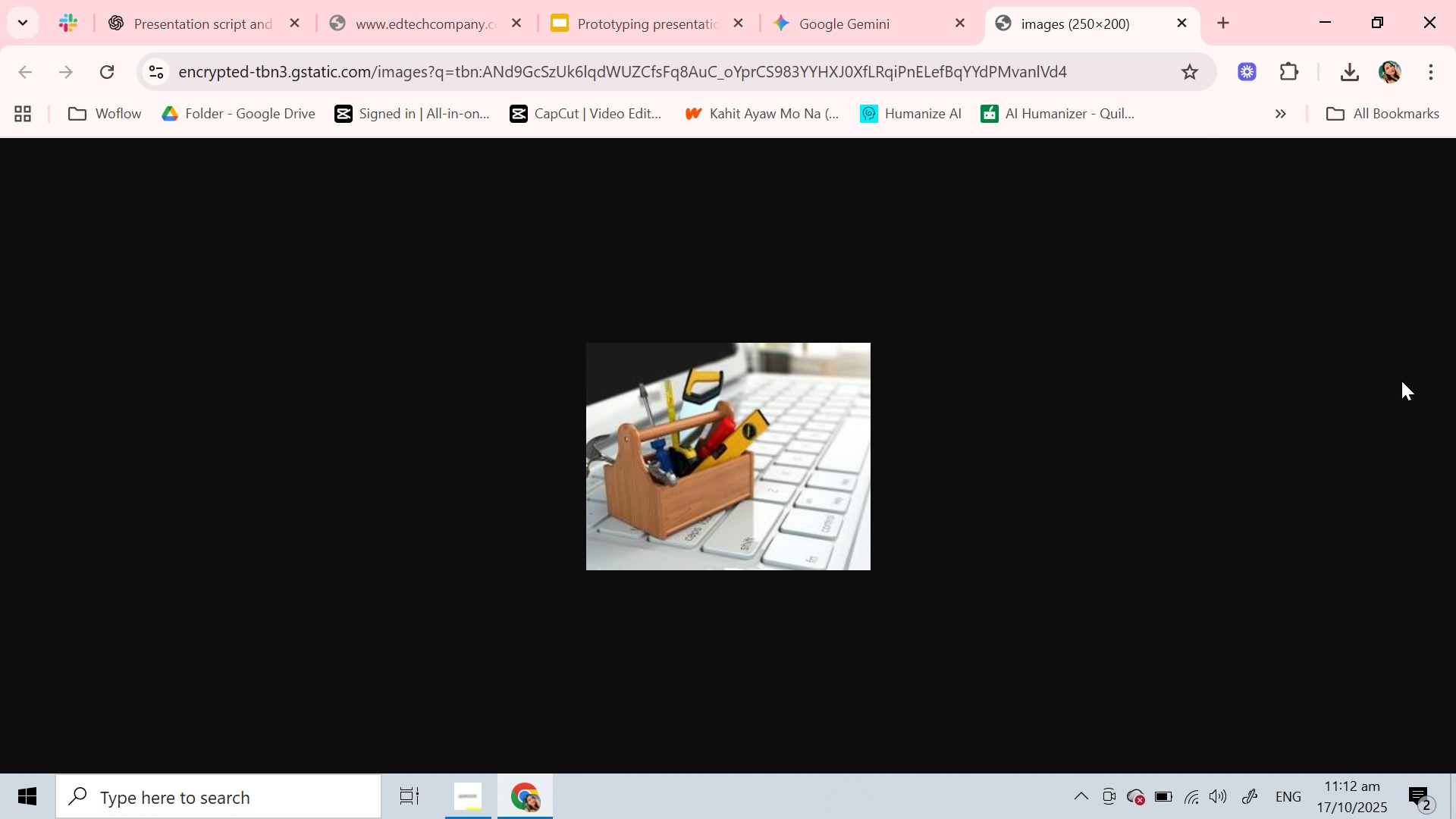 
key(Meta+Shift+S)
 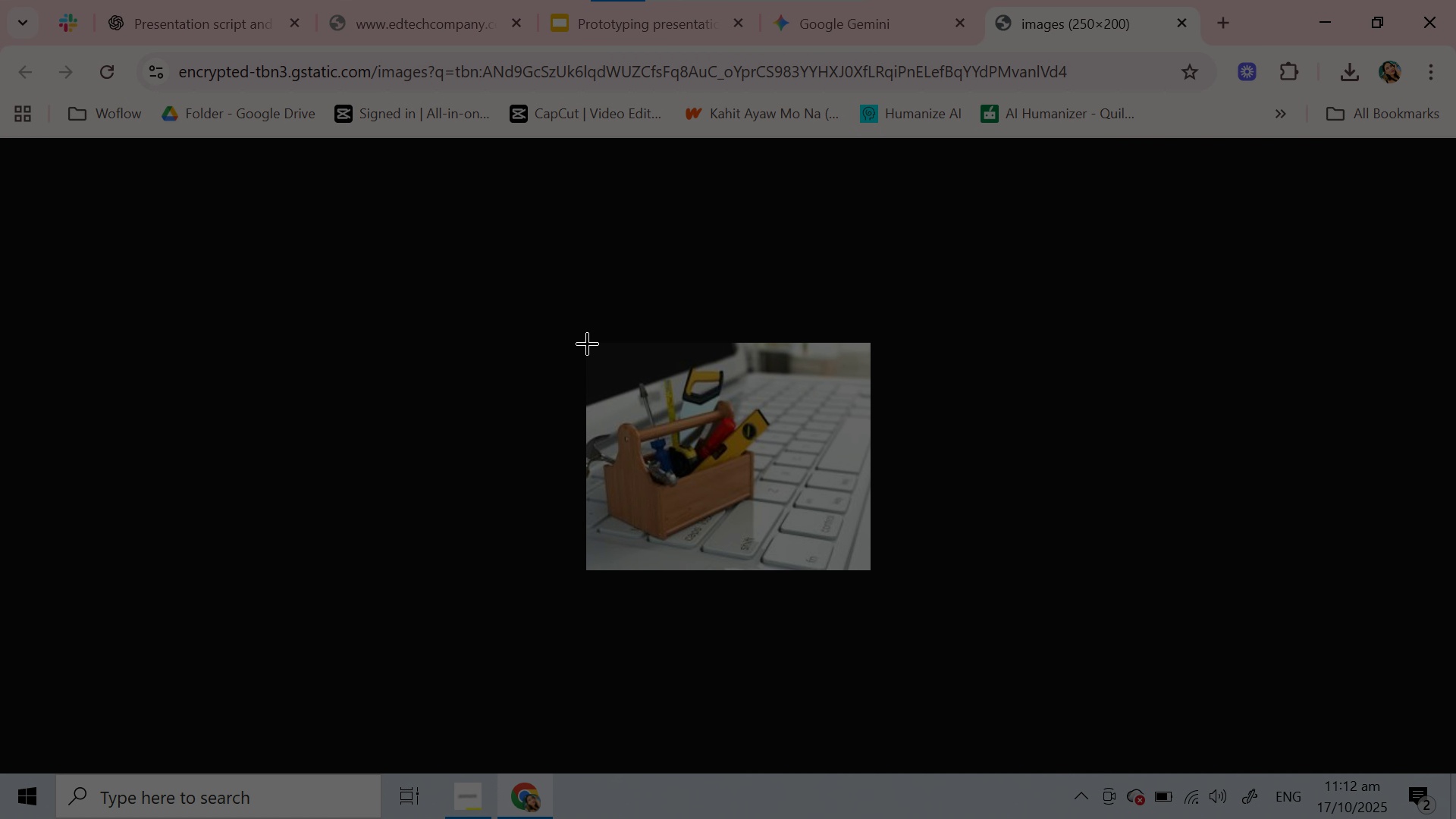 
wait(6.41)
 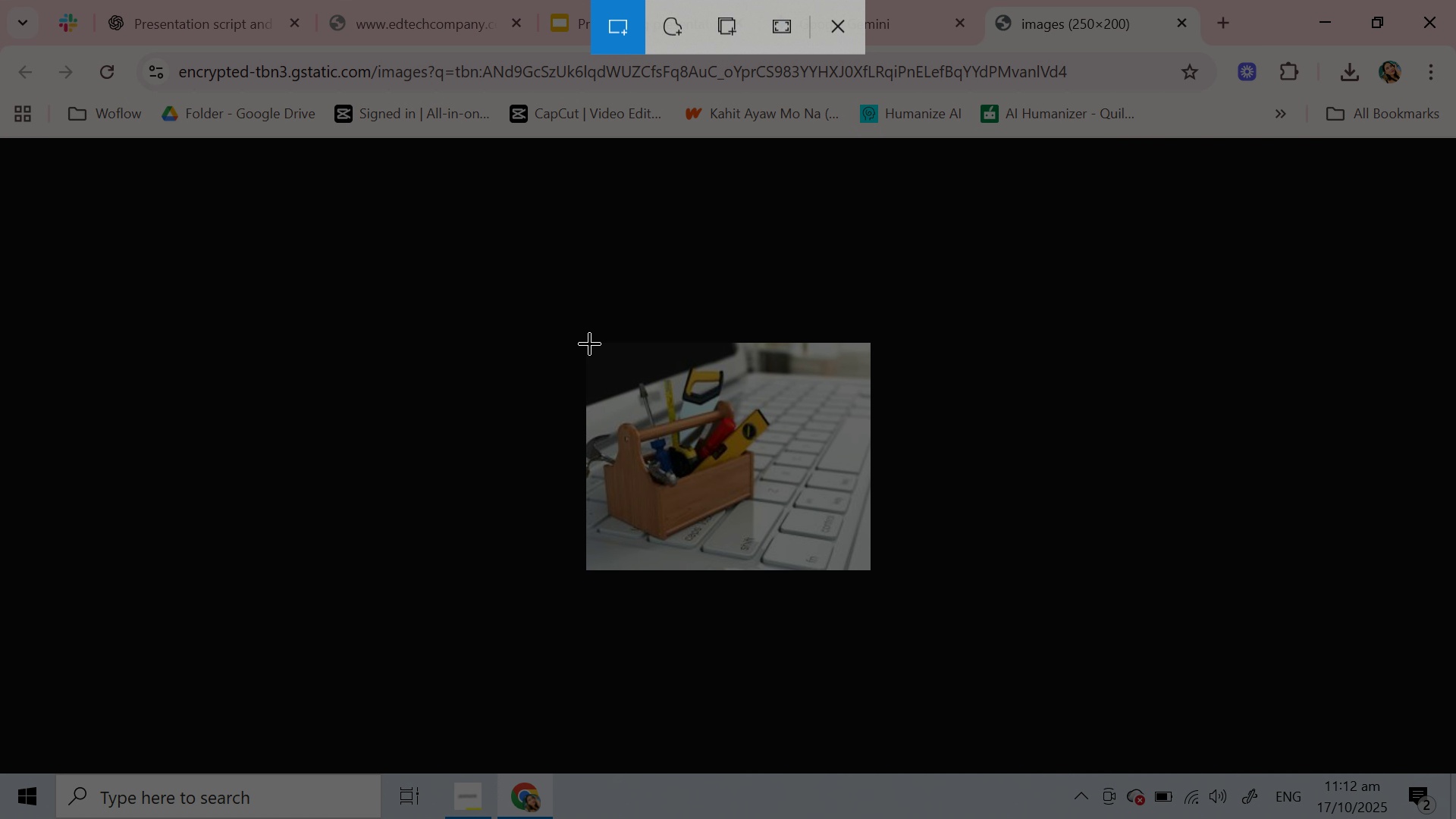 
left_click([835, 8])
 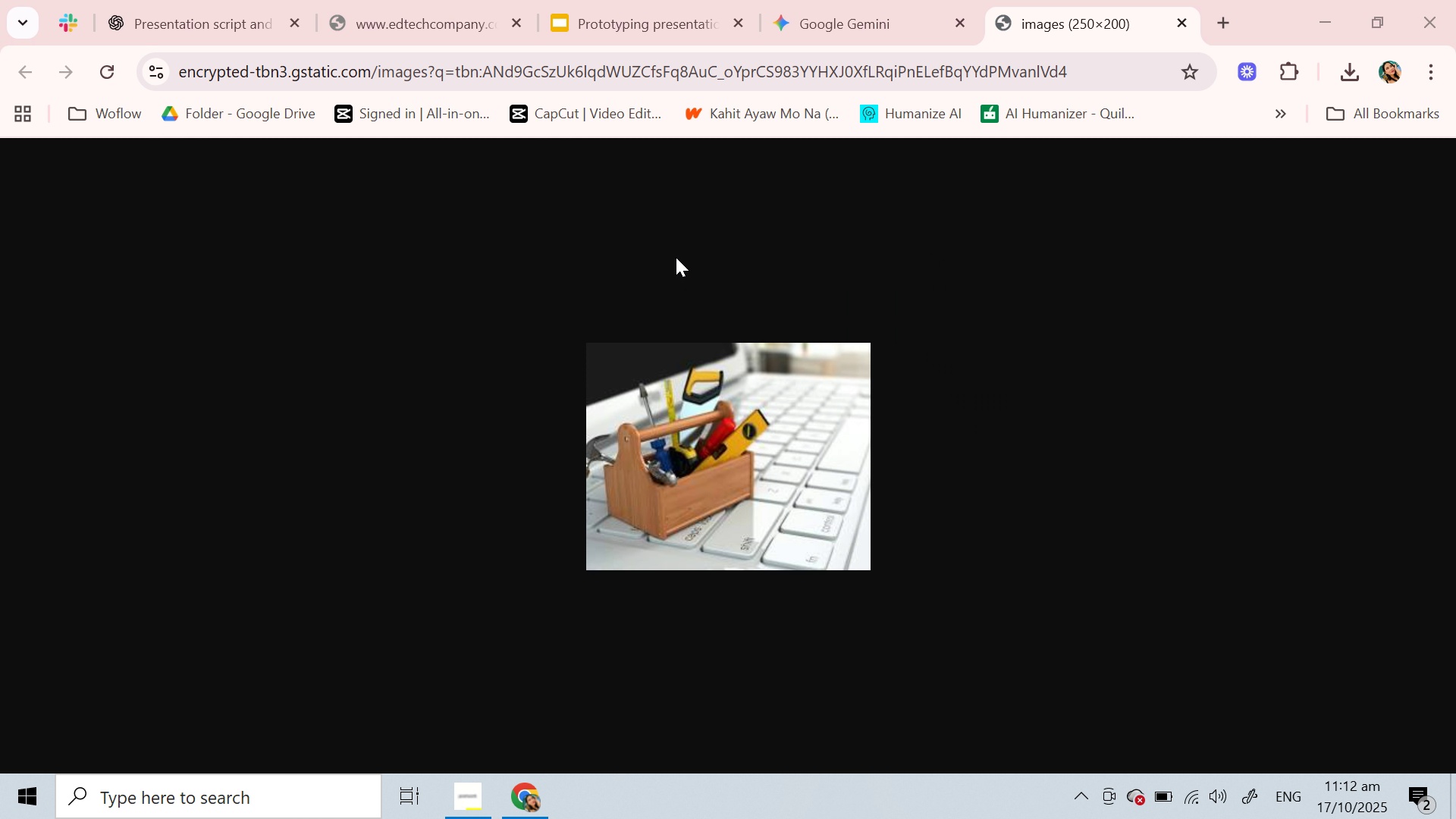 
left_click([676, 257])
 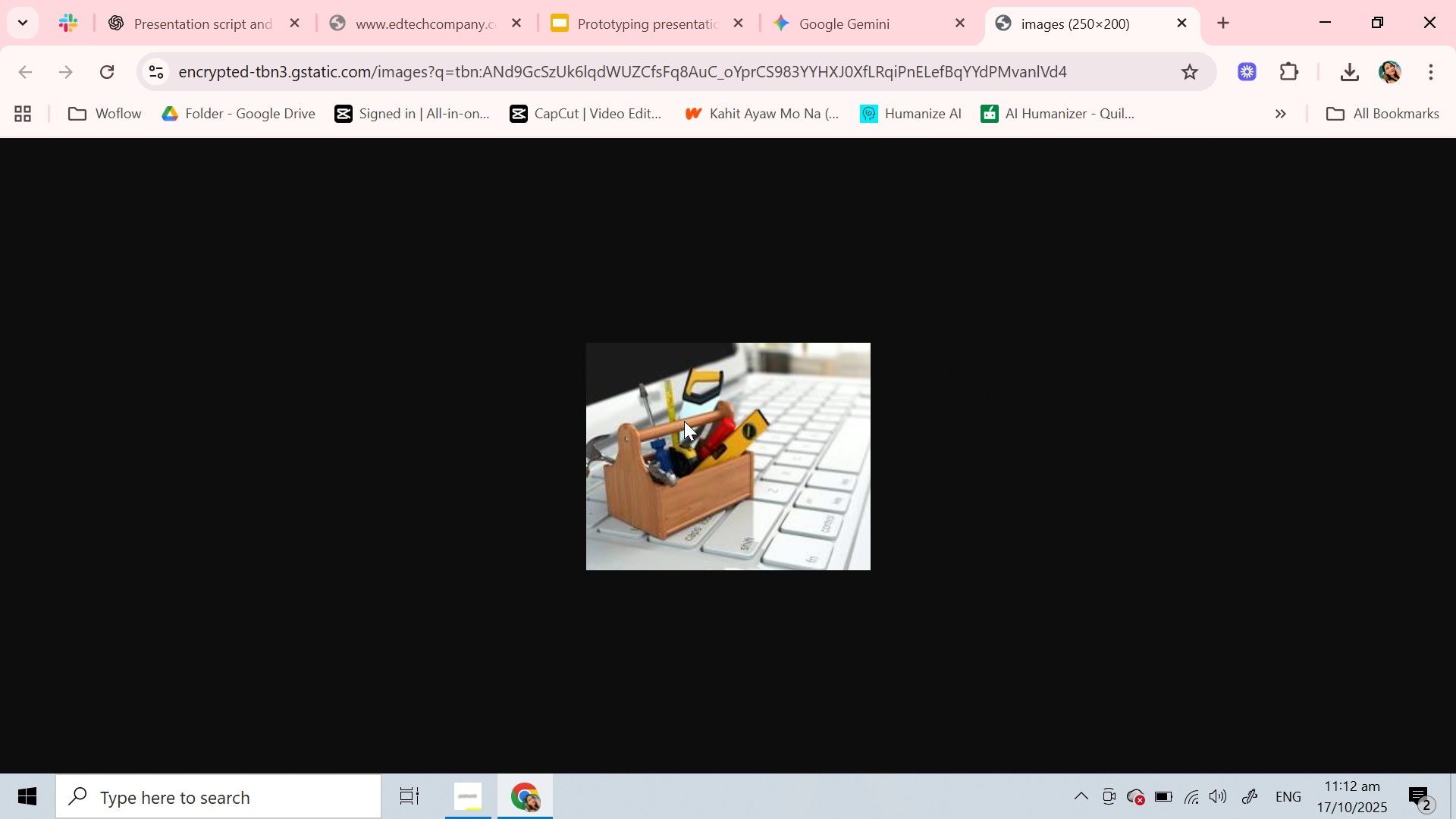 
key(Meta+Shift+S)
 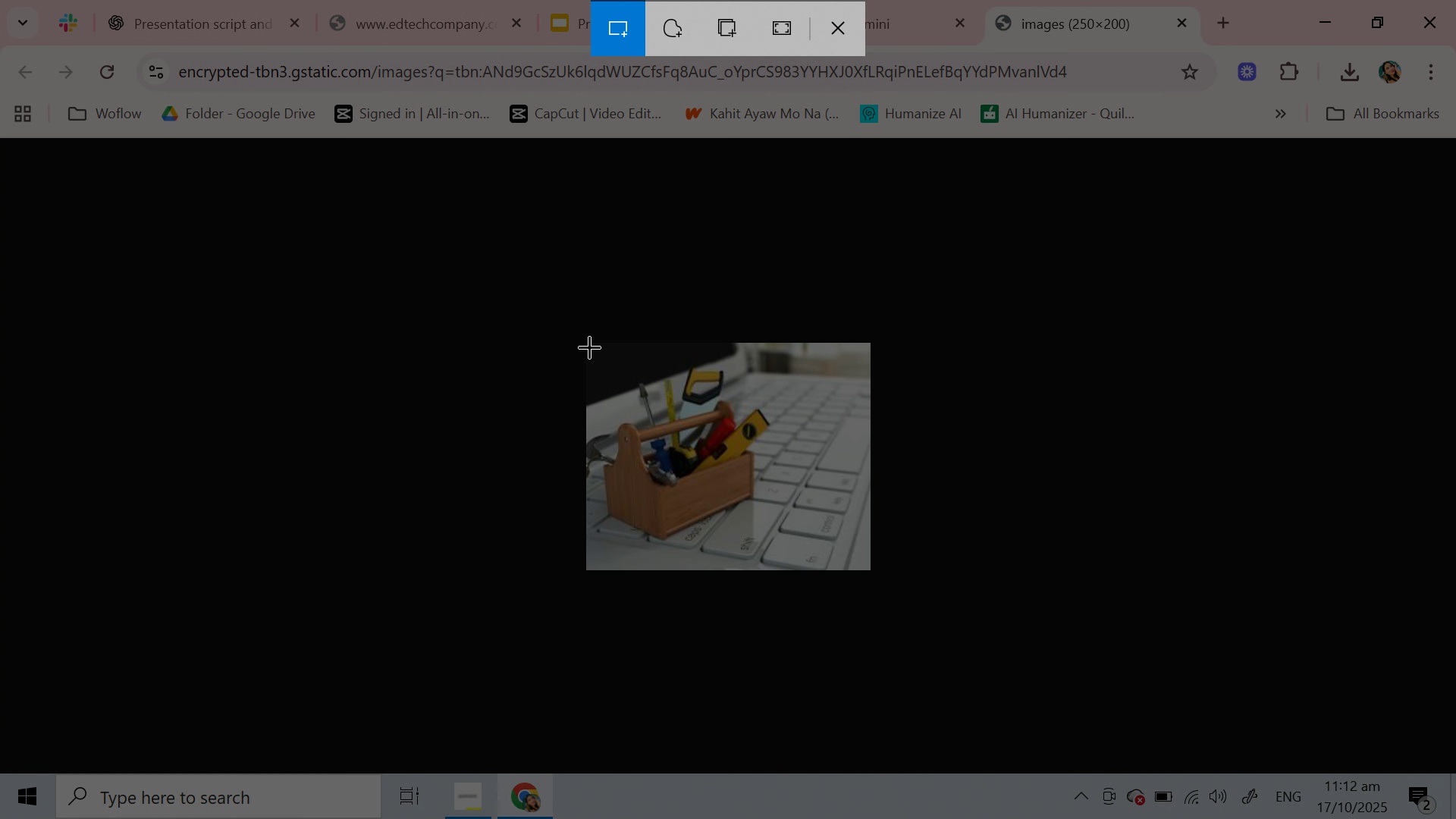 
left_click_drag(start_coordinate=[589, 347], to_coordinate=[869, 571])
 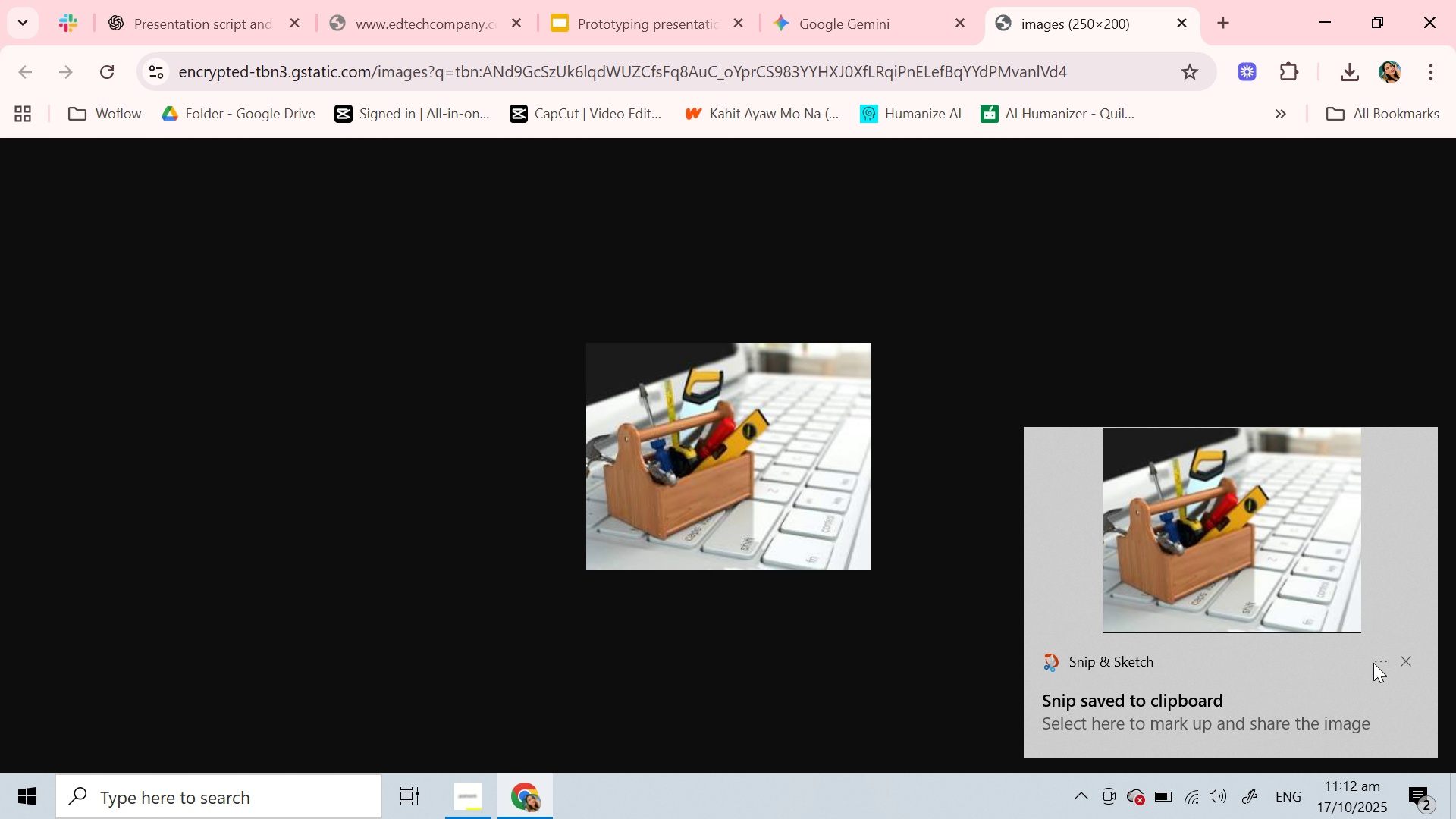 
wait(5.63)
 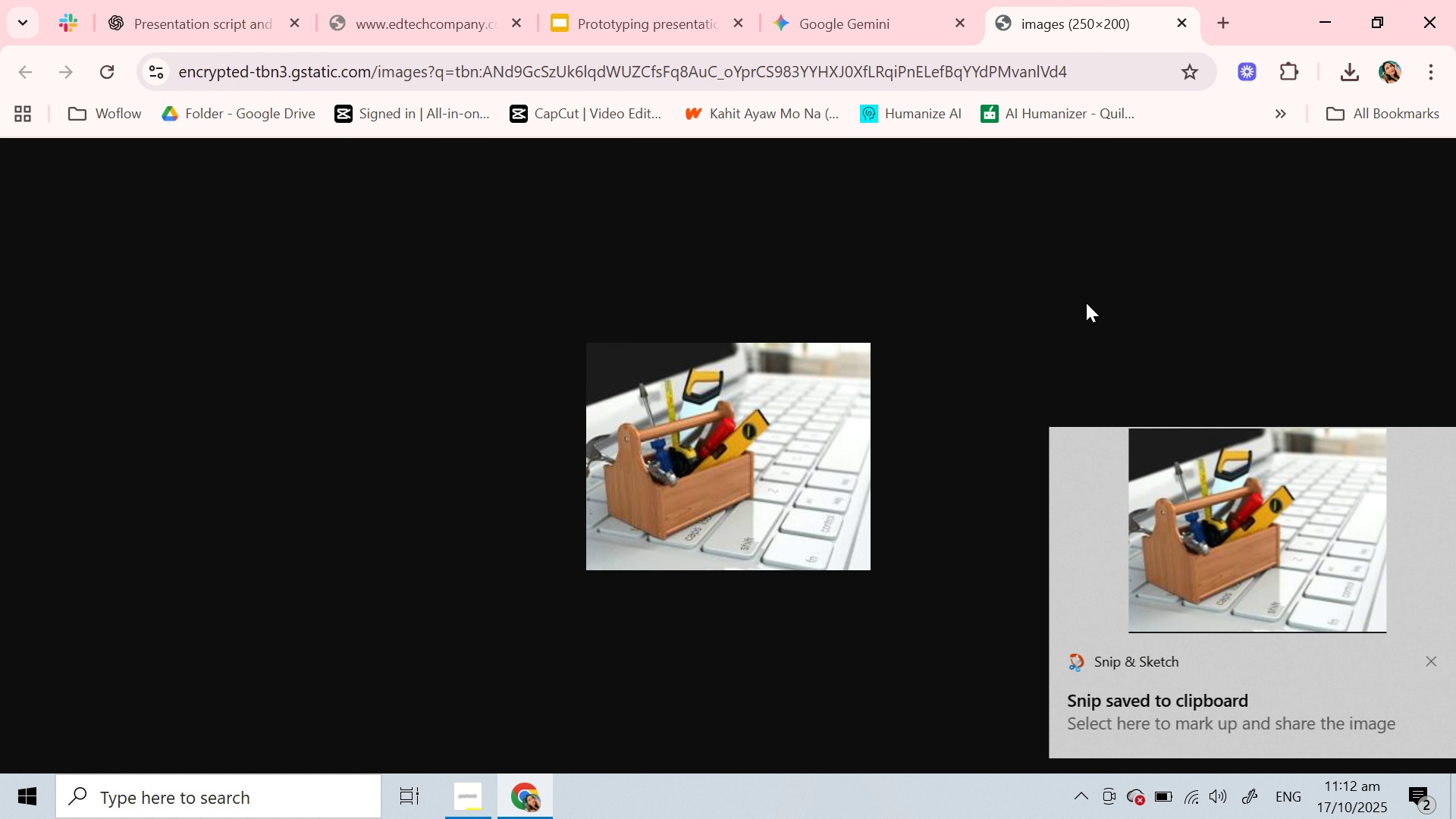 
left_click([1398, 658])
 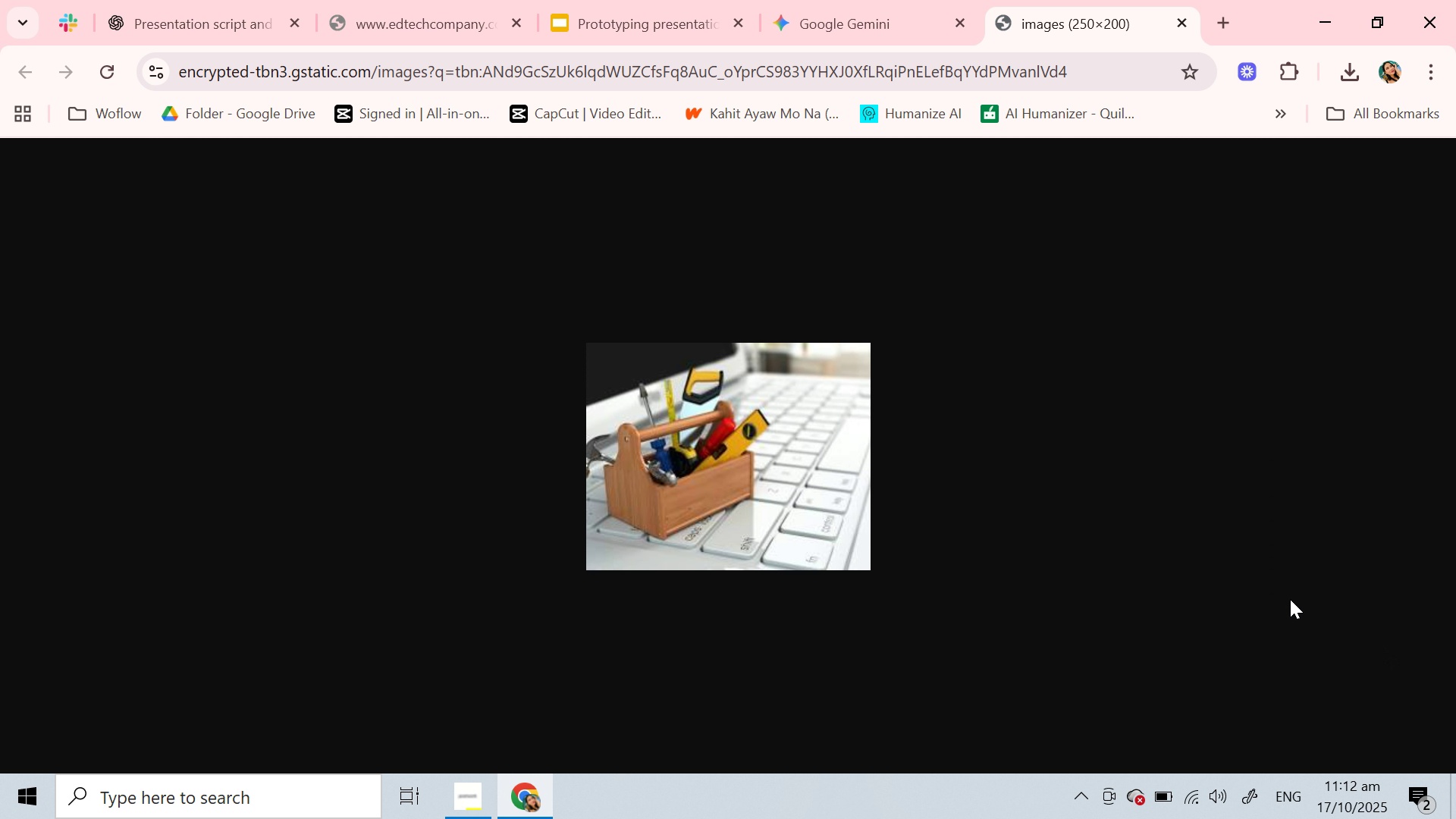 
key(Shift+S)
 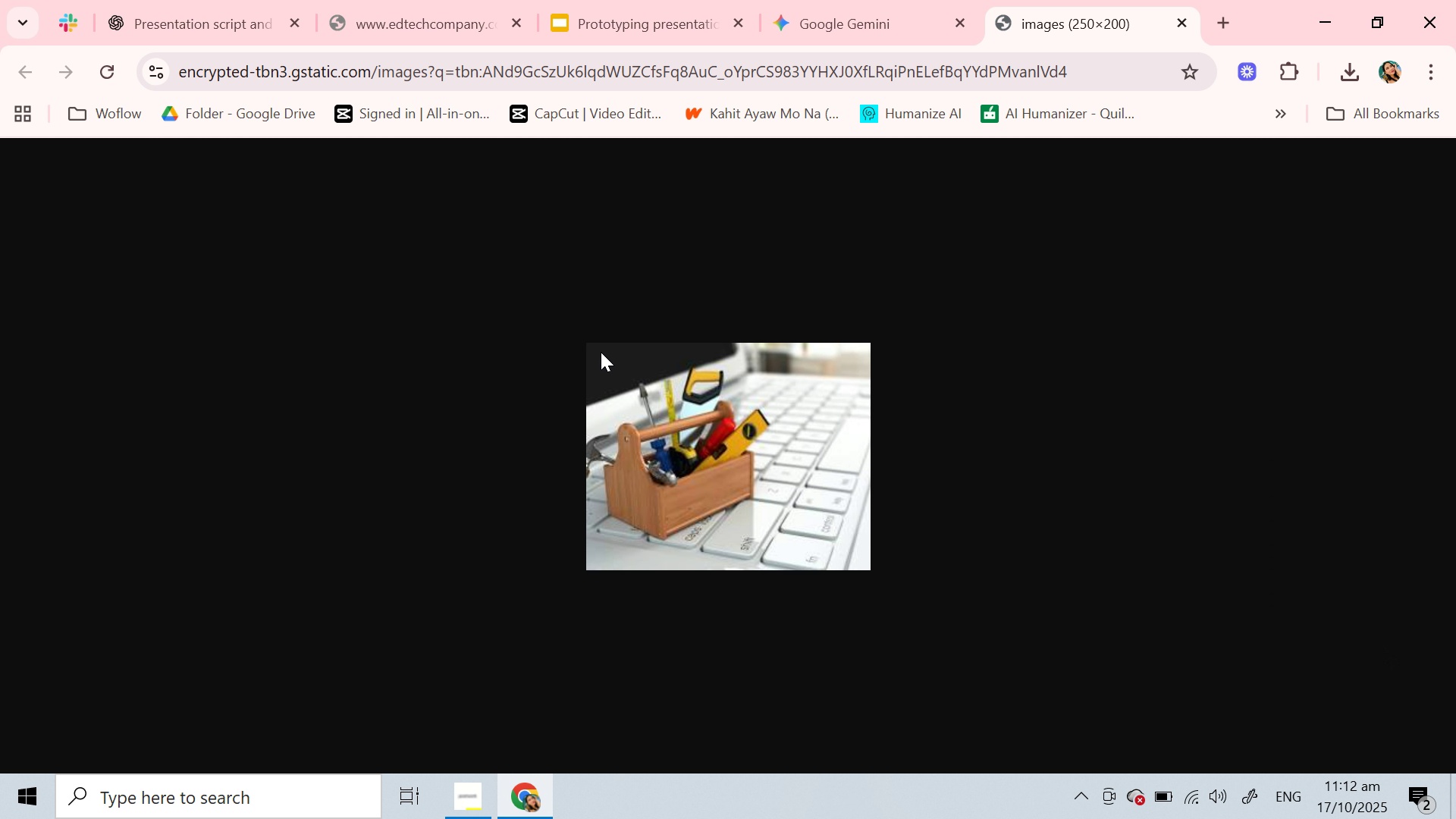 
key(Meta+Shift+S)
 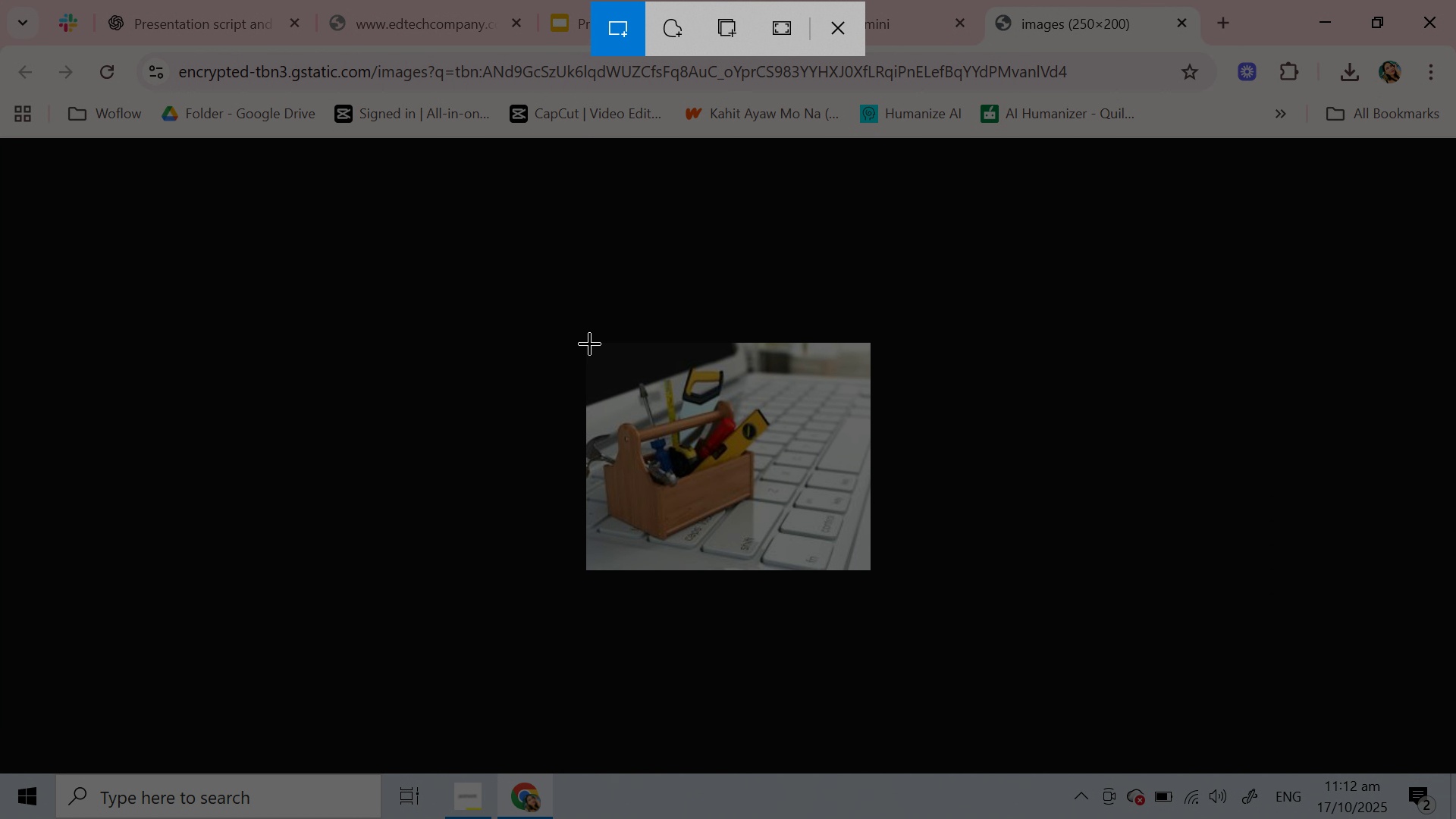 
left_click_drag(start_coordinate=[588, 342], to_coordinate=[871, 568])
 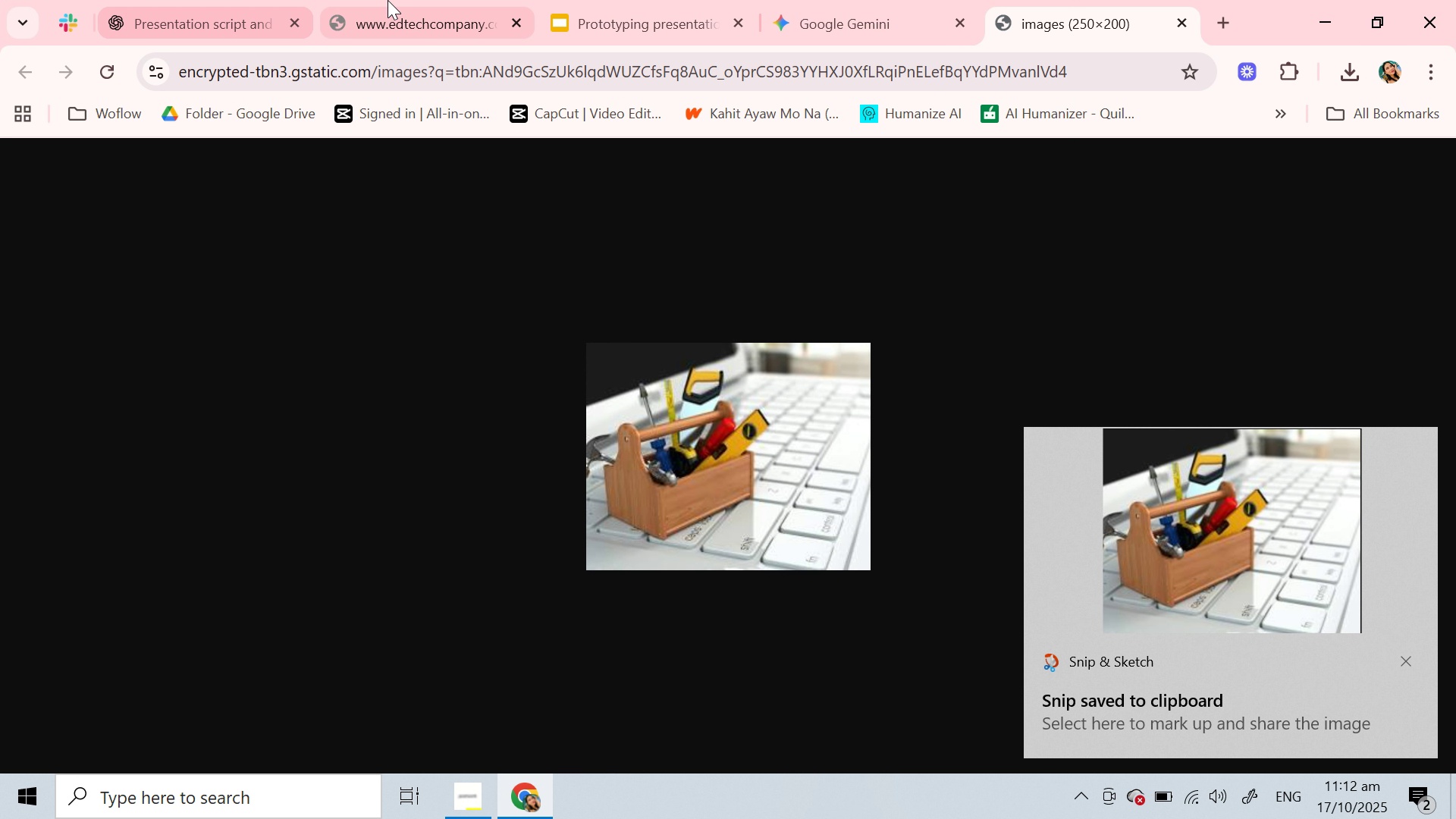 
left_click([1244, 544])
 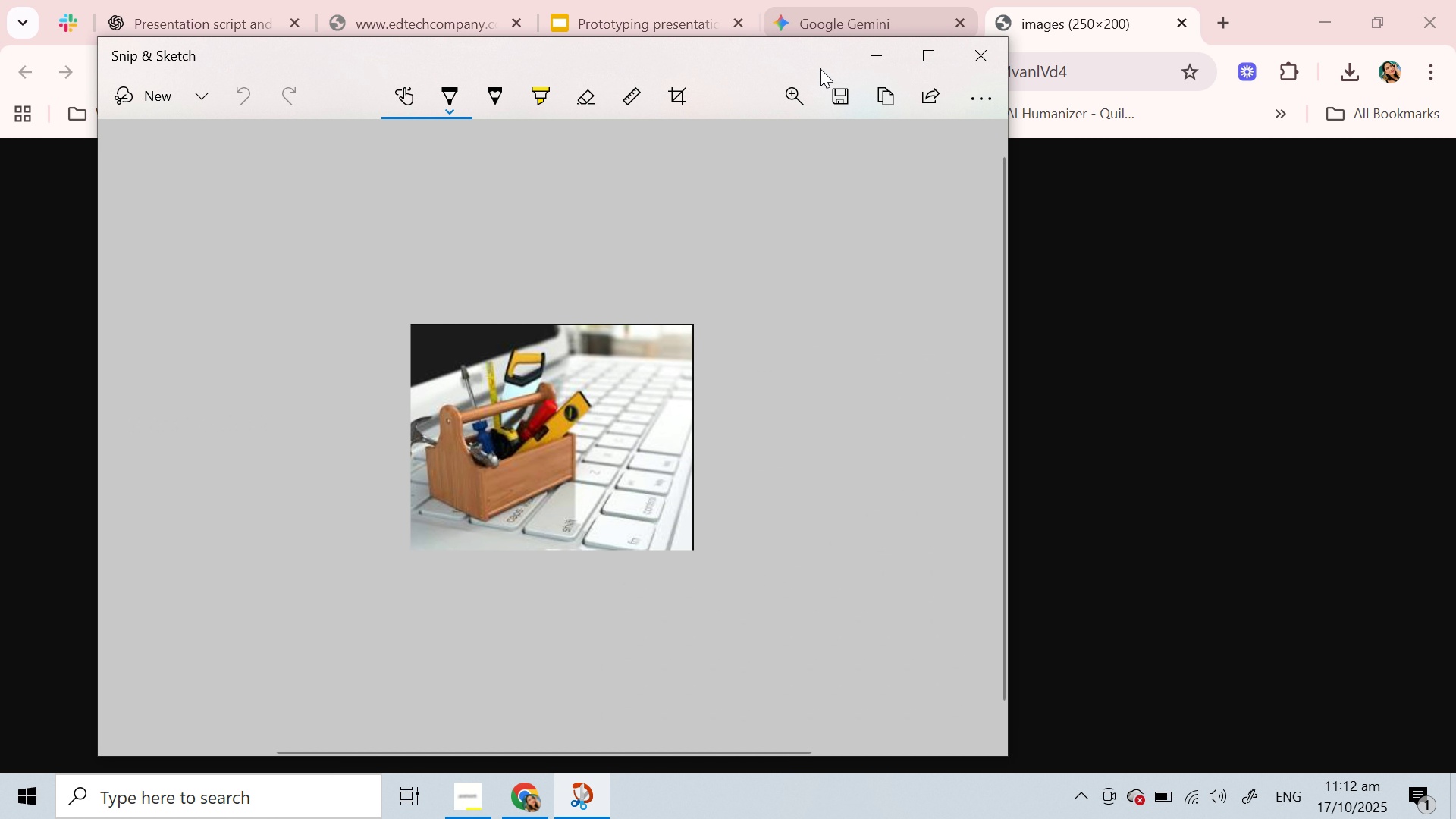 
left_click([852, 86])
 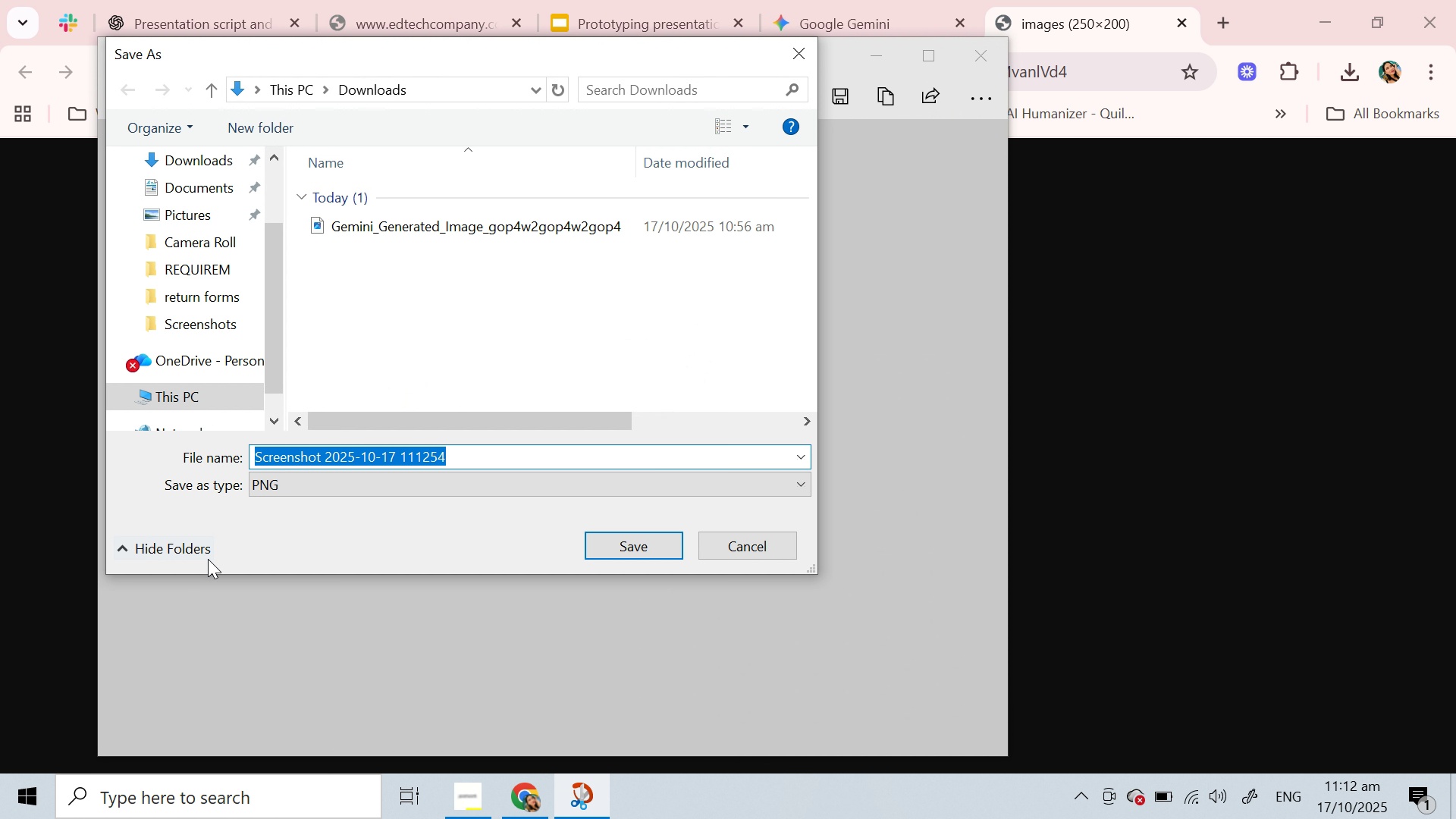 
scroll: coordinate [132, 312], scroll_direction: up, amount: 7.0
 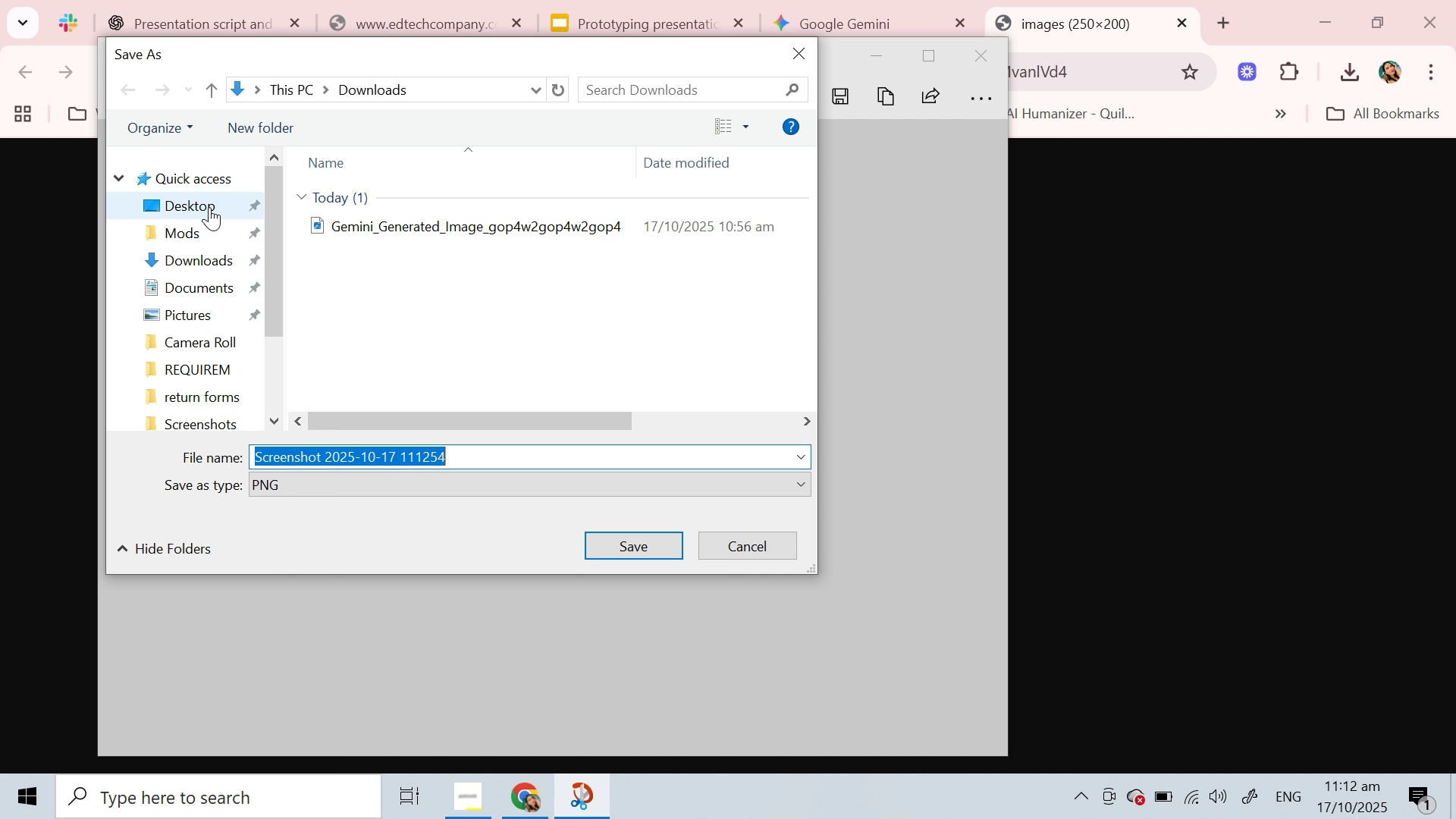 
left_click([209, 207])
 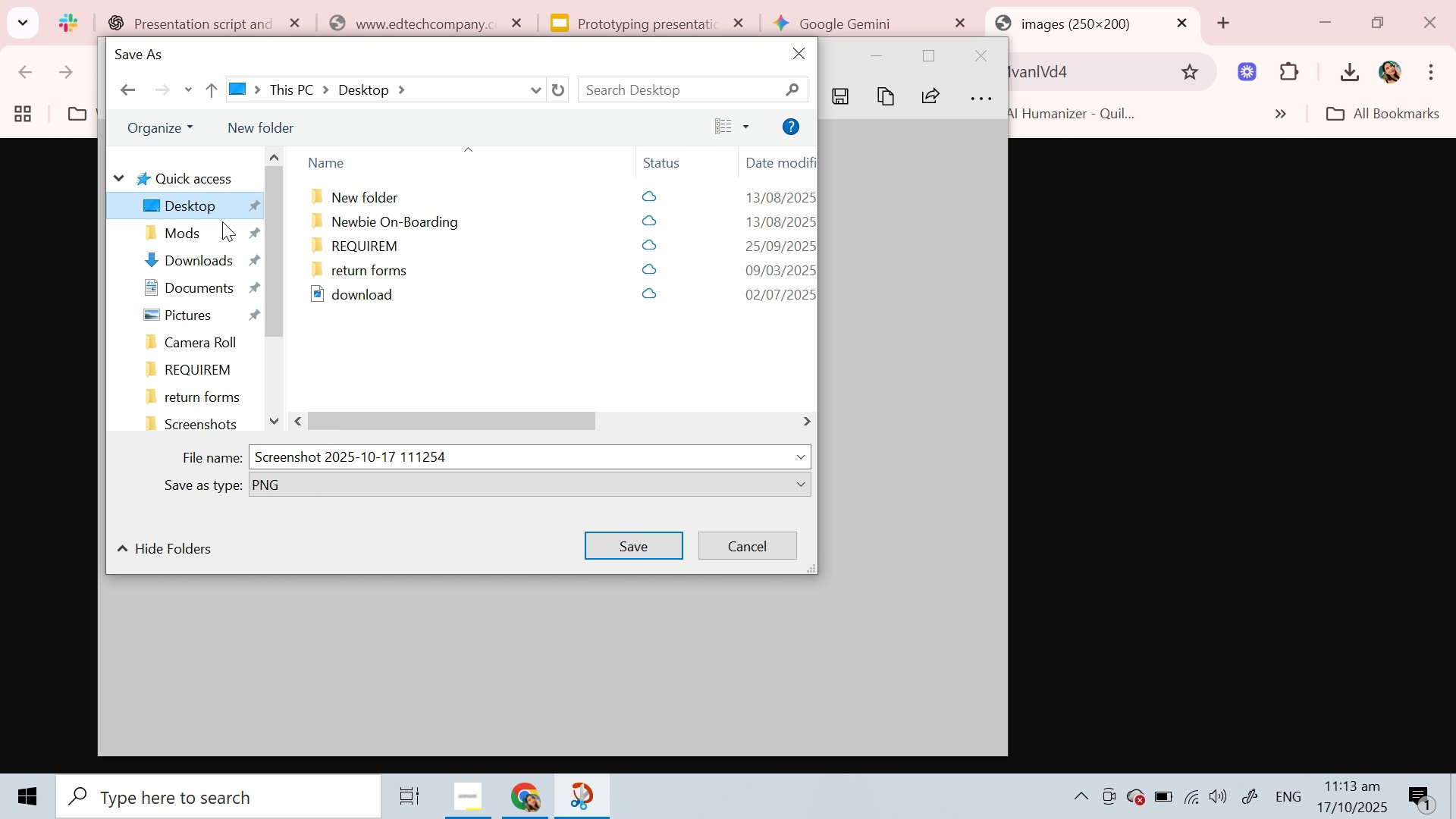 
scroll: coordinate [222, 271], scroll_direction: up, amount: 5.0
 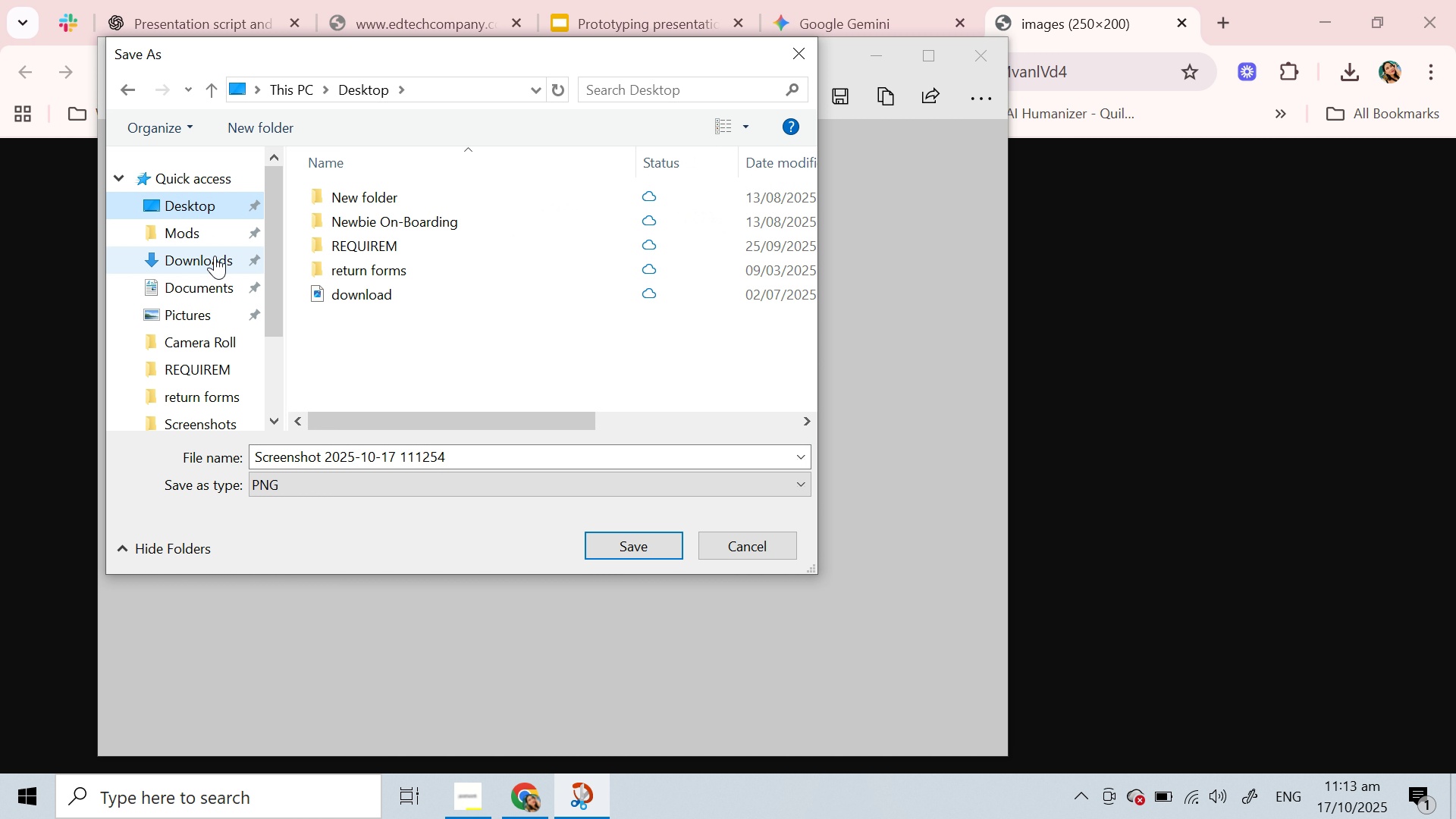 
left_click([215, 256])
 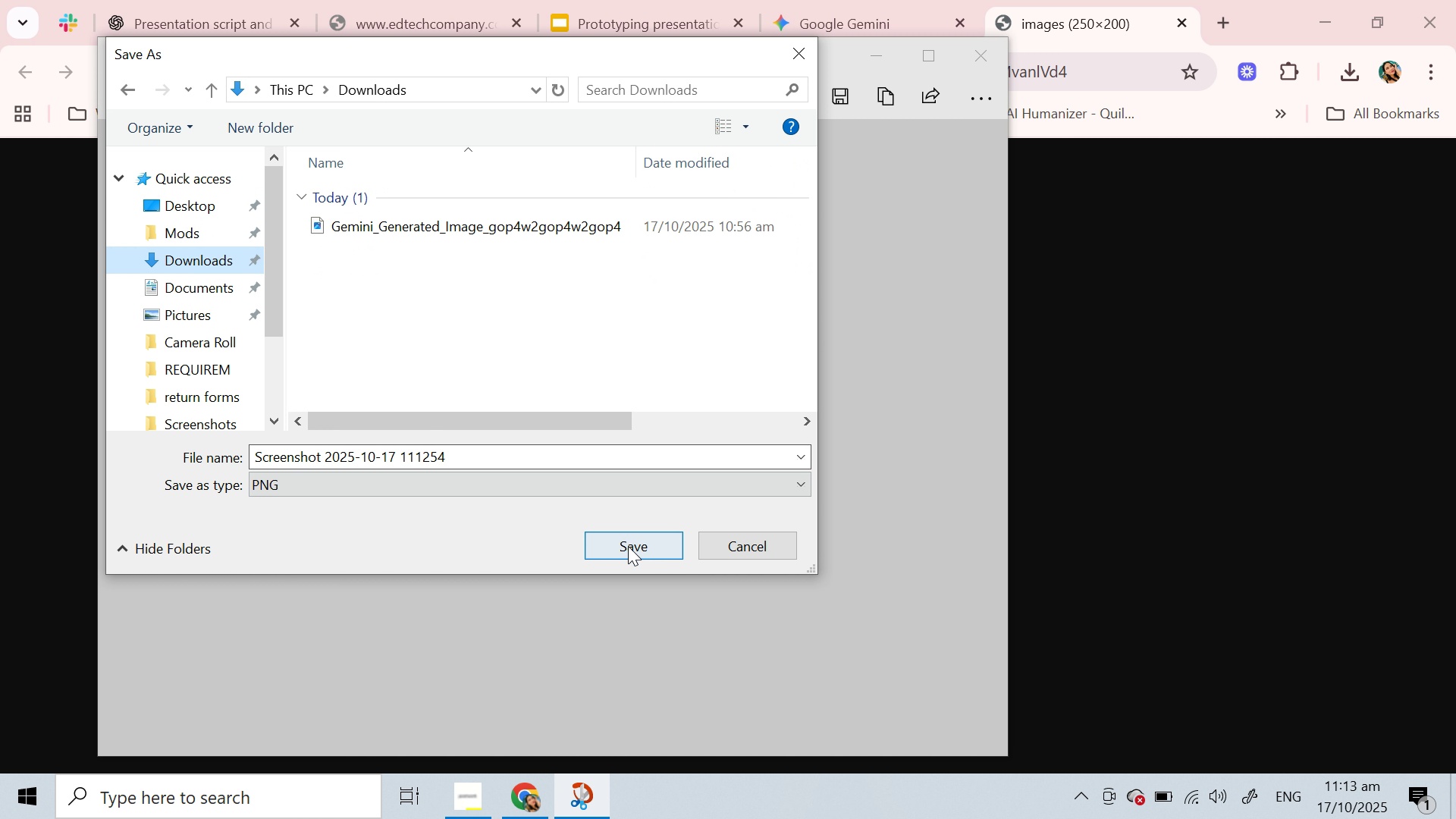 
left_click([628, 546])
 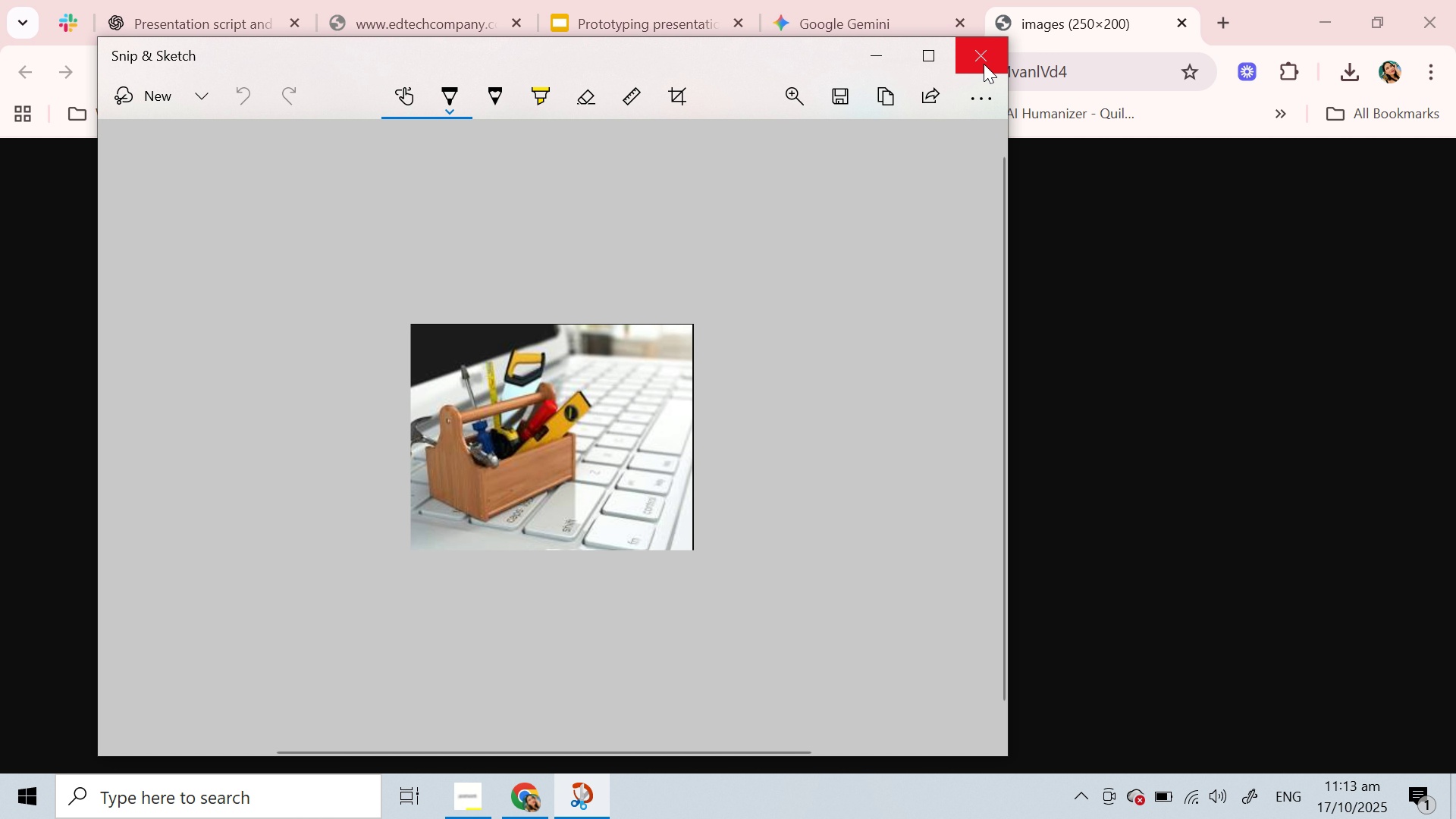 
left_click([984, 64])
 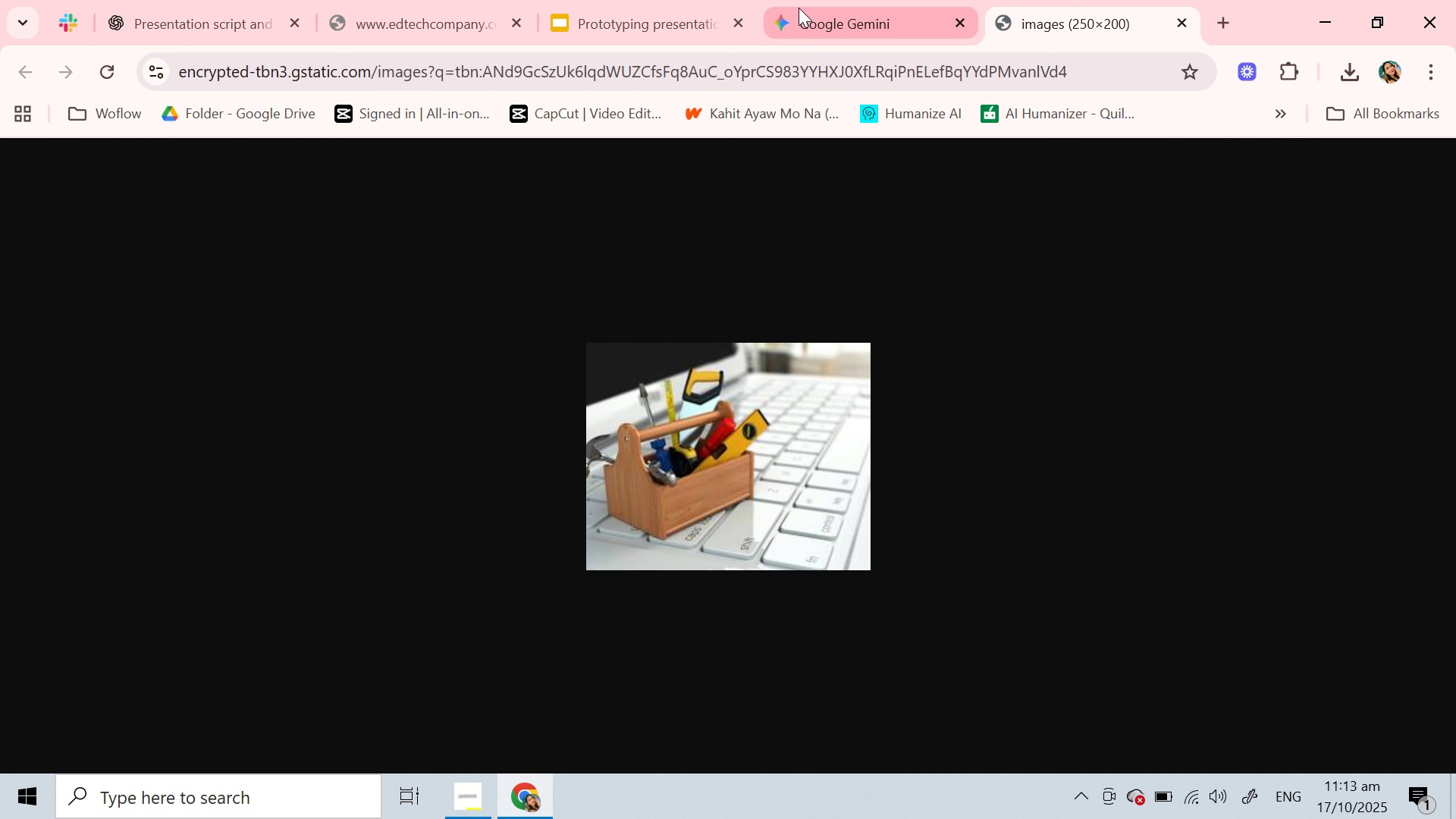 
left_click([799, 8])
 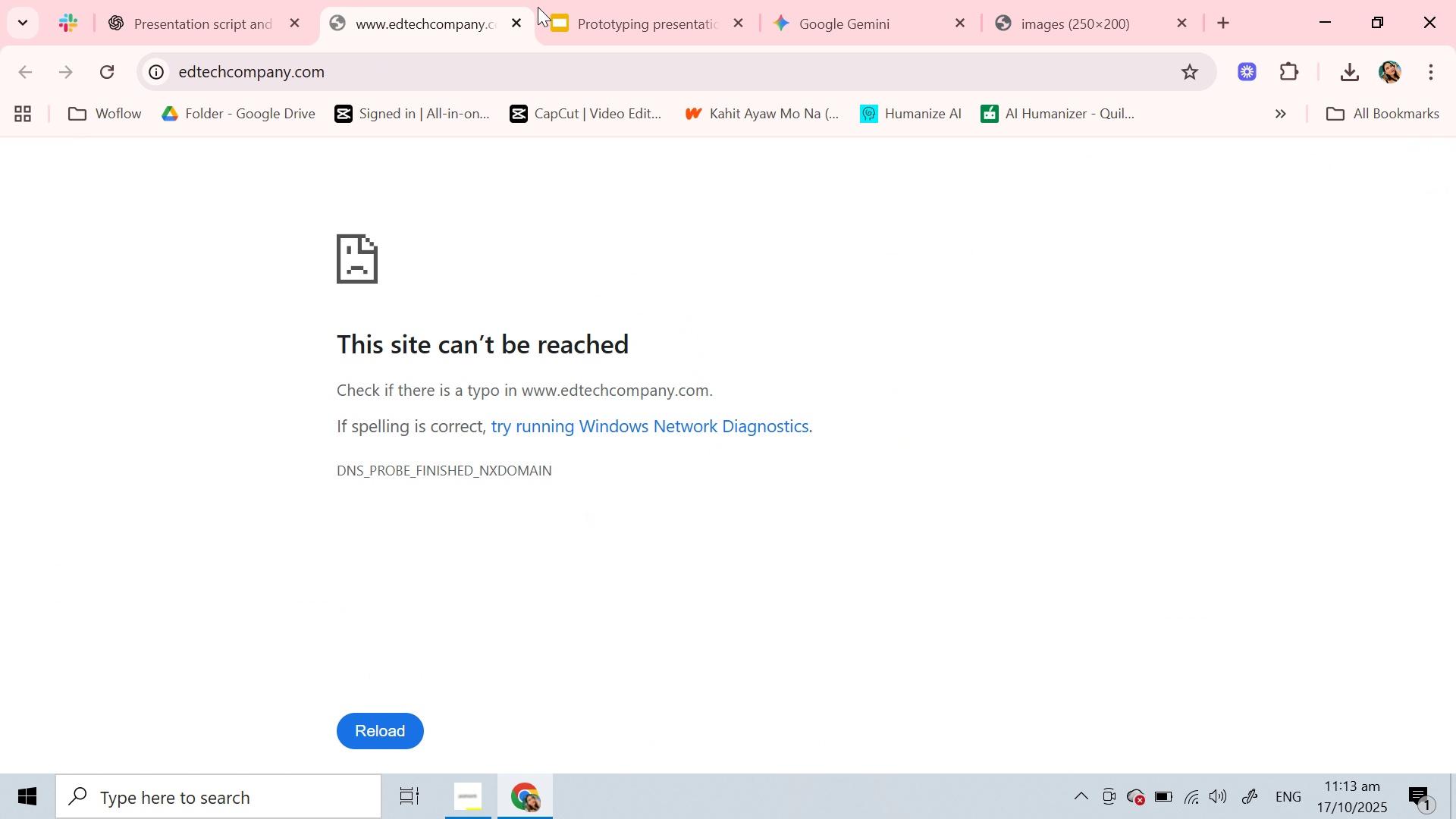 
left_click([538, 7])
 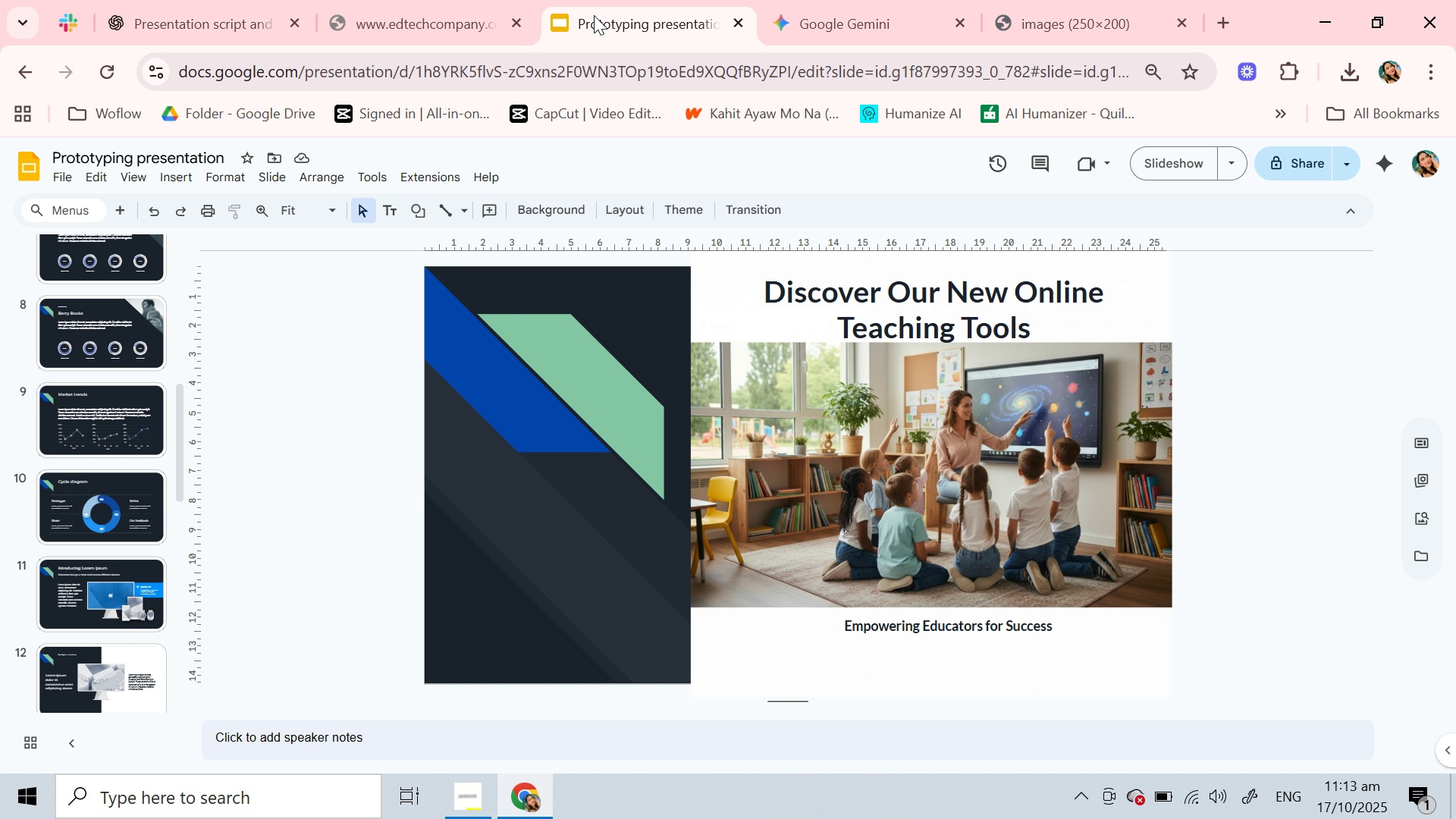 
double_click([594, 15])
 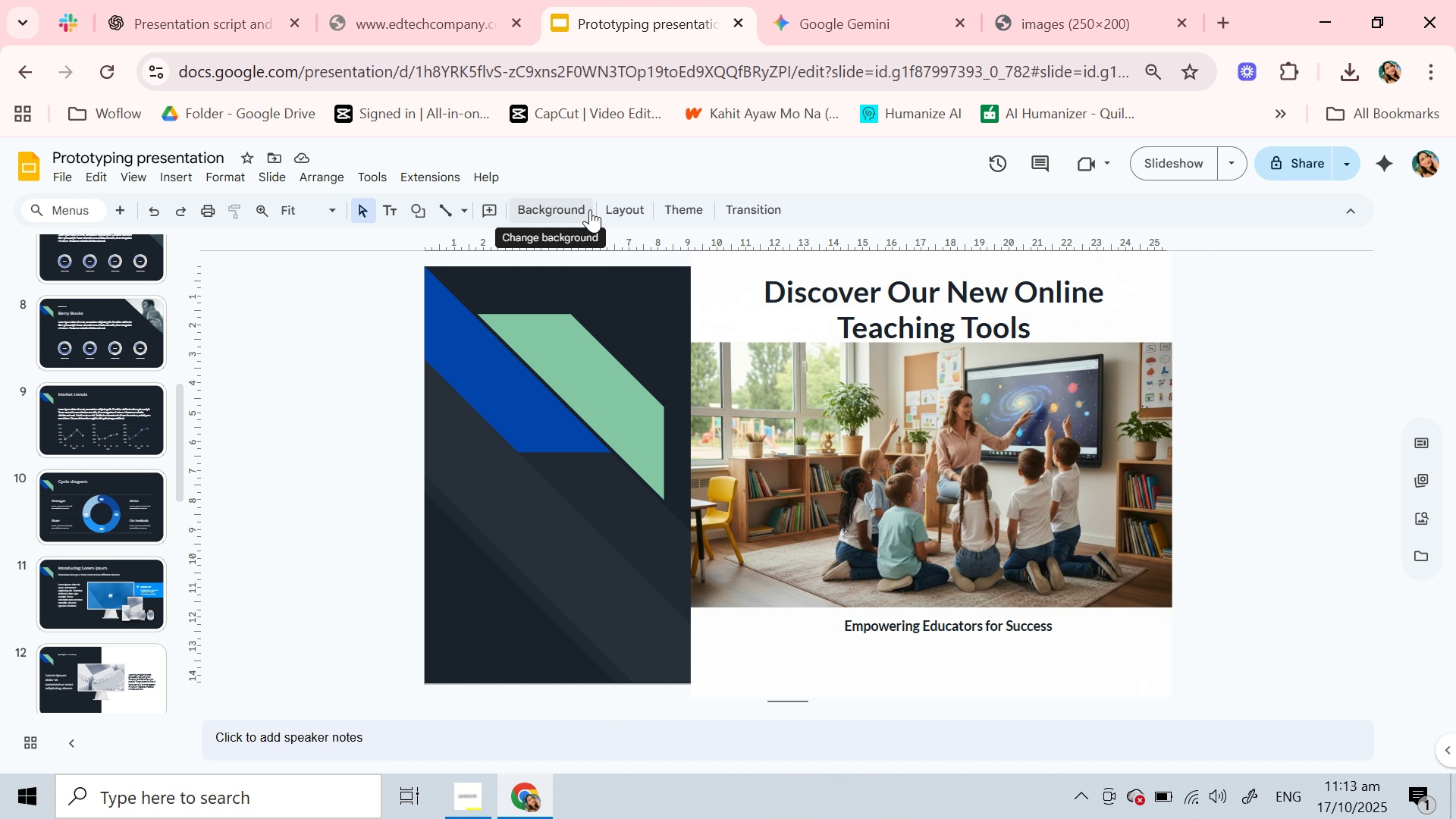 
left_click([583, 209])
 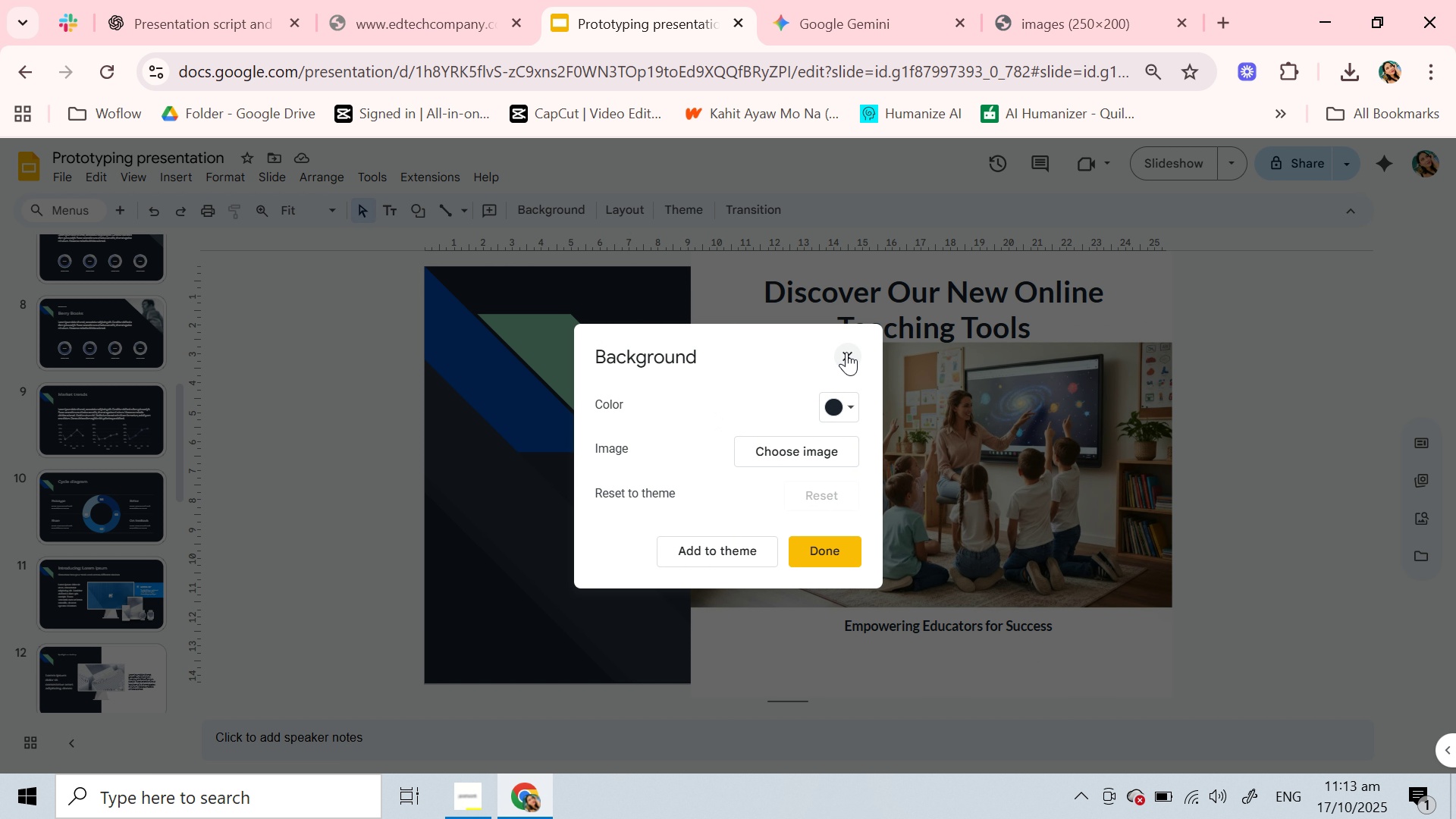 
left_click([846, 352])
 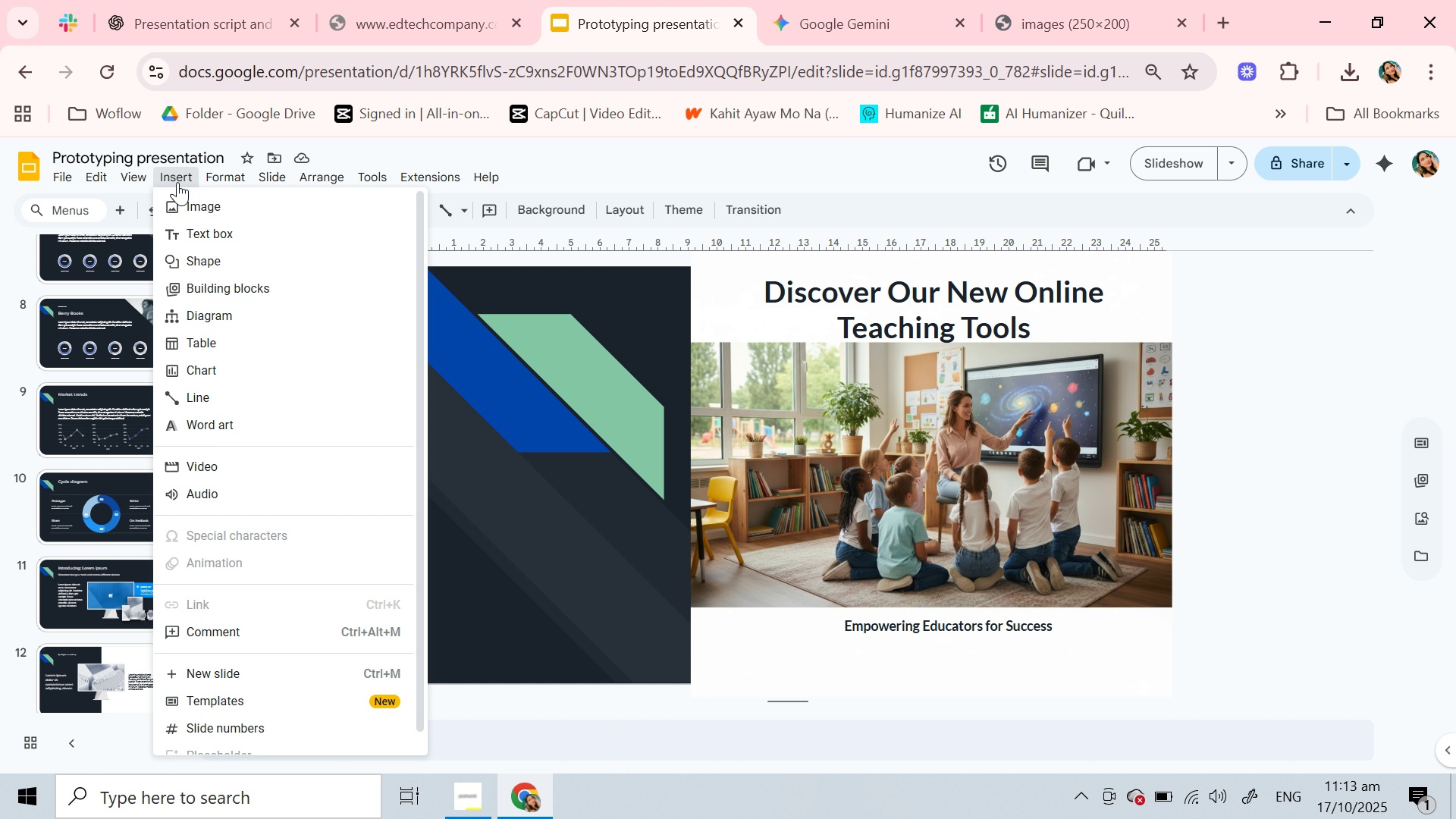 
left_click([177, 182])
 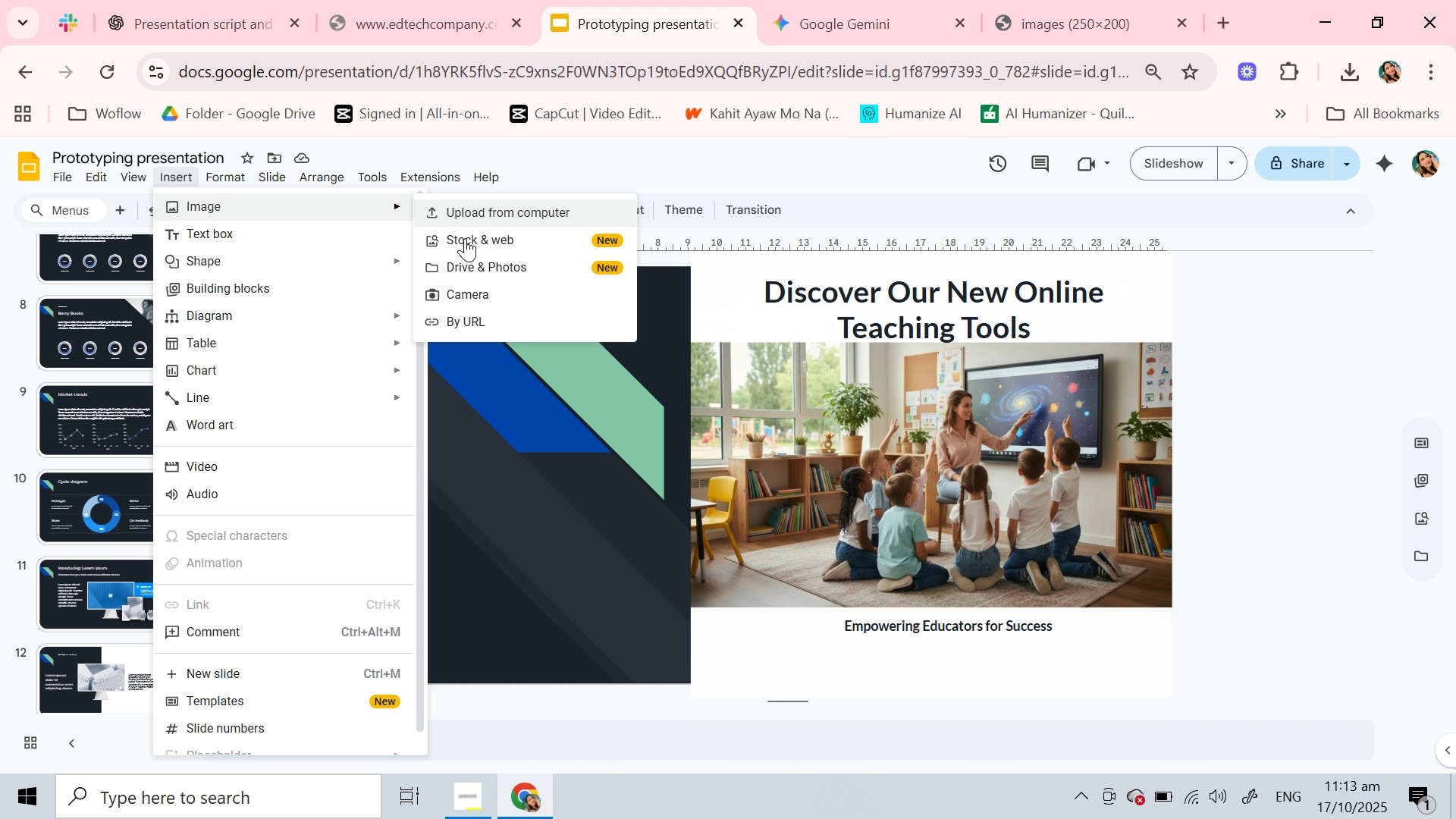 
left_click([488, 214])
 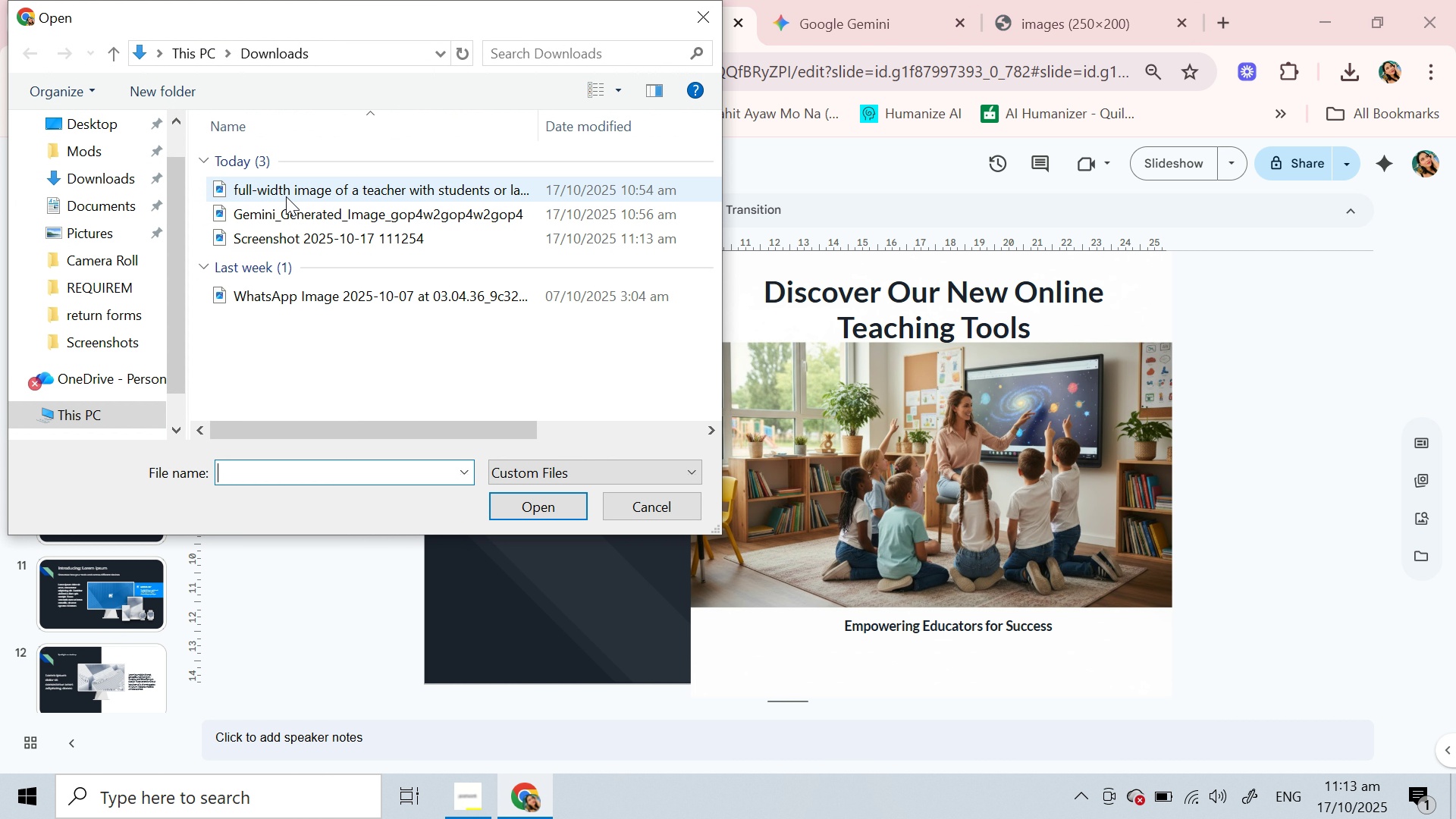 
left_click([305, 232])
 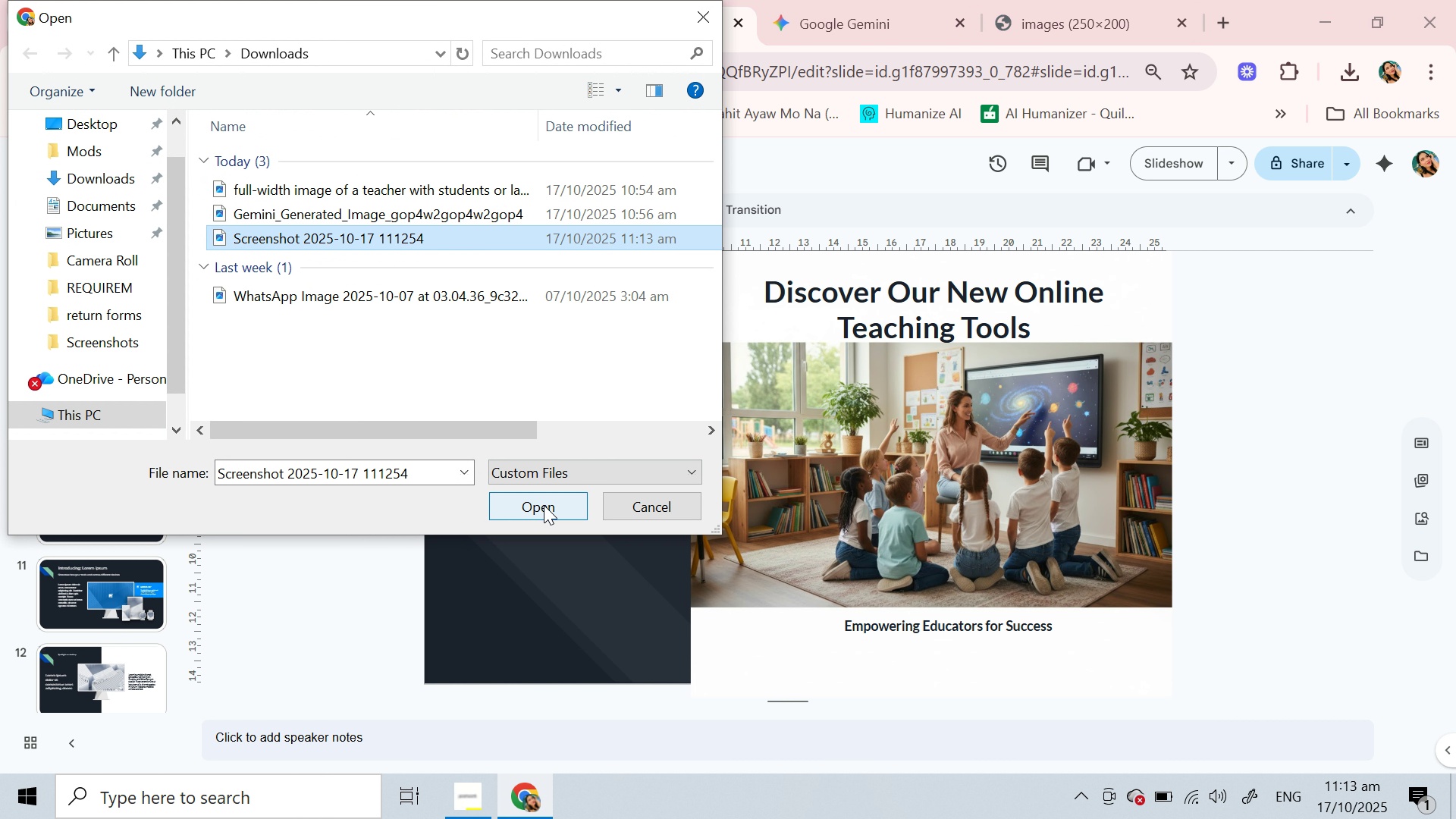 
left_click([544, 505])
 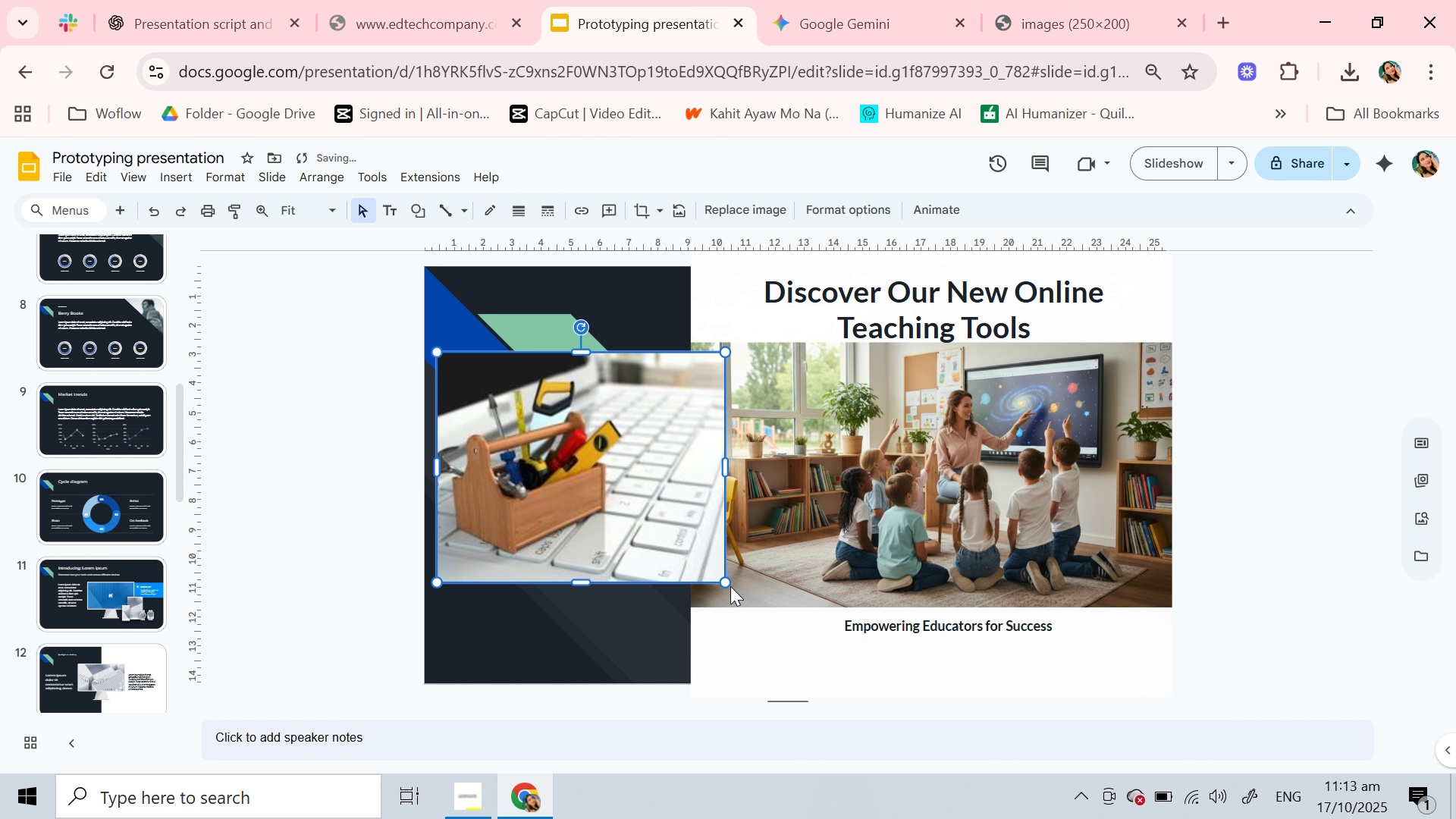 
left_click_drag(start_coordinate=[726, 582], to_coordinate=[613, 534])
 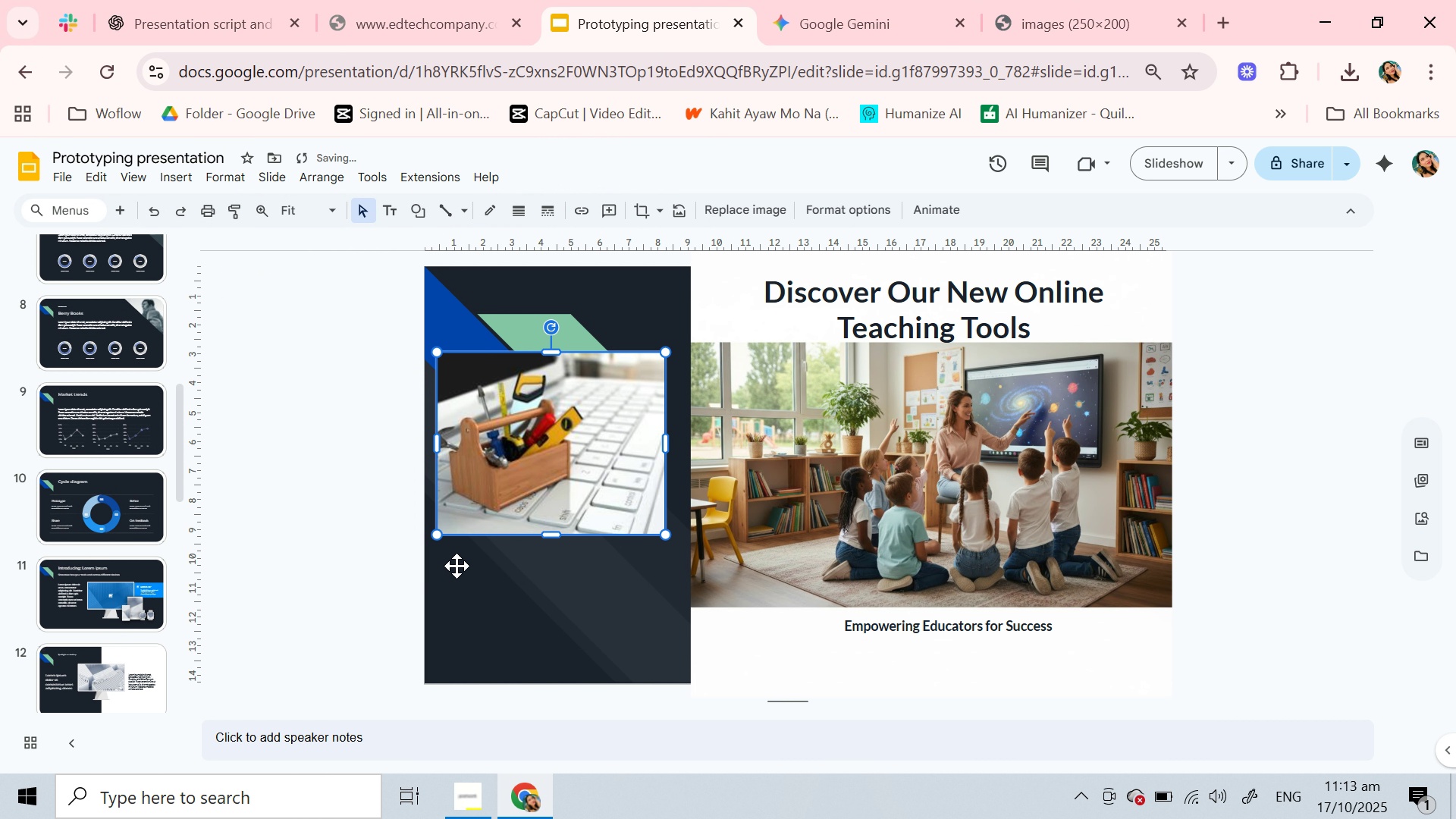 
left_click_drag(start_coordinate=[447, 524], to_coordinate=[438, 676])
 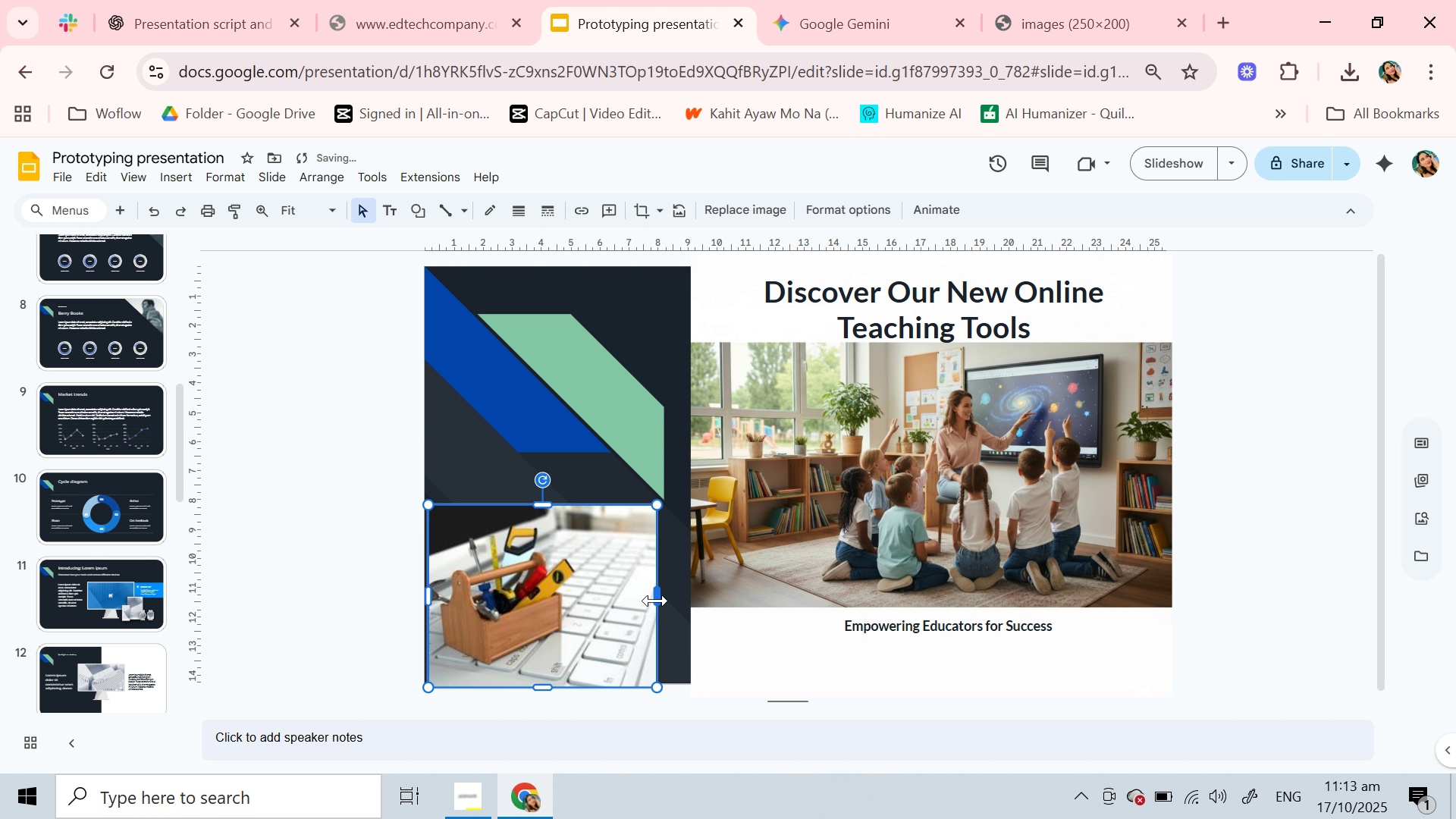 
left_click_drag(start_coordinate=[655, 601], to_coordinate=[689, 603])
 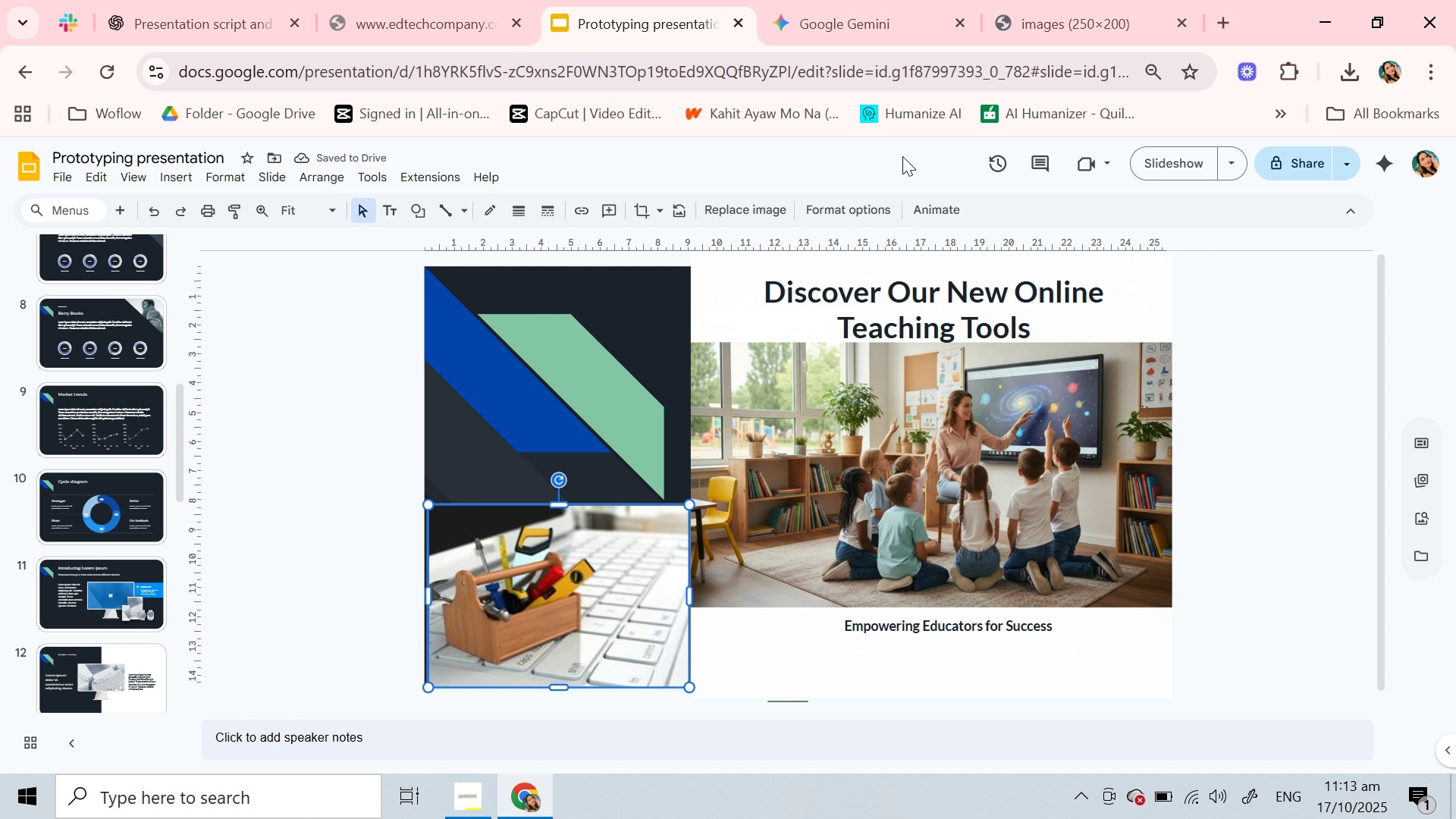 
wait(5.6)
 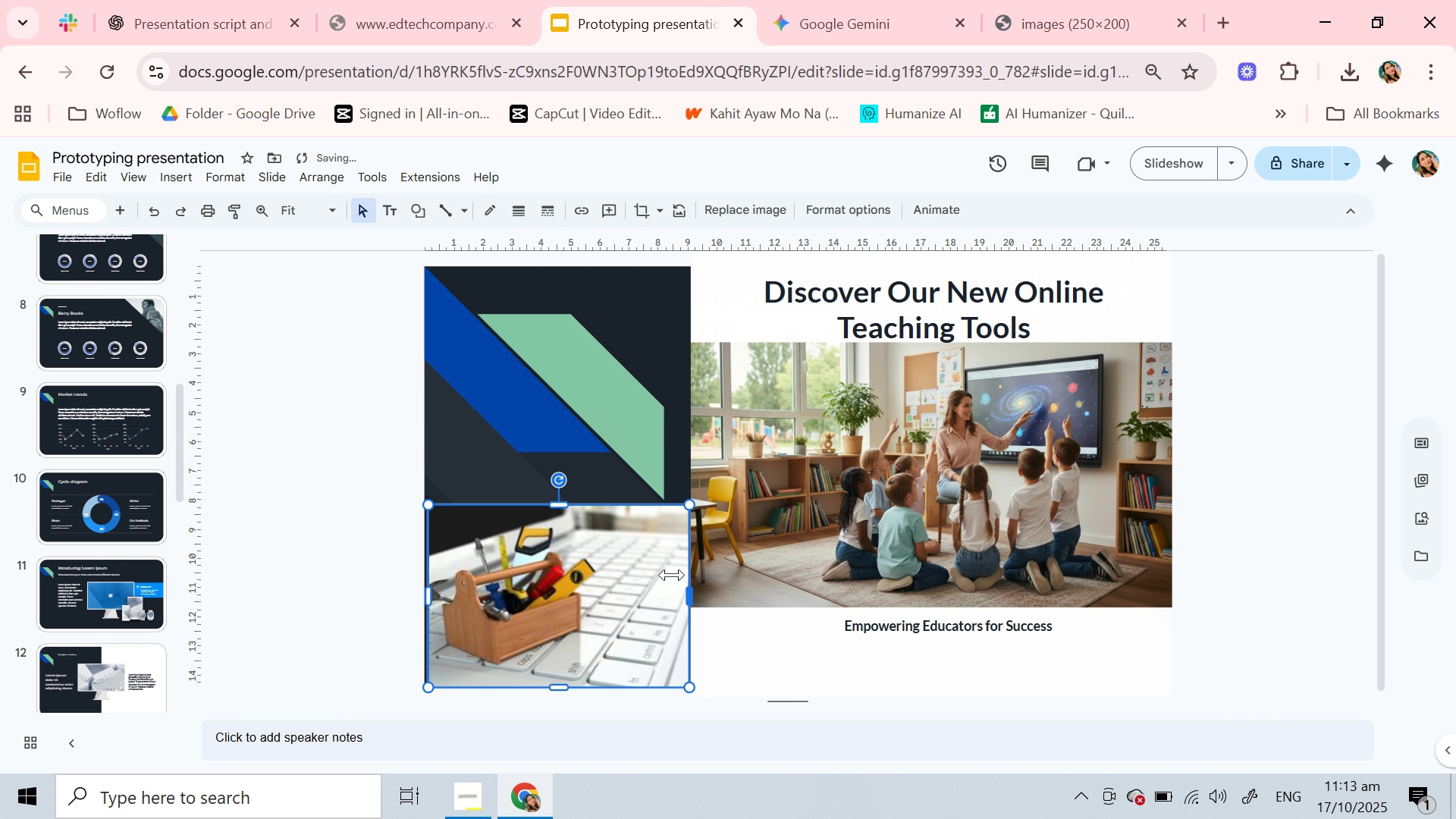 
left_click([863, 203])
 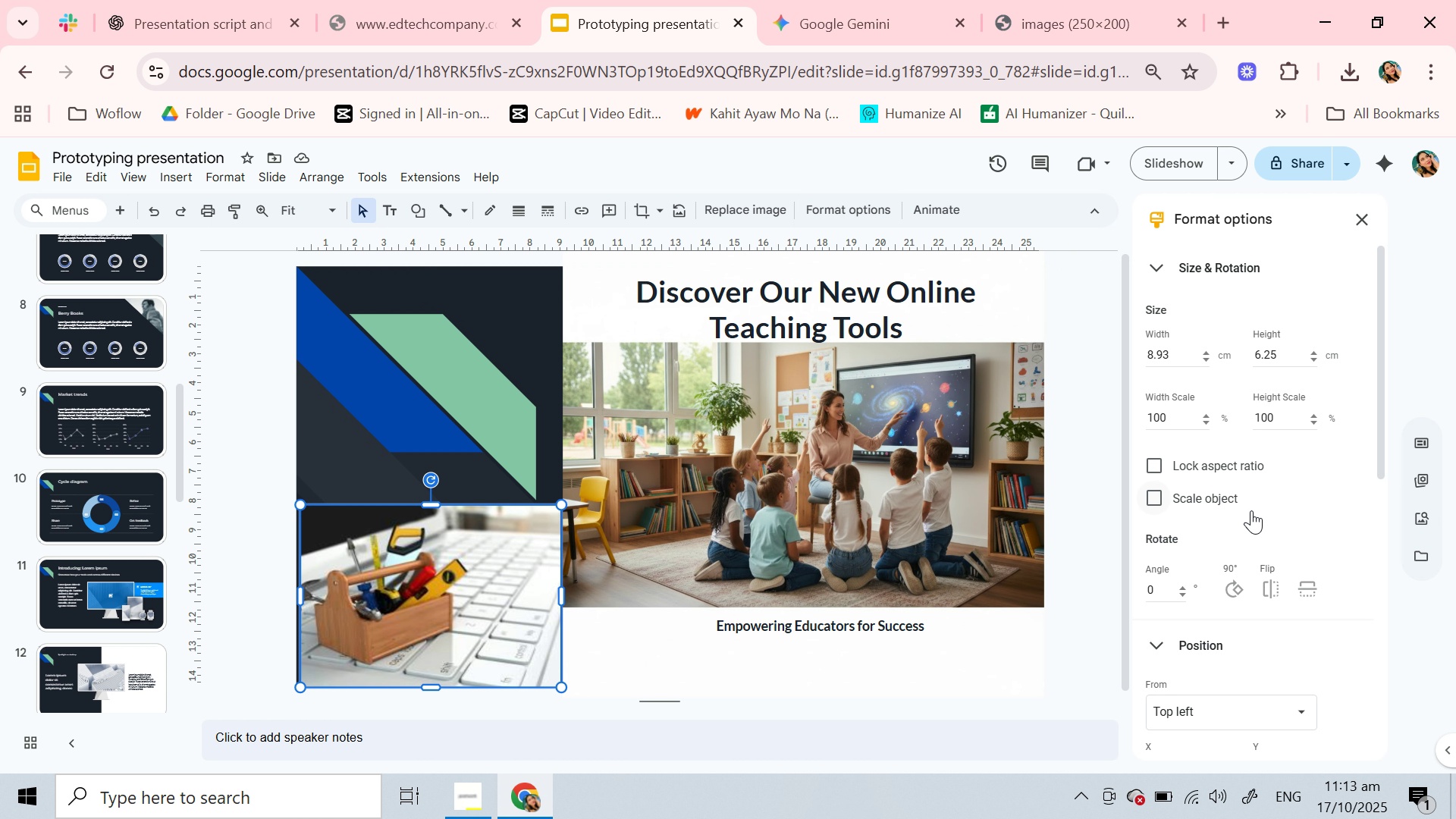 
scroll: coordinate [1250, 513], scroll_direction: down, amount: 5.0
 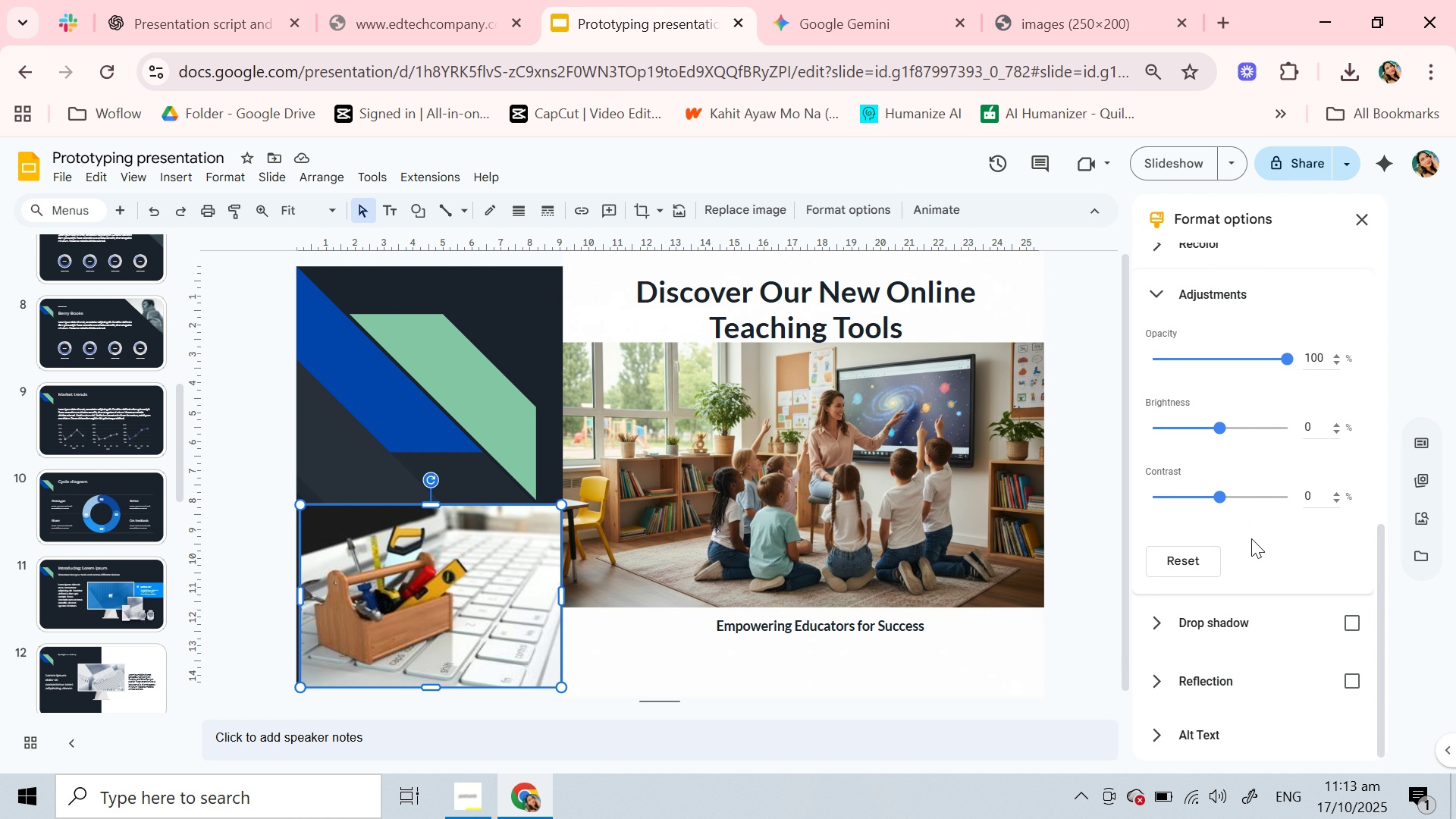 
scroll: coordinate [1243, 549], scroll_direction: up, amount: 15.0
 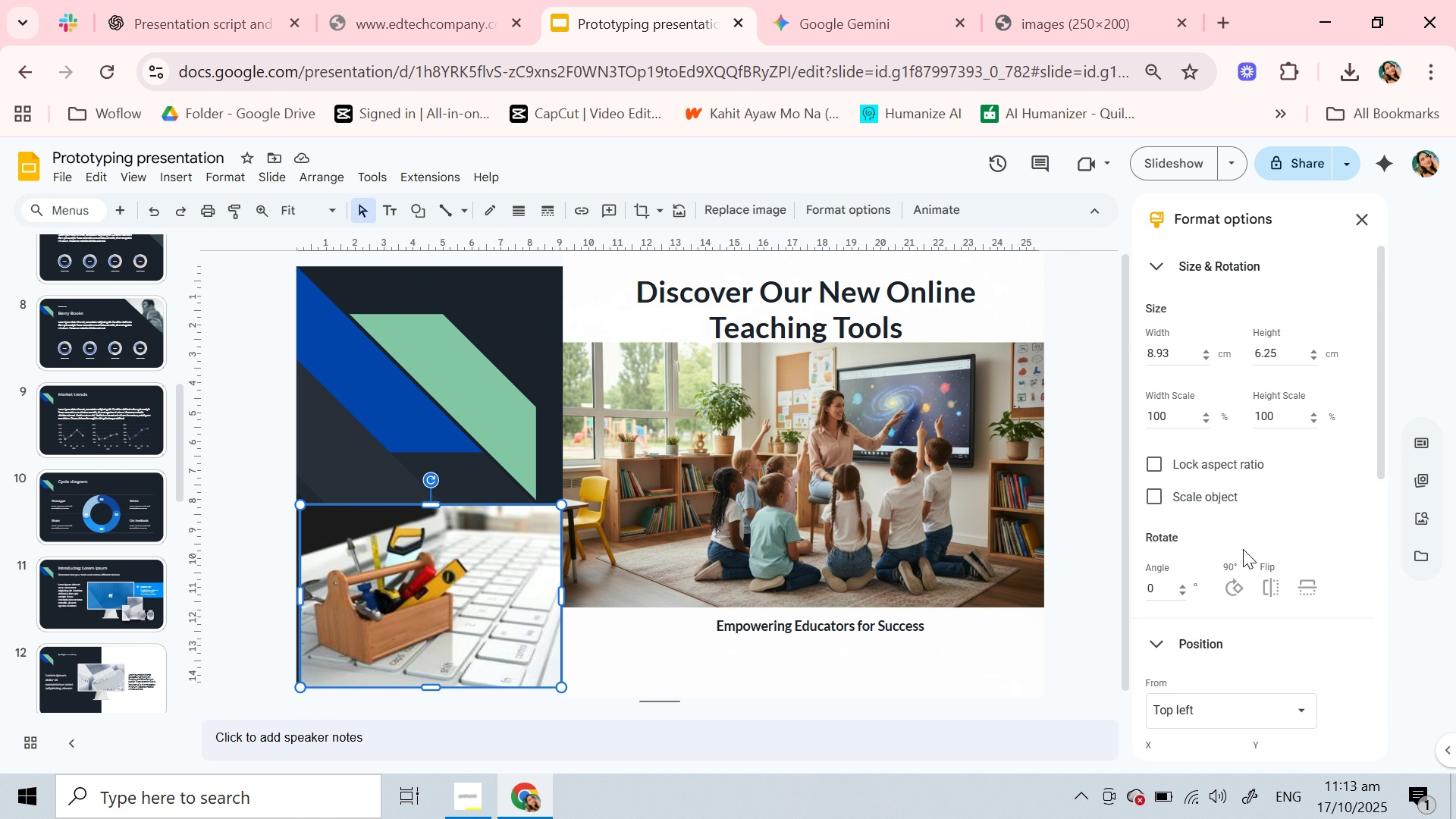 
scroll: coordinate [1243, 549], scroll_direction: down, amount: 5.0
 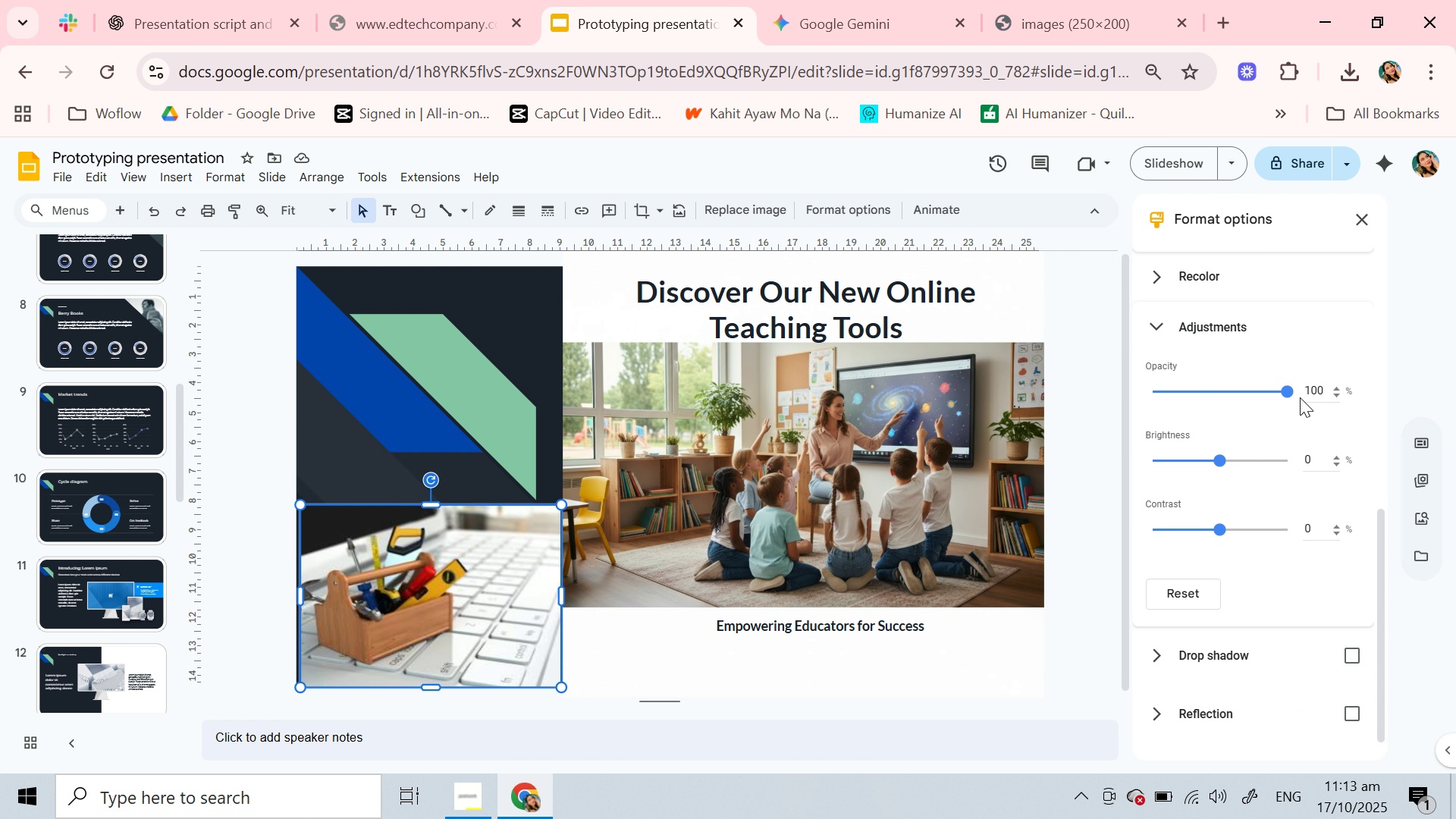 
left_click_drag(start_coordinate=[1290, 396], to_coordinate=[1257, 396])
 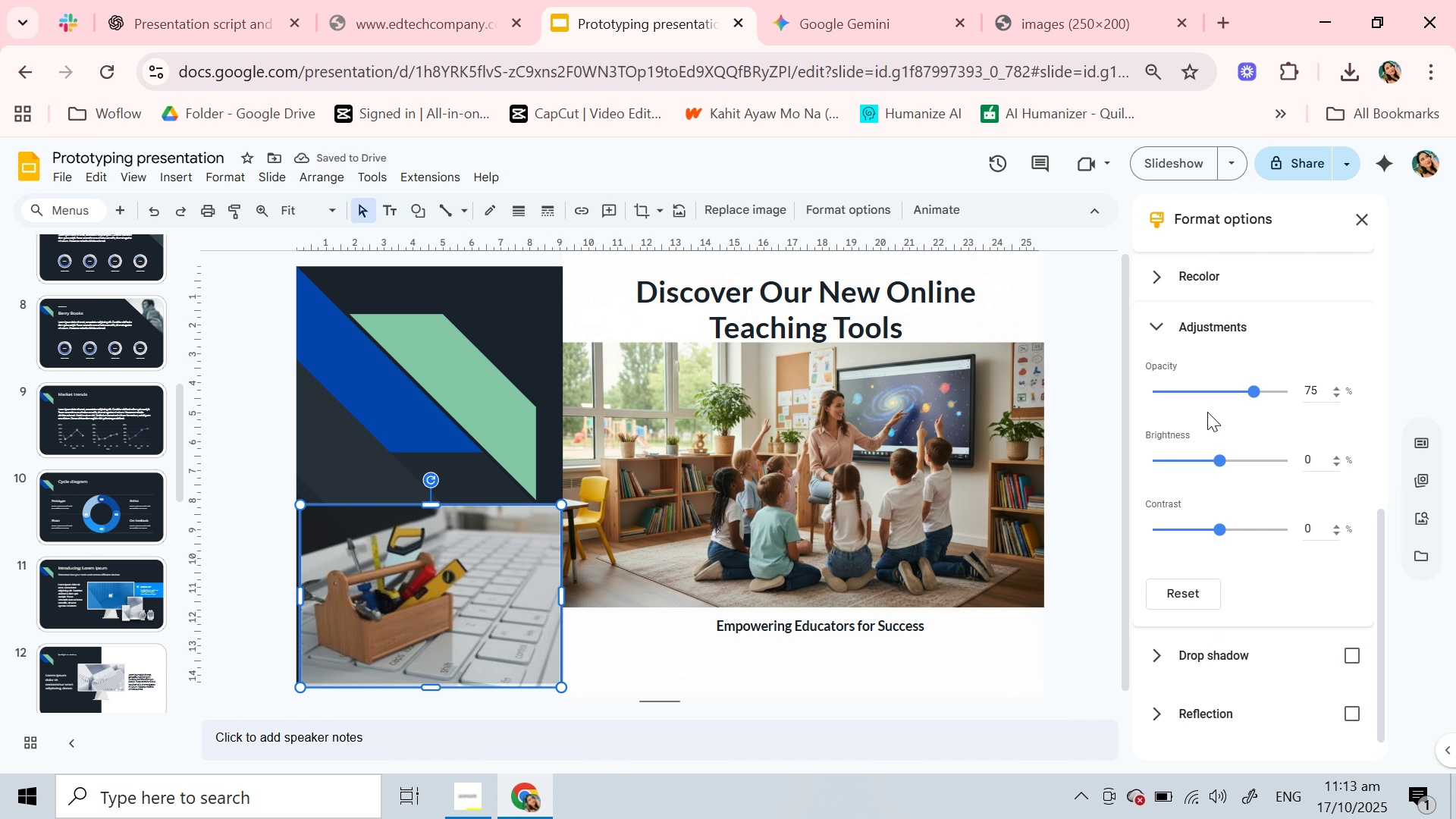 
scroll: coordinate [1222, 375], scroll_direction: up, amount: 10.0
 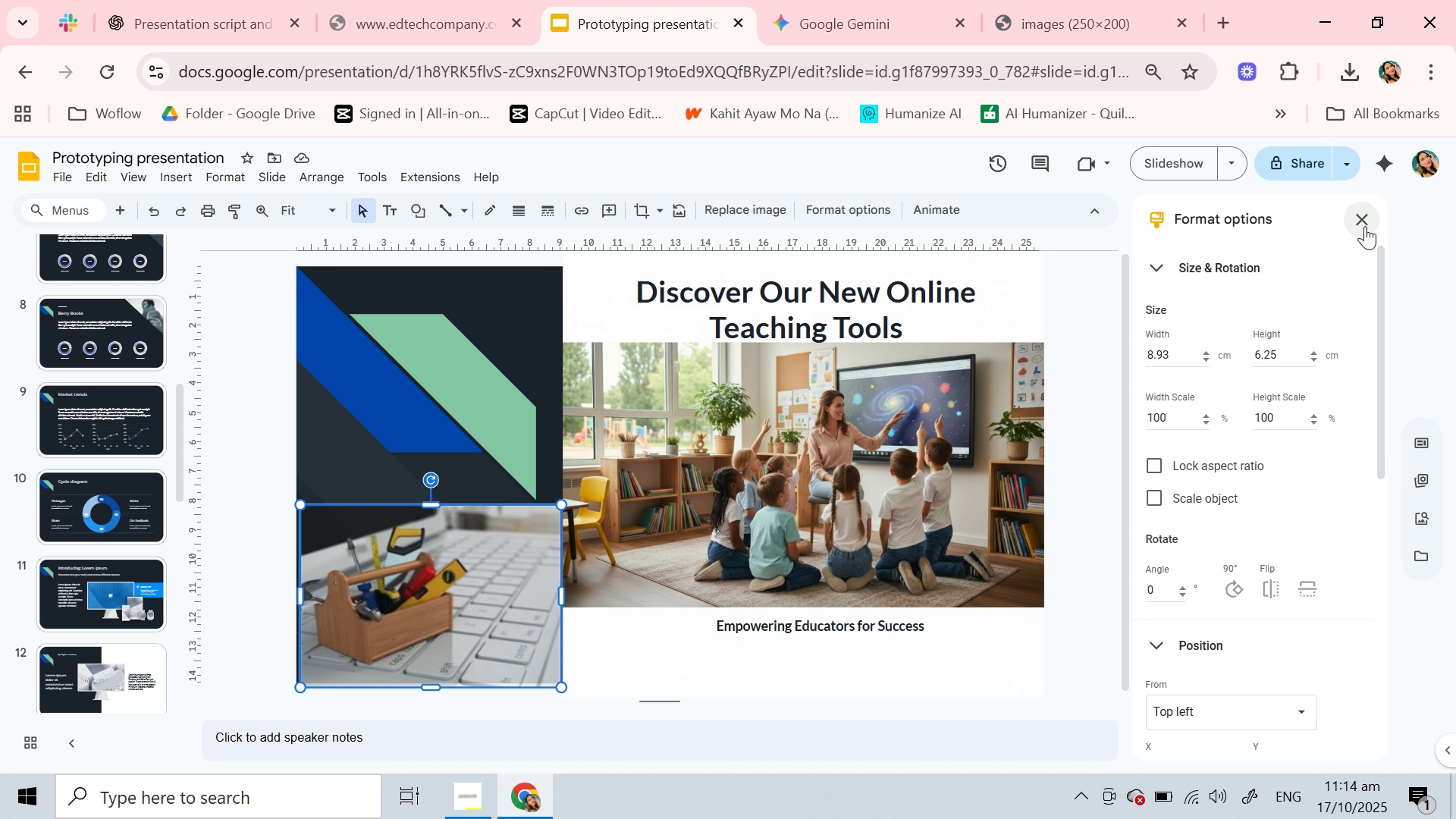 
wait(6.64)
 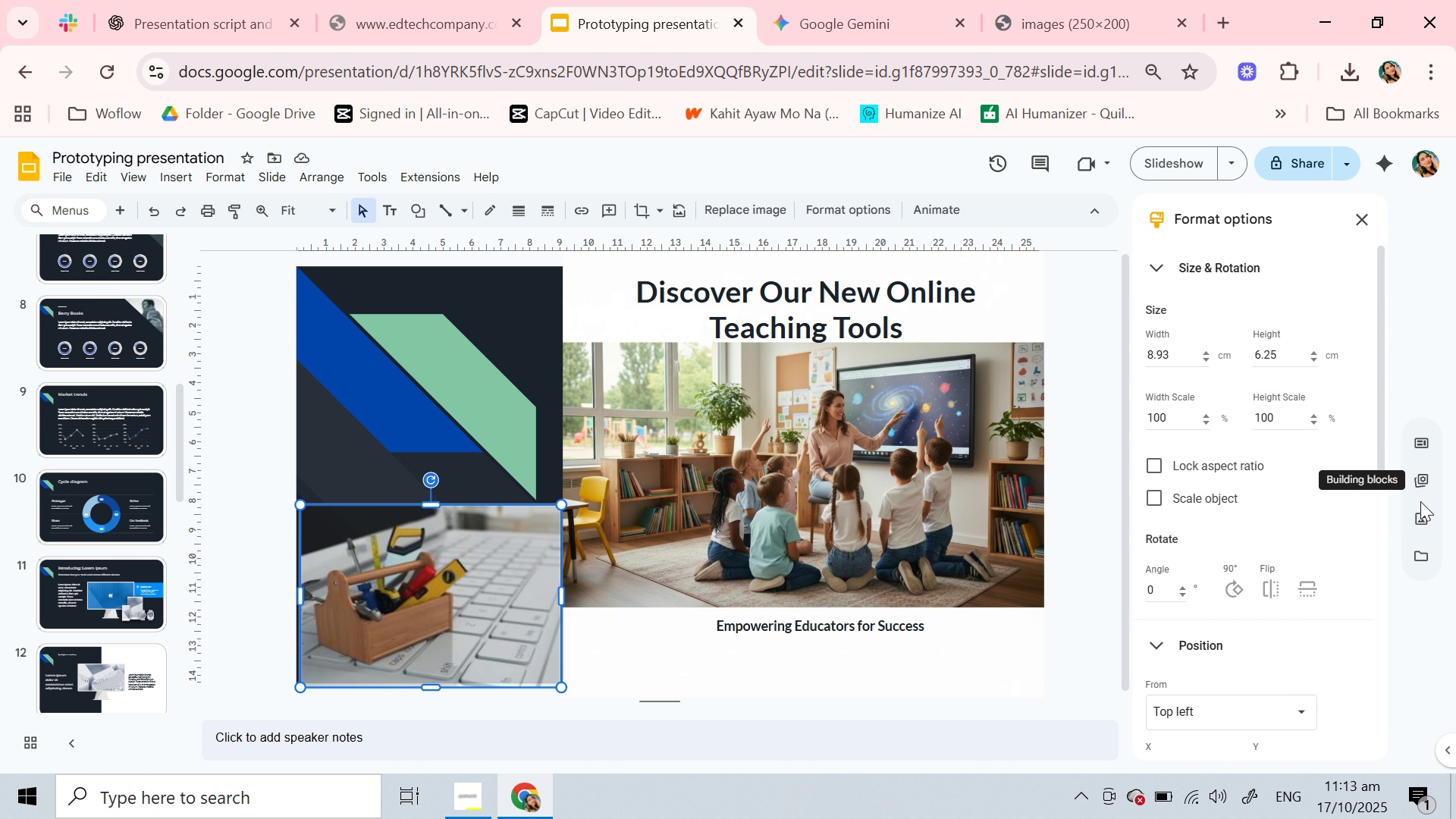 
left_click([1362, 221])
 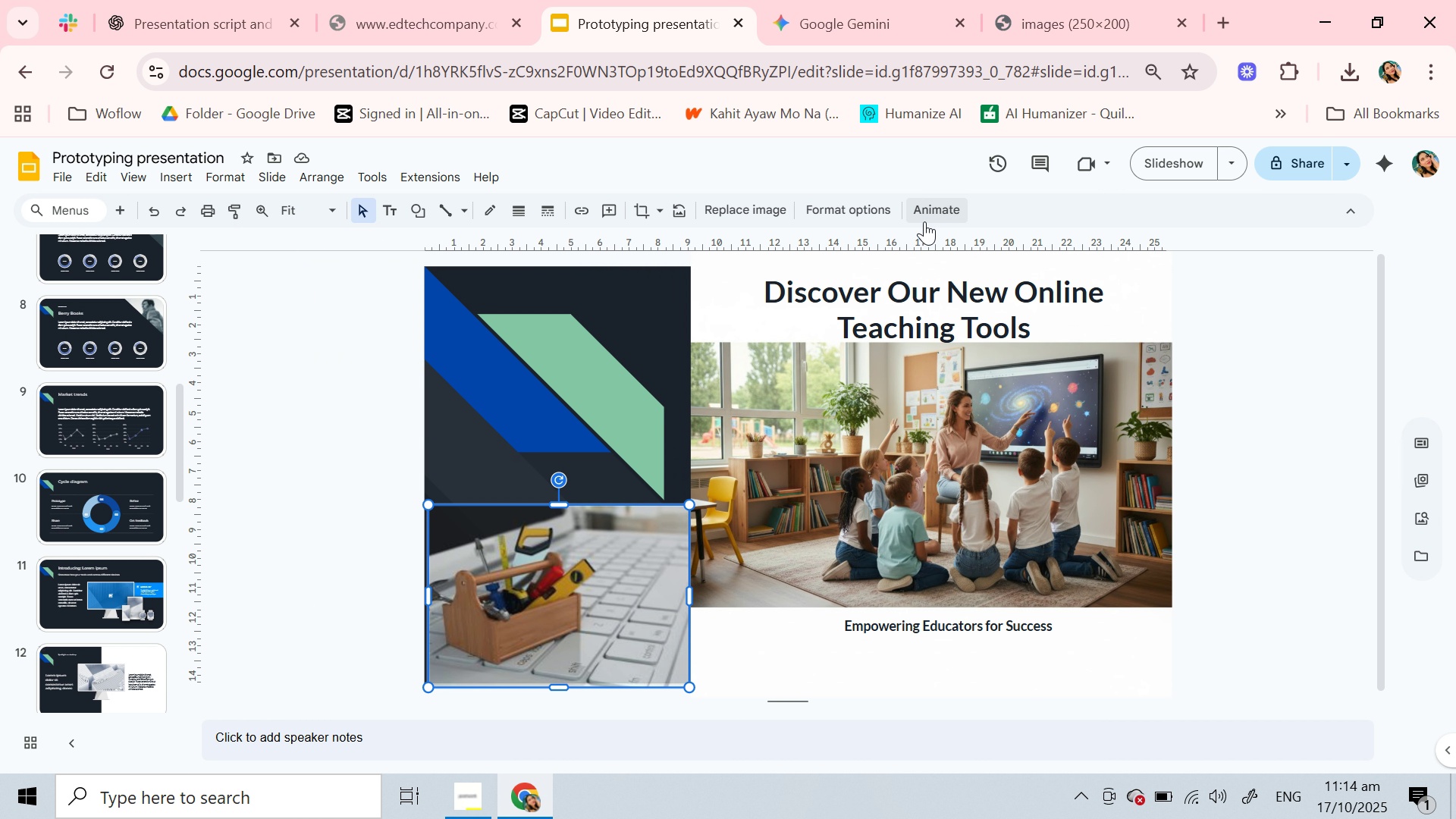 
left_click([925, 219])
 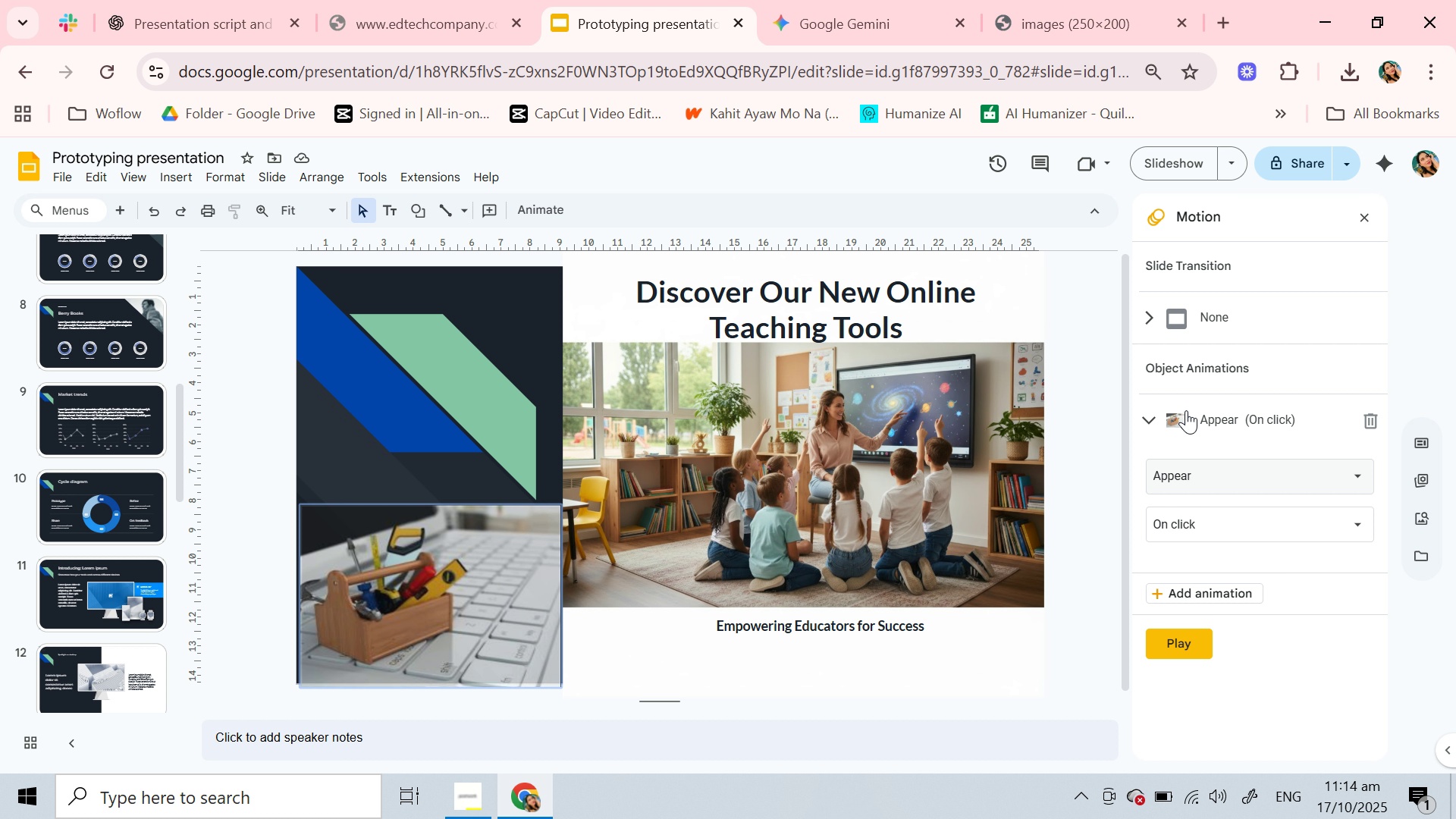 
wait(11.17)
 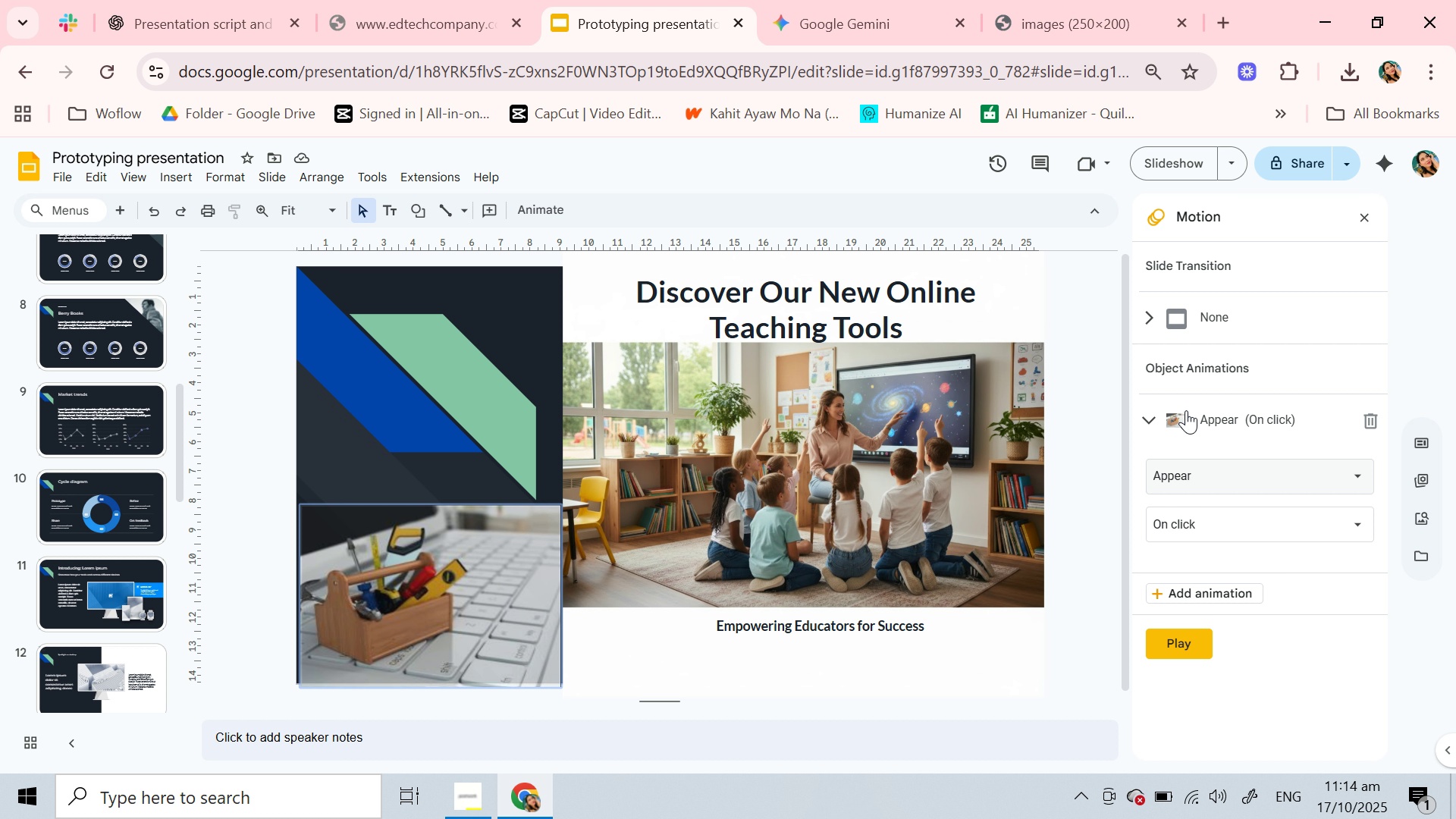 
left_click([1363, 216])
 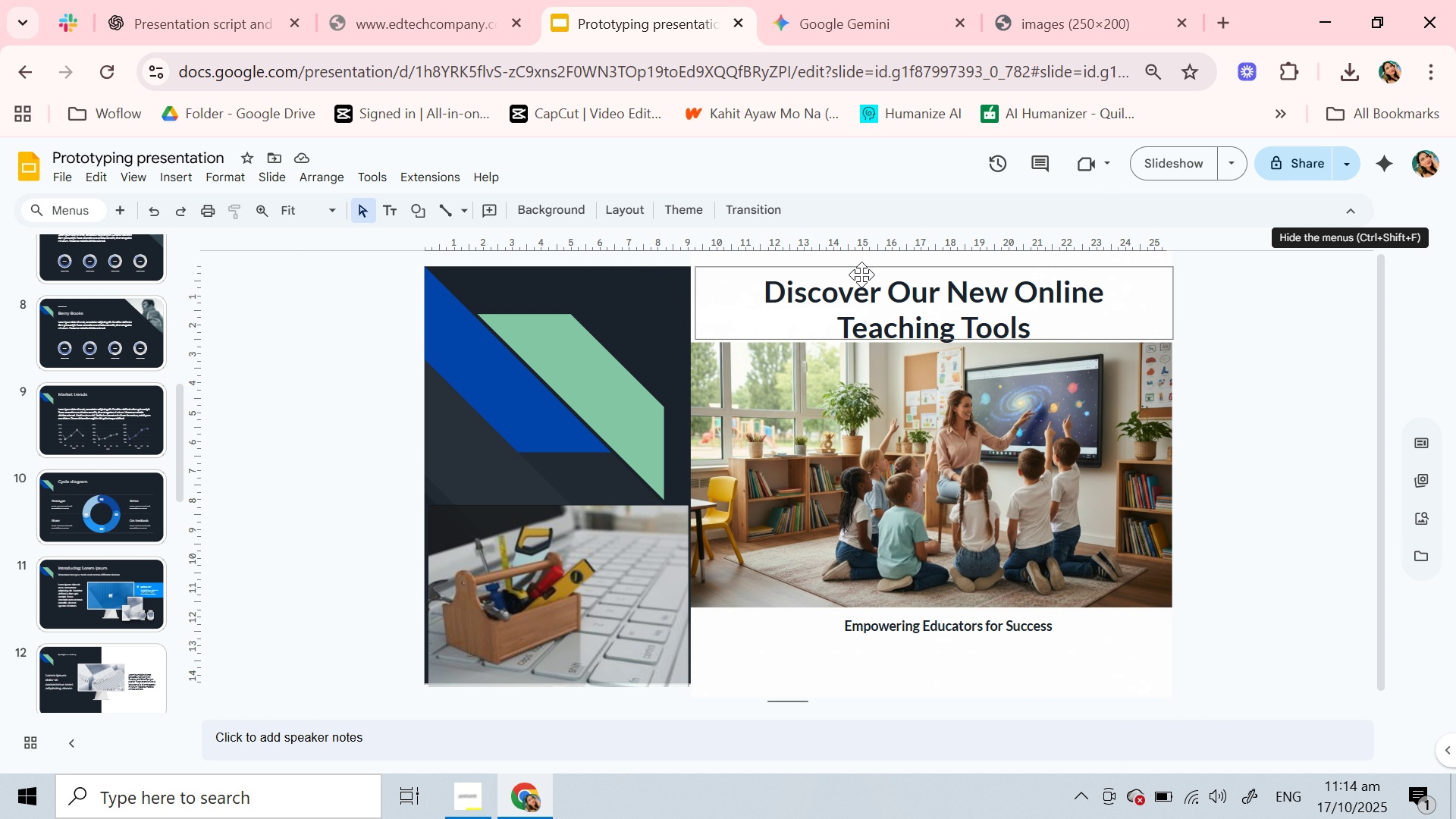 
left_click([605, 632])
 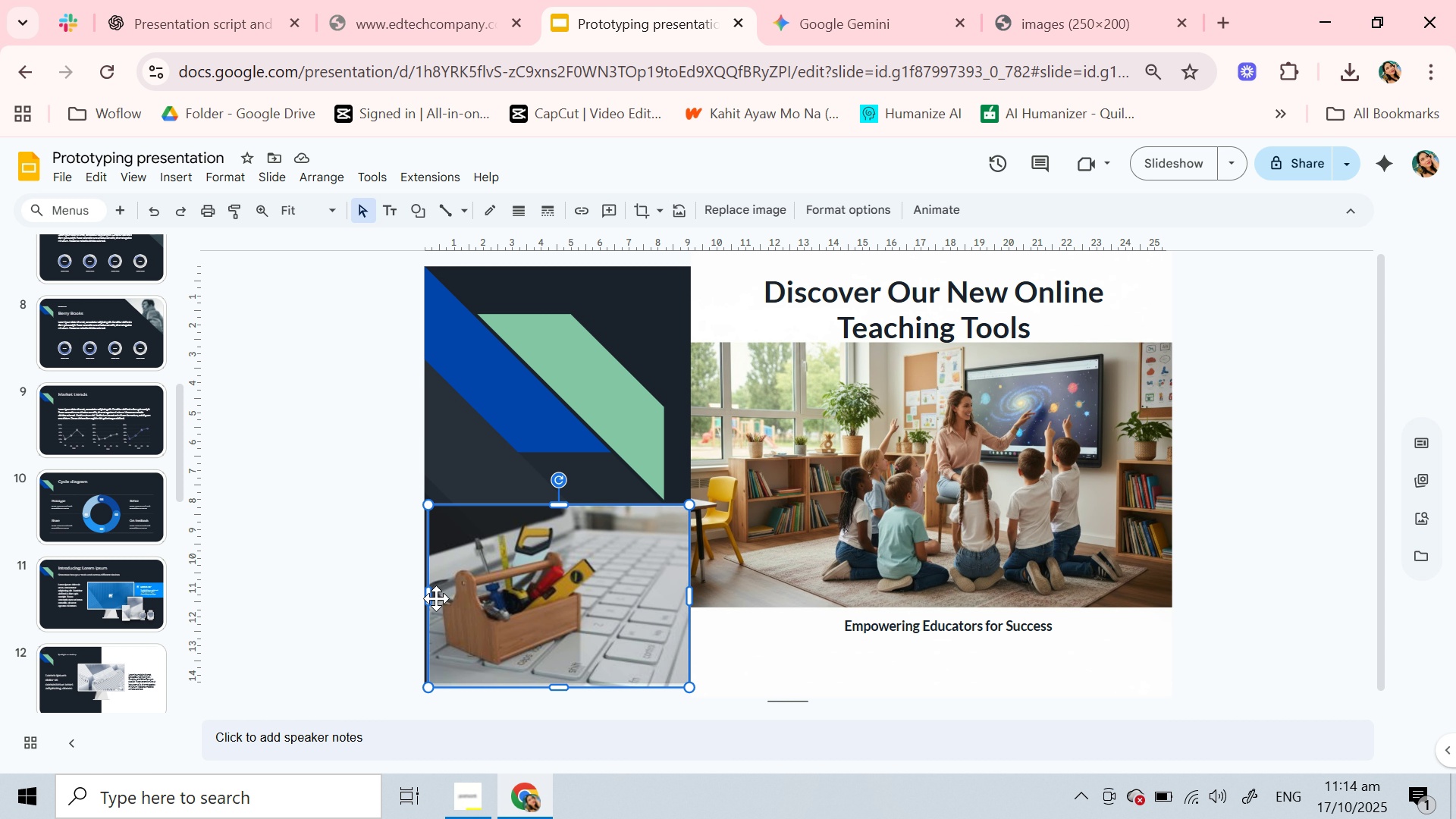 
left_click_drag(start_coordinate=[429, 598], to_coordinate=[424, 599])
 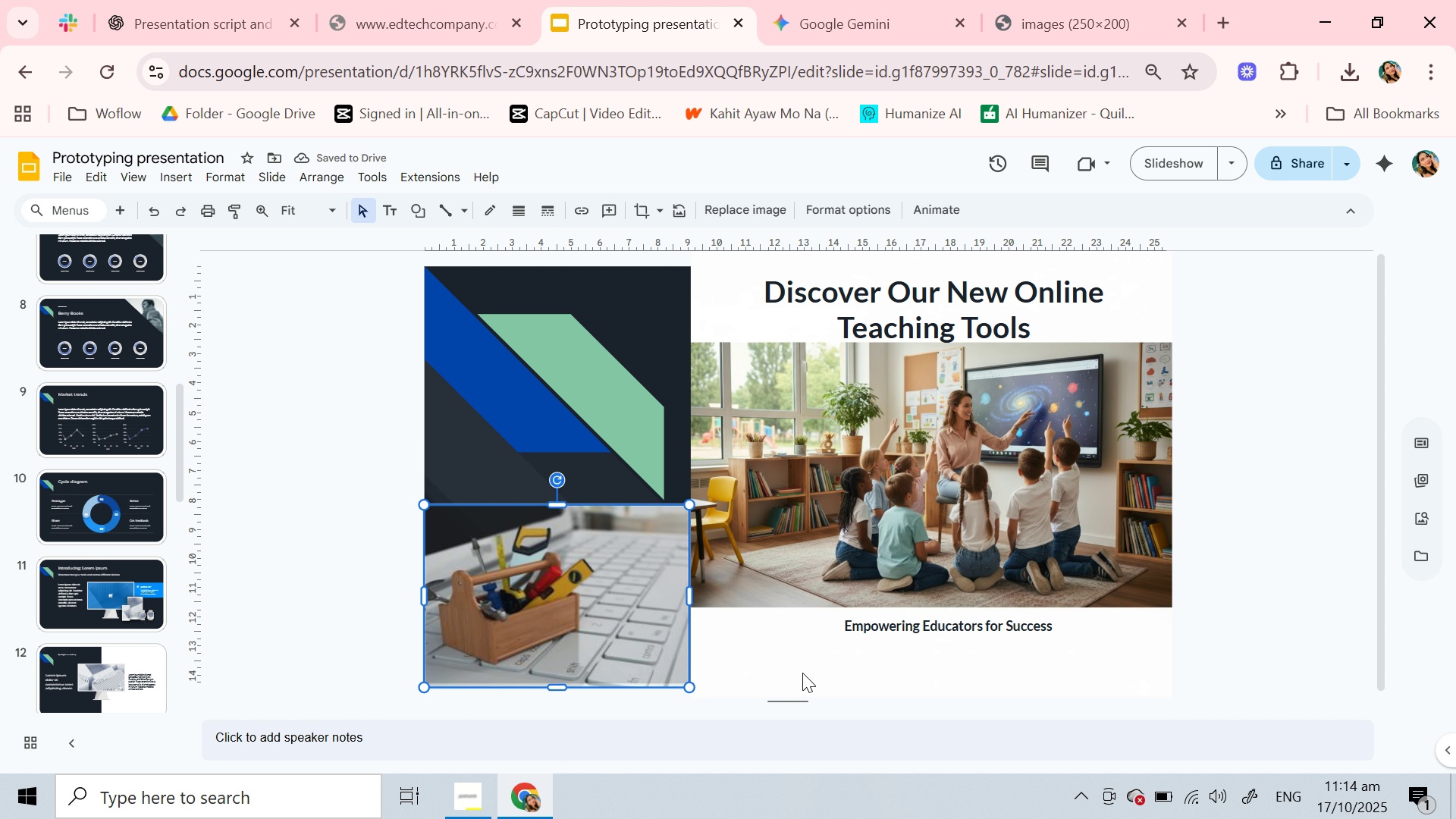 
left_click([792, 645])
 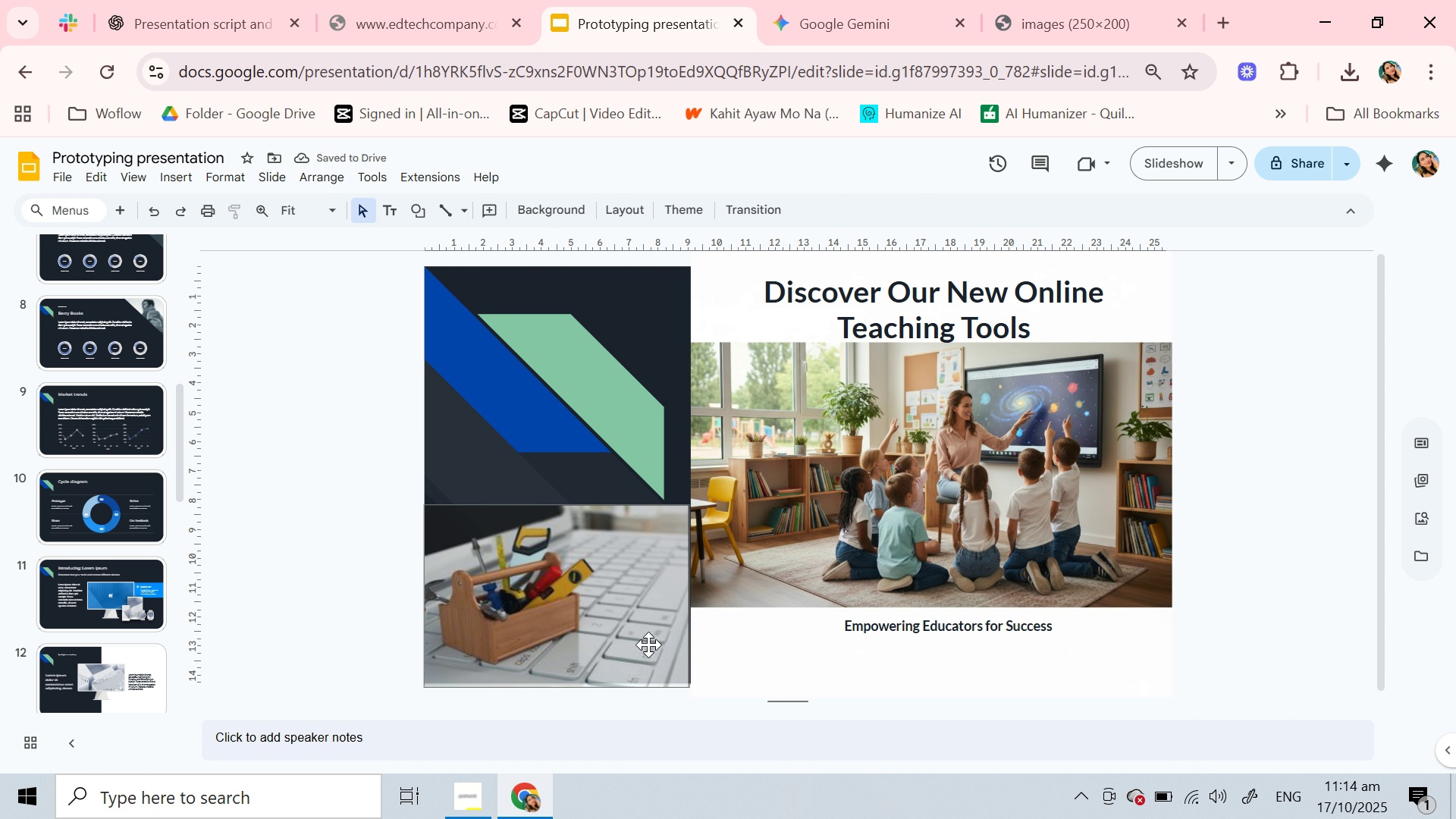 
left_click([647, 645])
 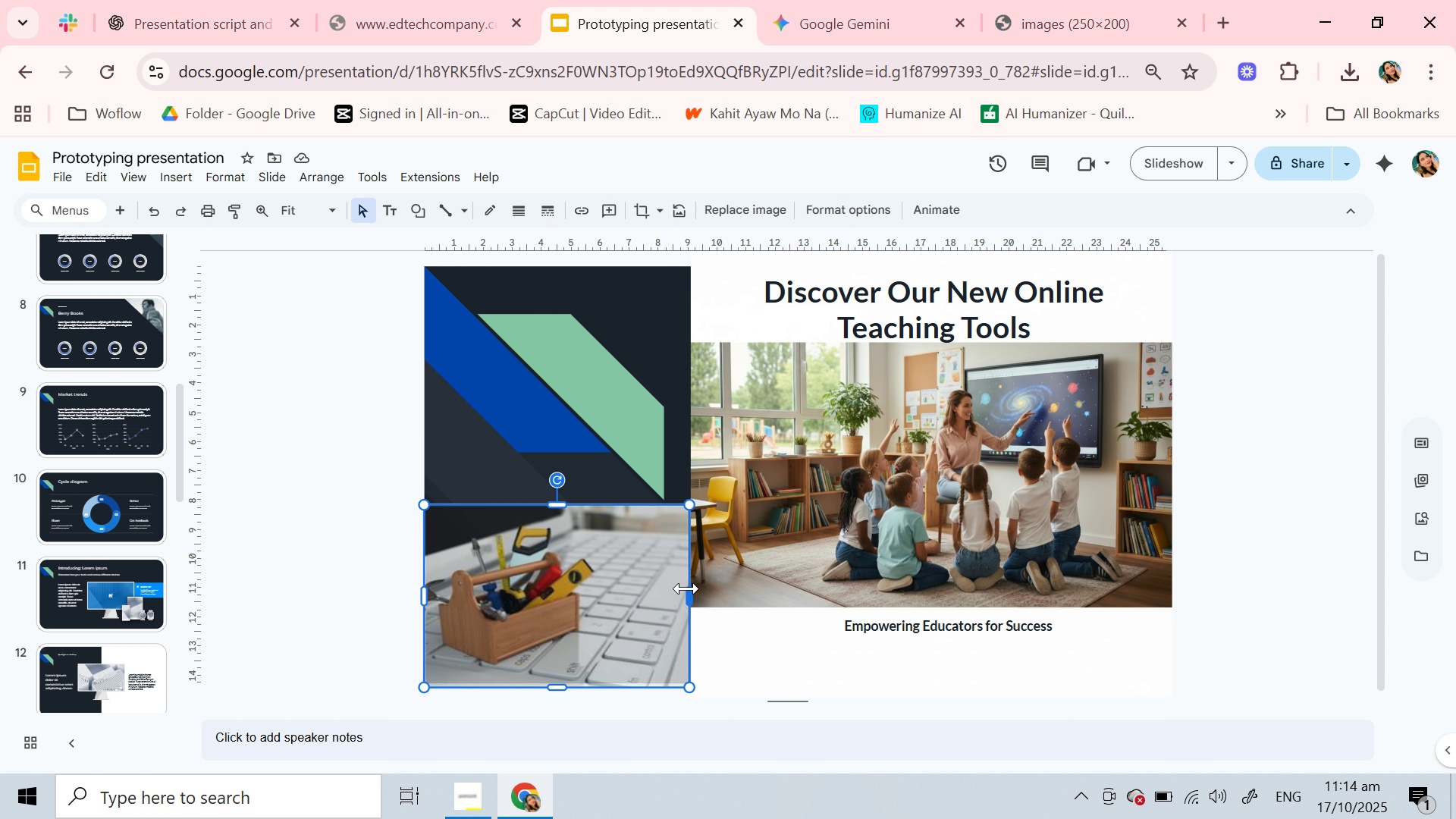 
left_click_drag(start_coordinate=[686, 588], to_coordinate=[690, 588])
 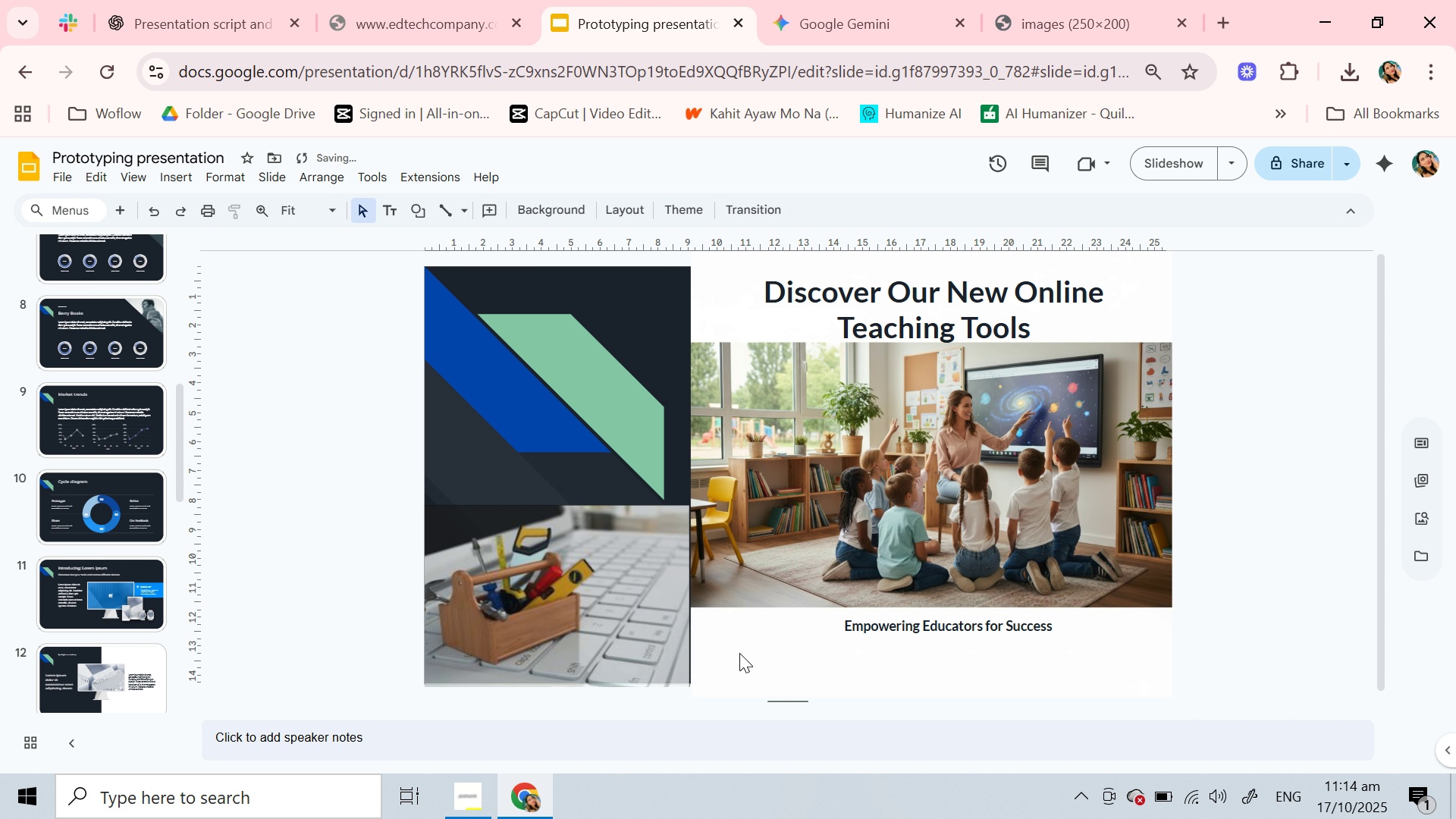 
left_click([739, 653])
 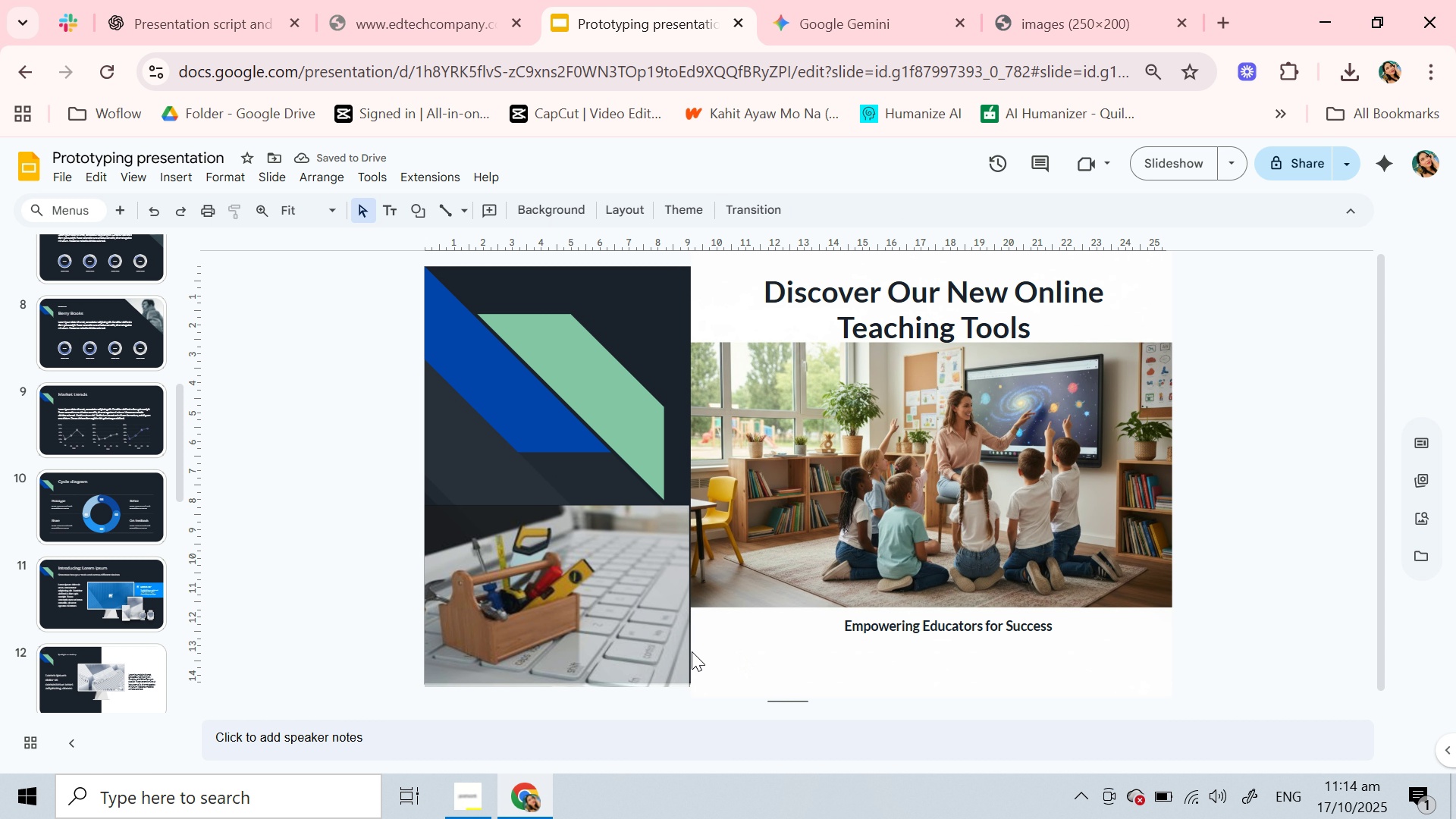 
left_click([631, 639])
 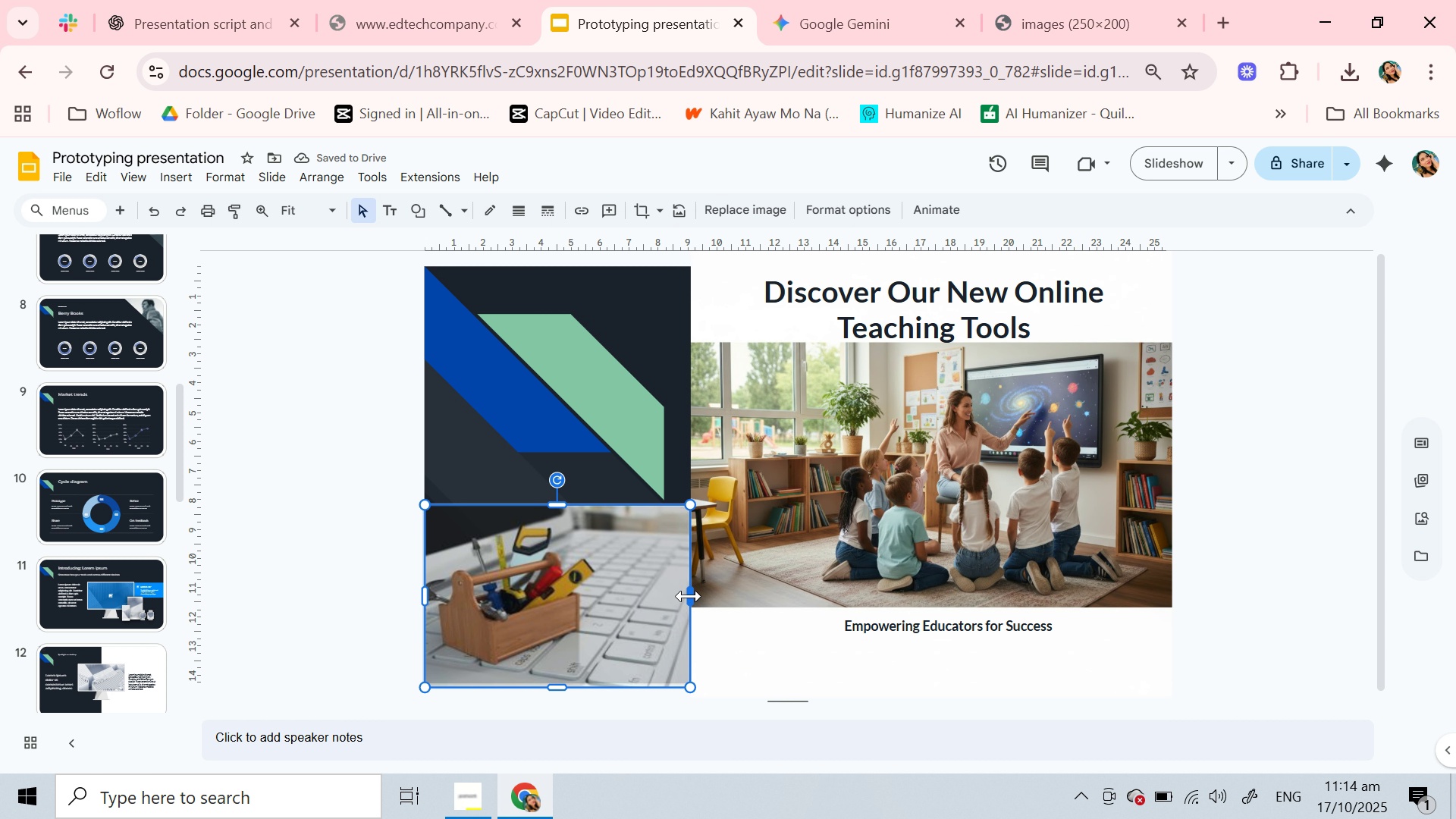 
left_click_drag(start_coordinate=[689, 596], to_coordinate=[692, 595])
 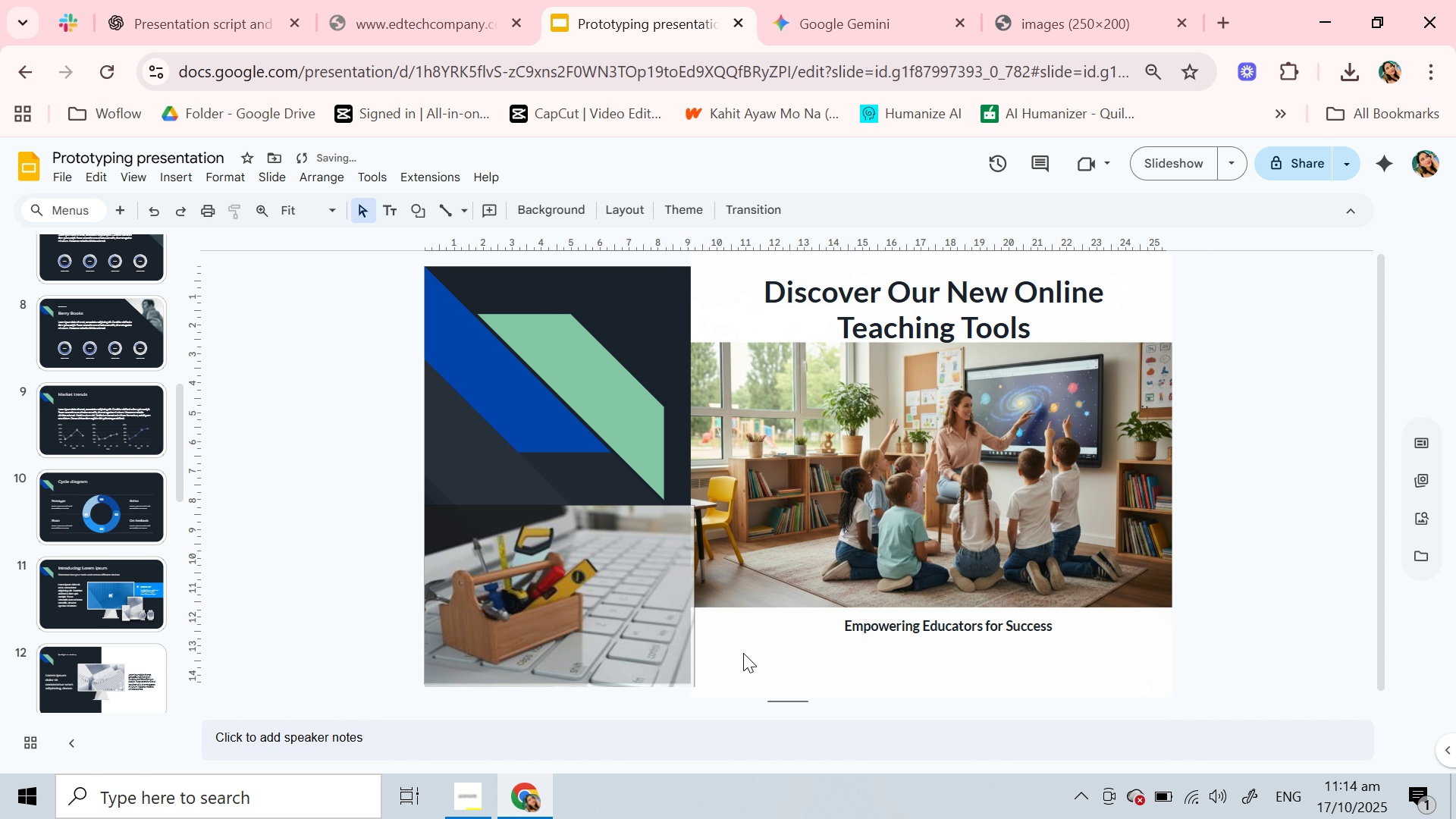 
left_click([743, 653])
 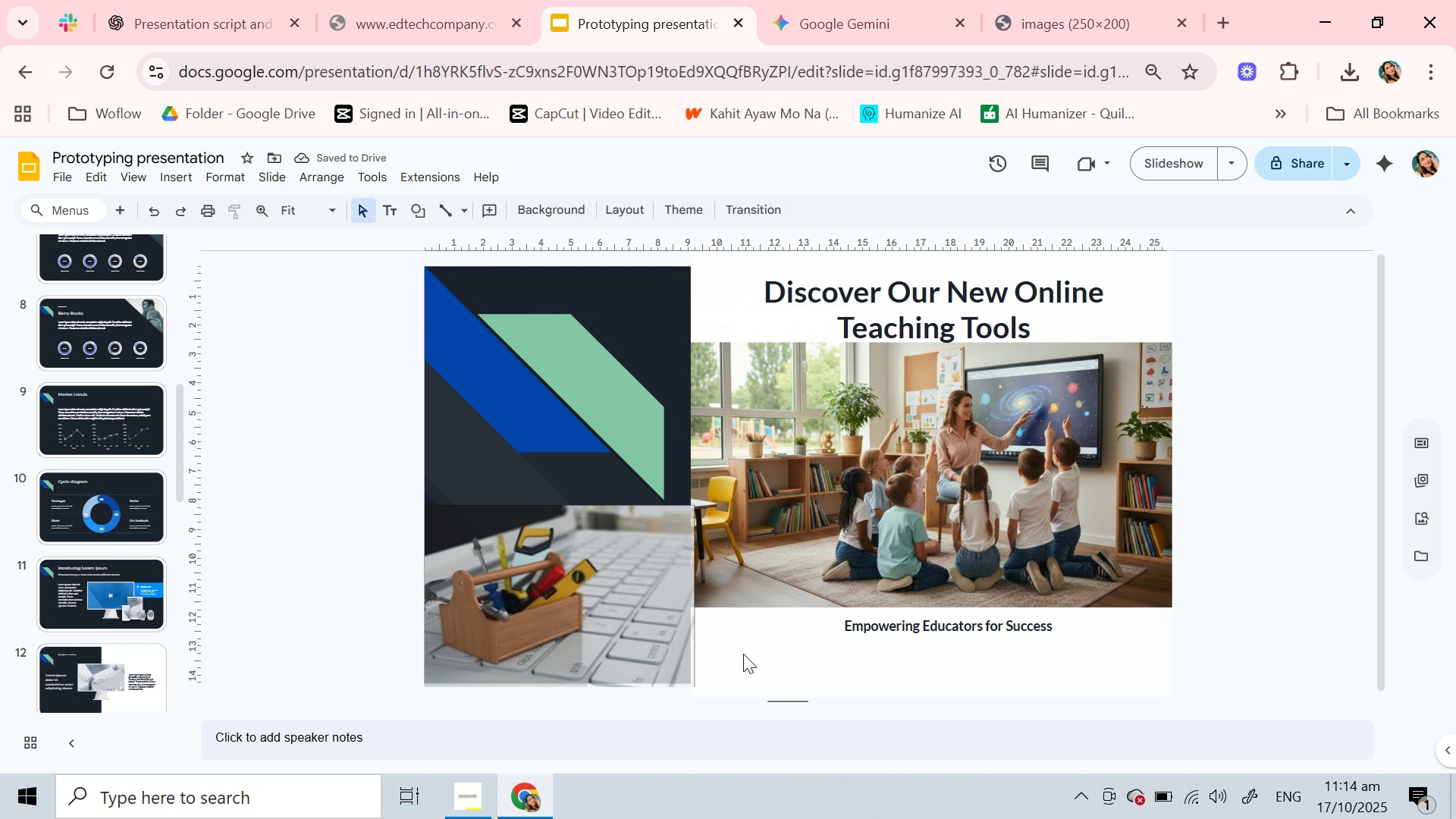 
left_click([667, 607])
 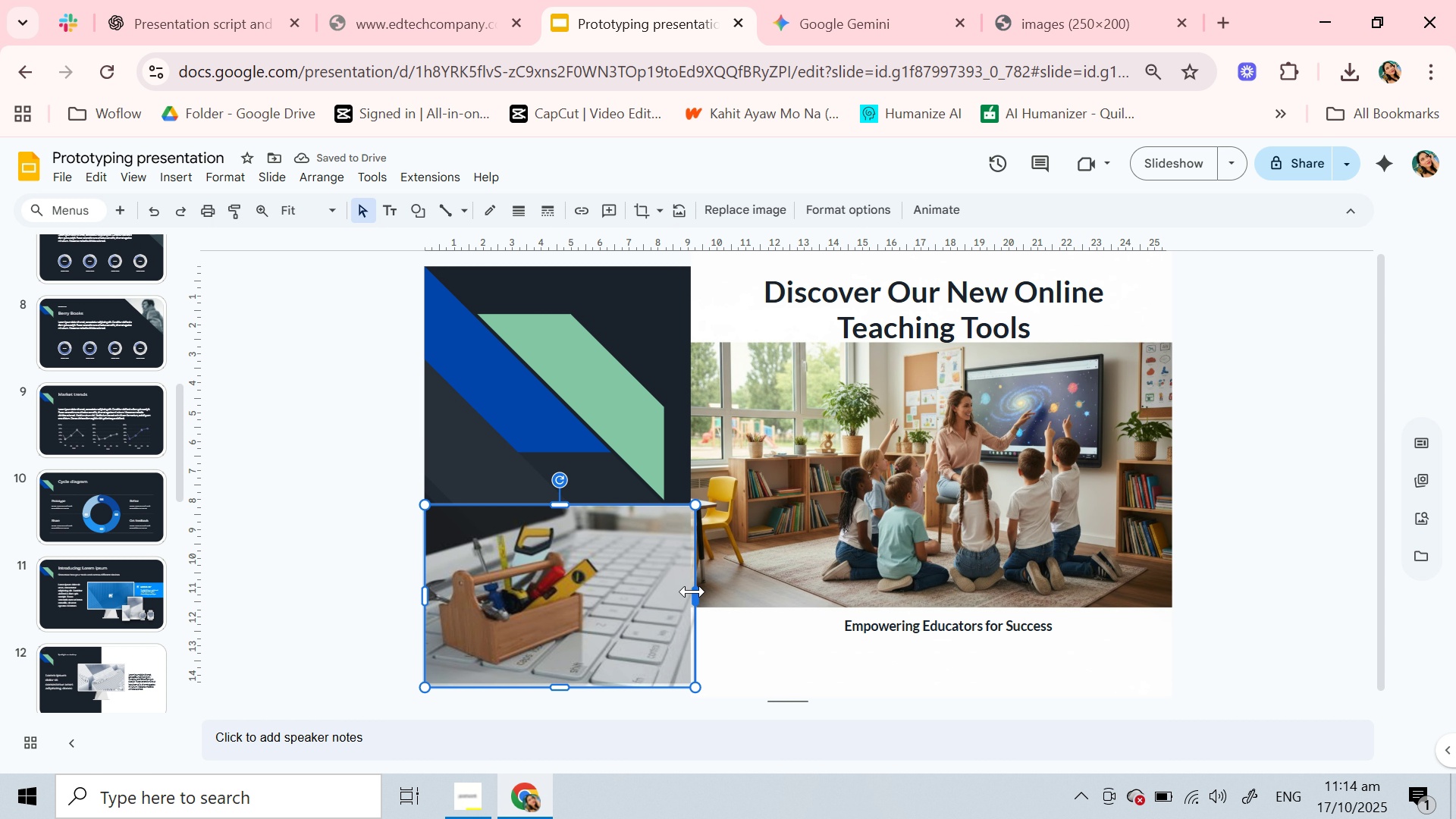 
left_click_drag(start_coordinate=[692, 592], to_coordinate=[689, 593])
 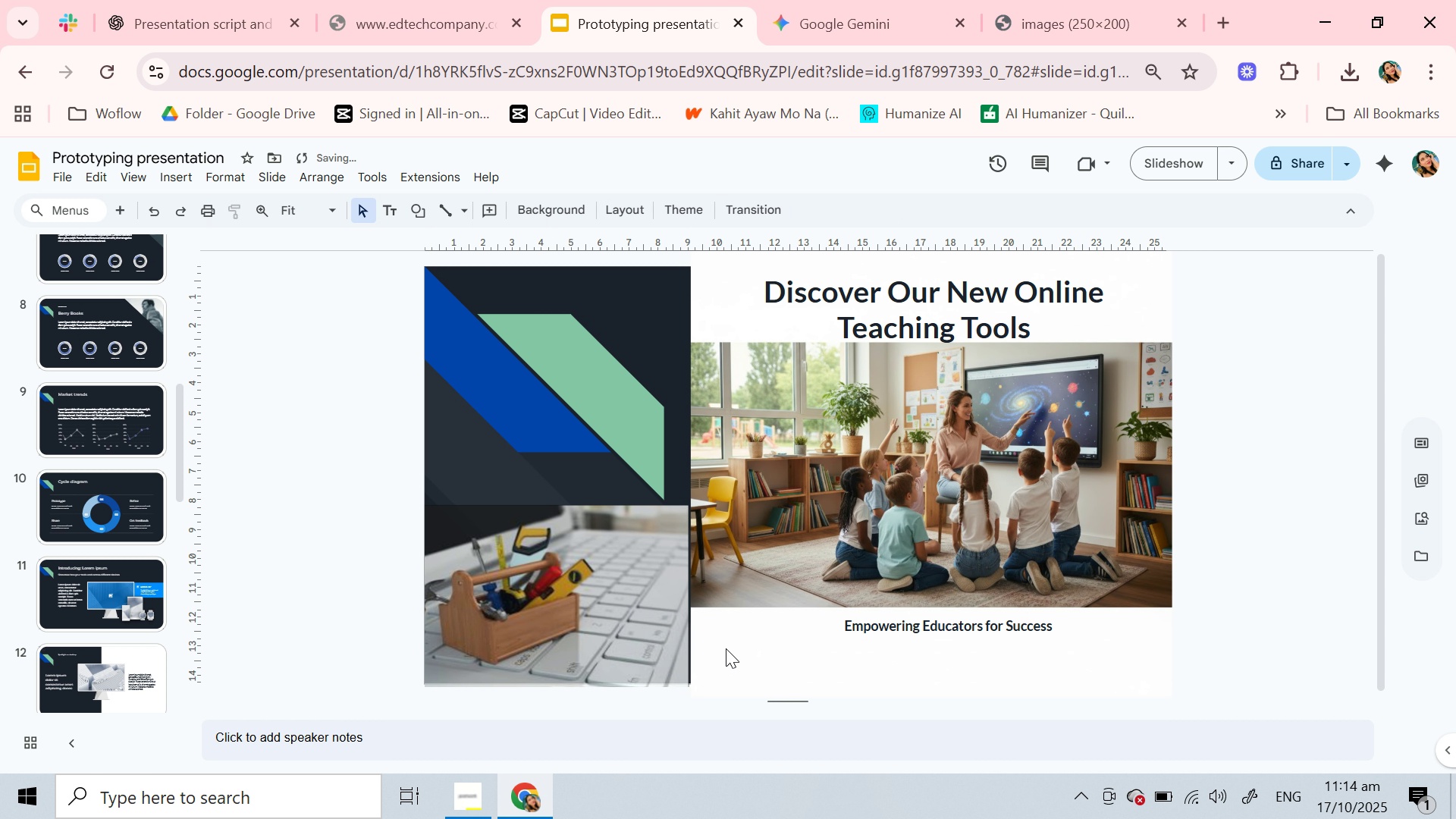 
left_click([726, 648])
 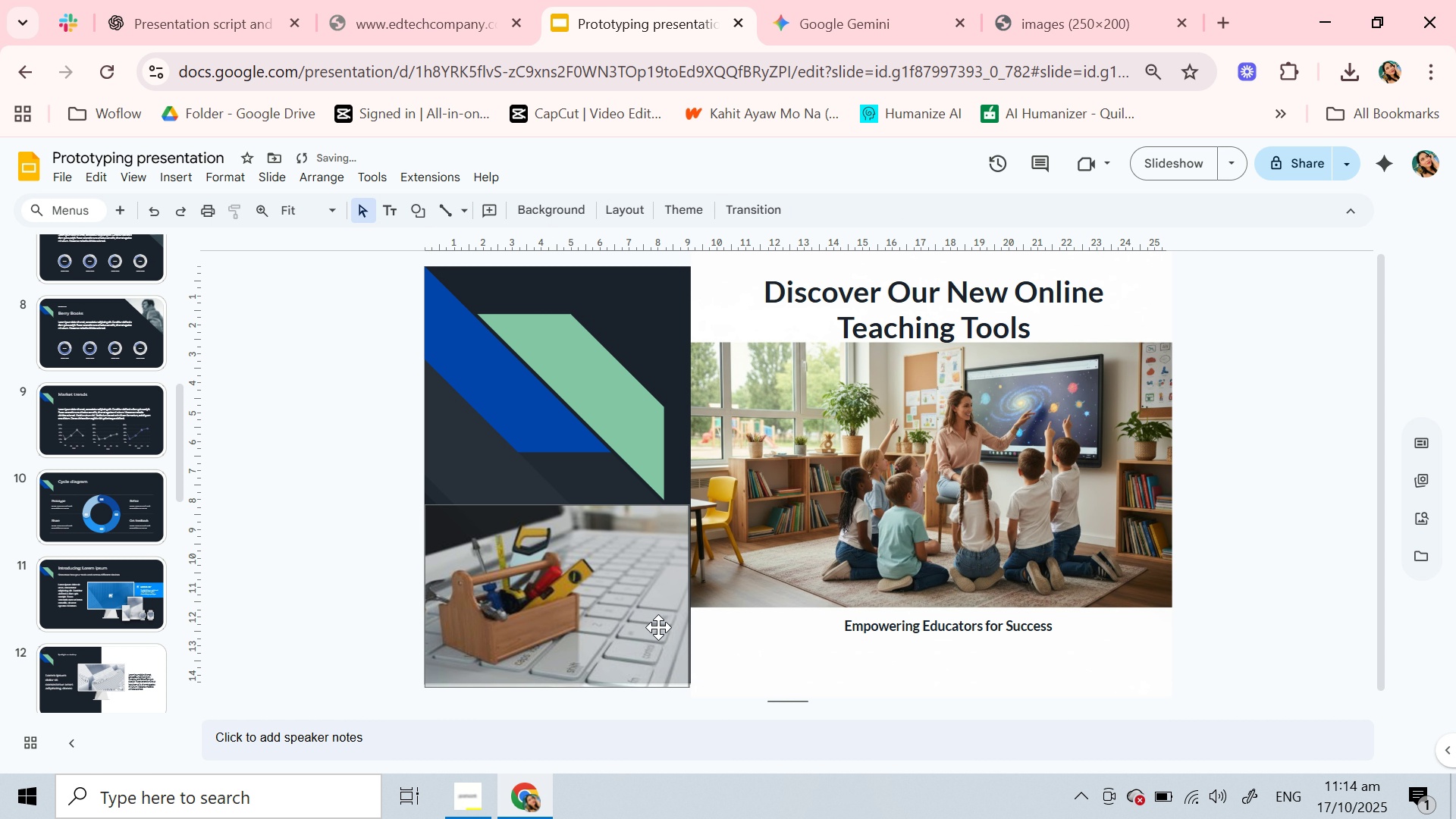 
left_click([650, 622])
 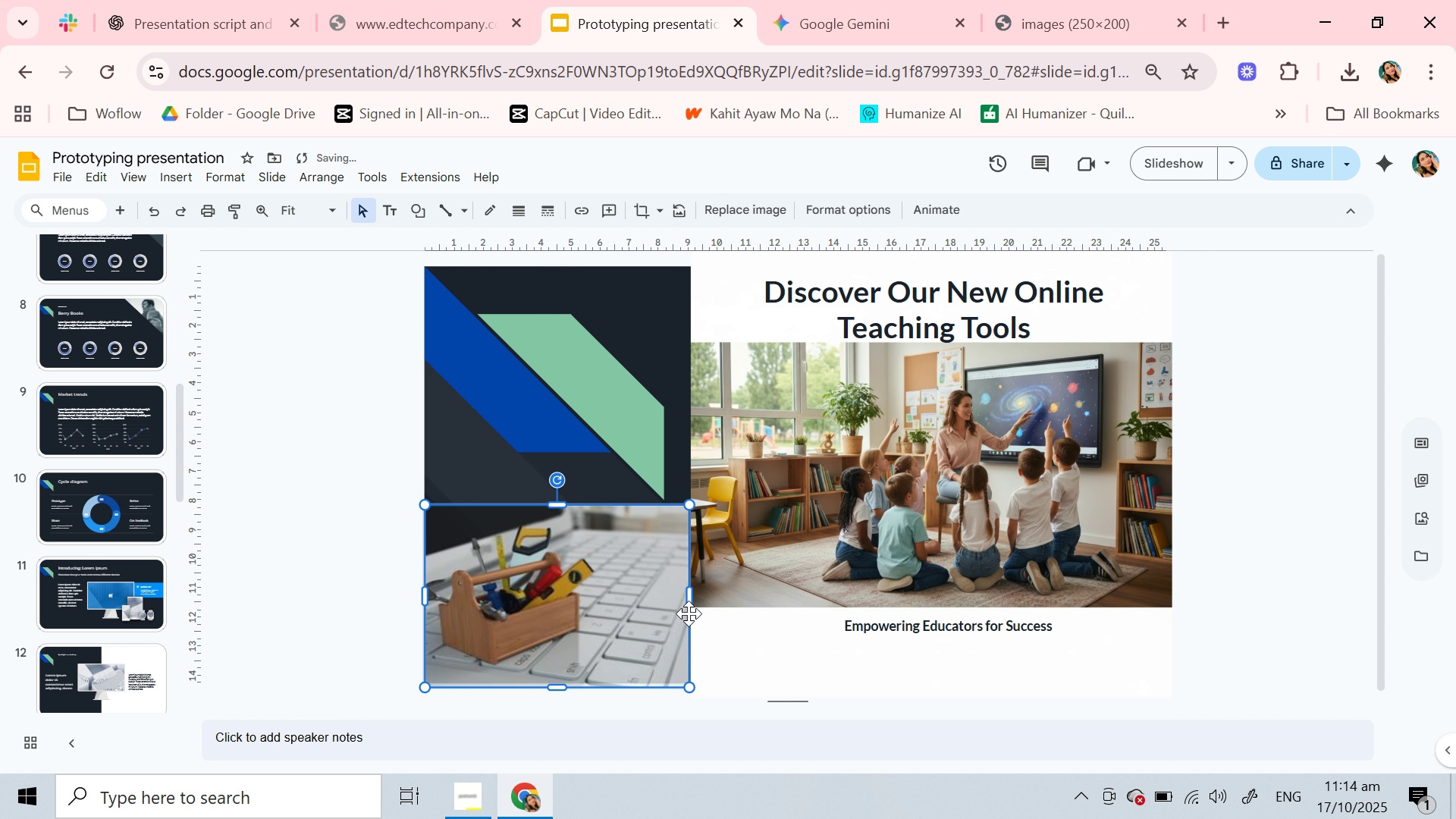 
left_click_drag(start_coordinate=[693, 601], to_coordinate=[689, 600])
 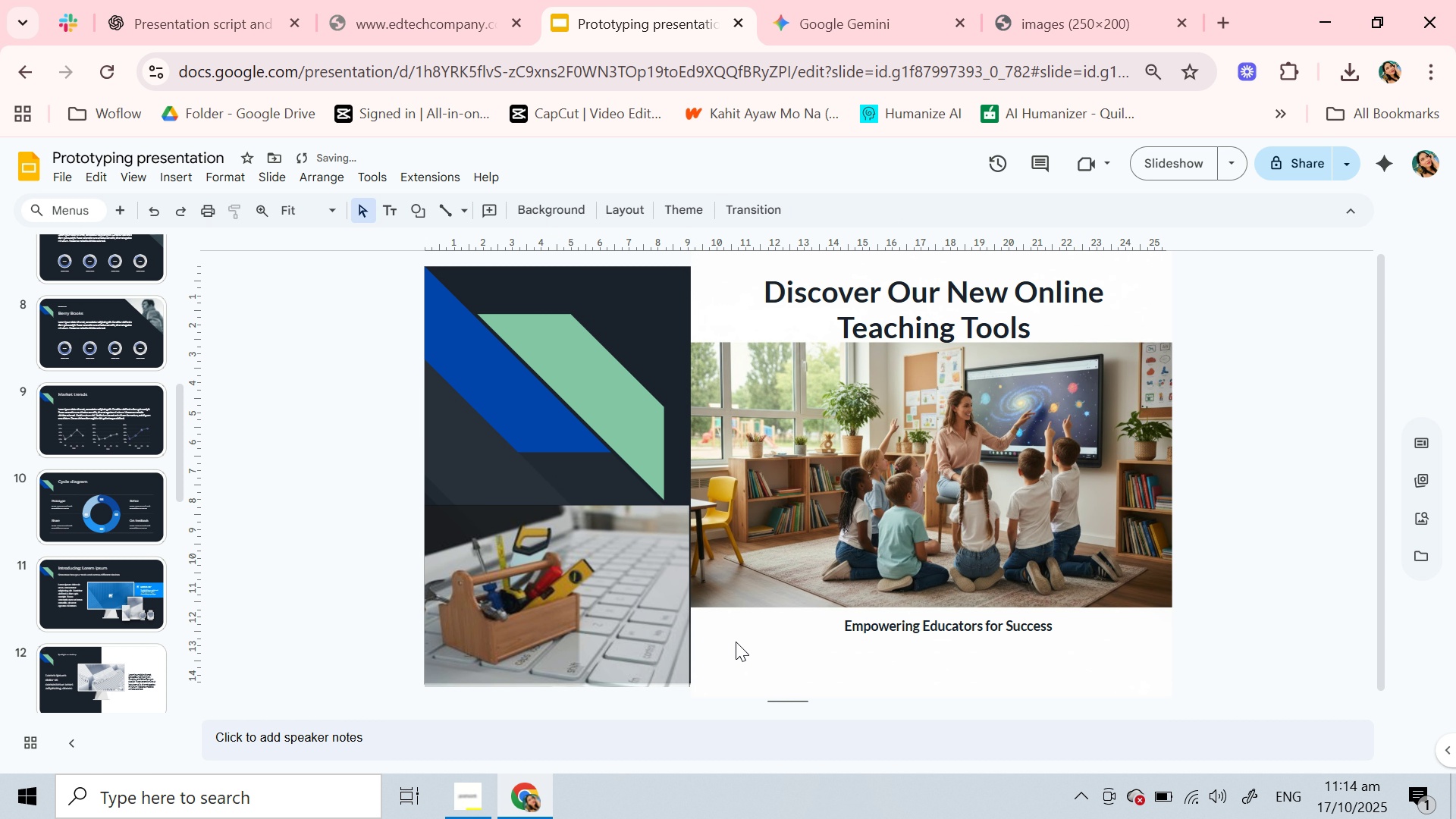 
left_click([736, 642])
 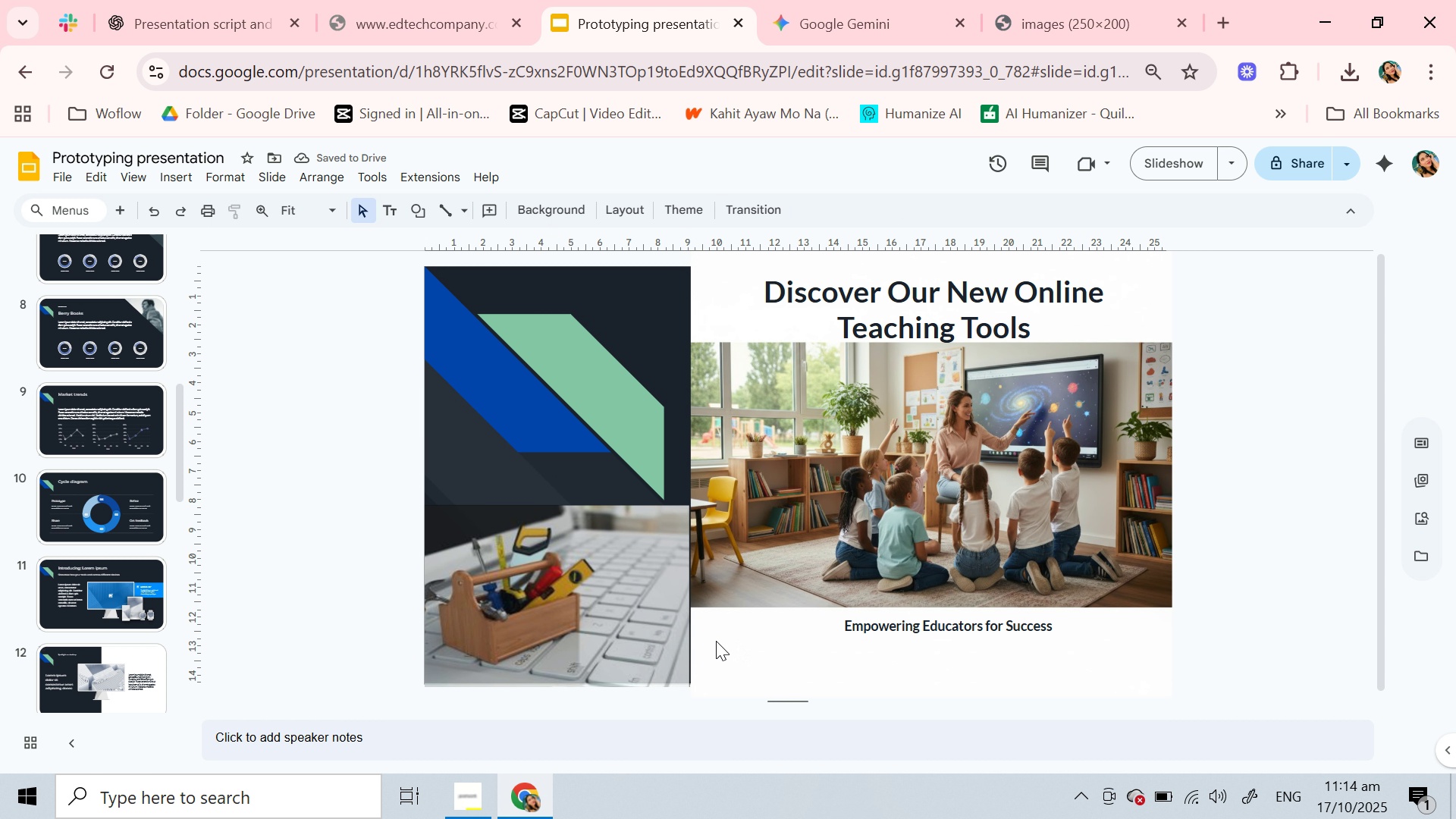 
left_click([571, 621])
 